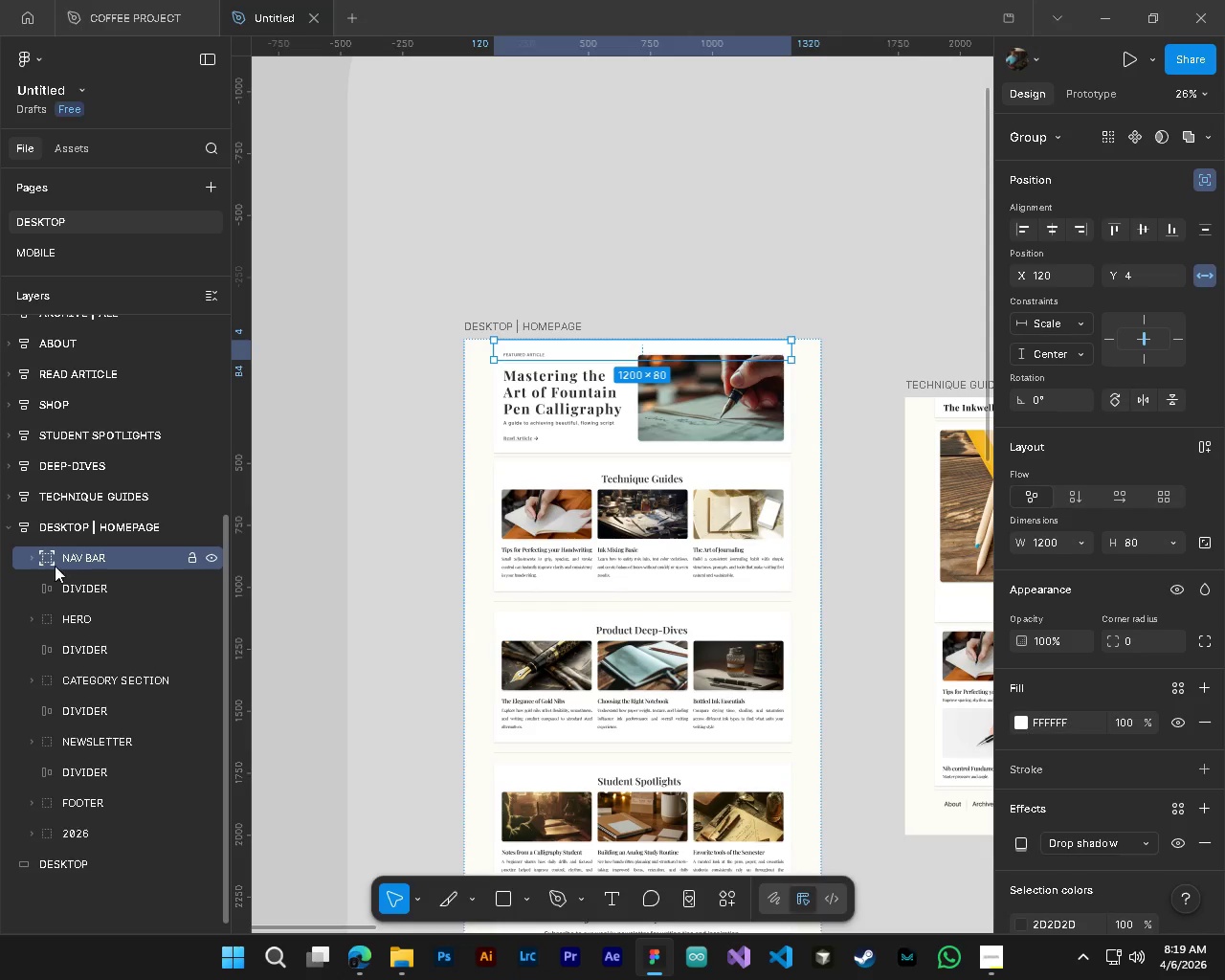 
right_click([89, 560])
 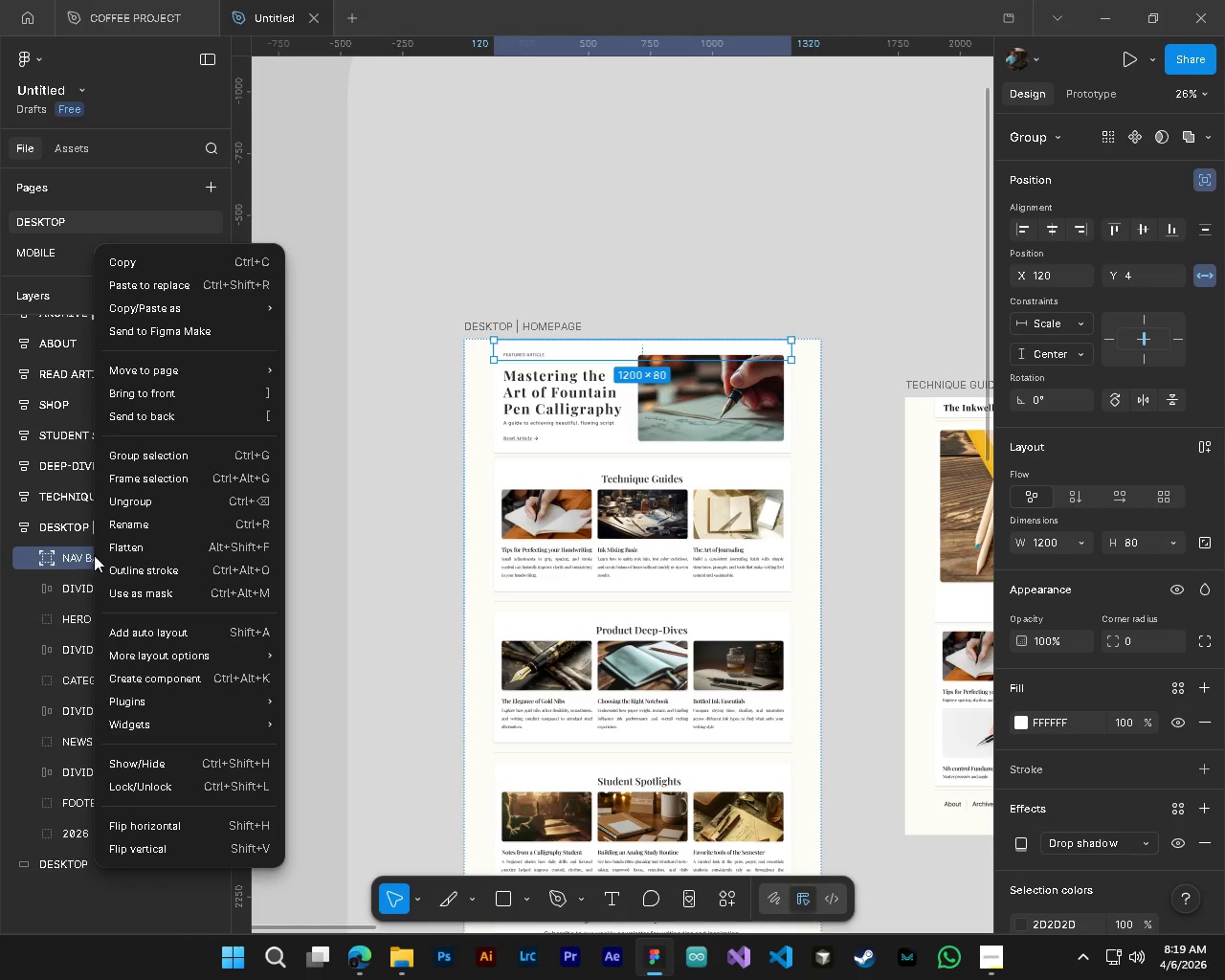 
key(Escape)
 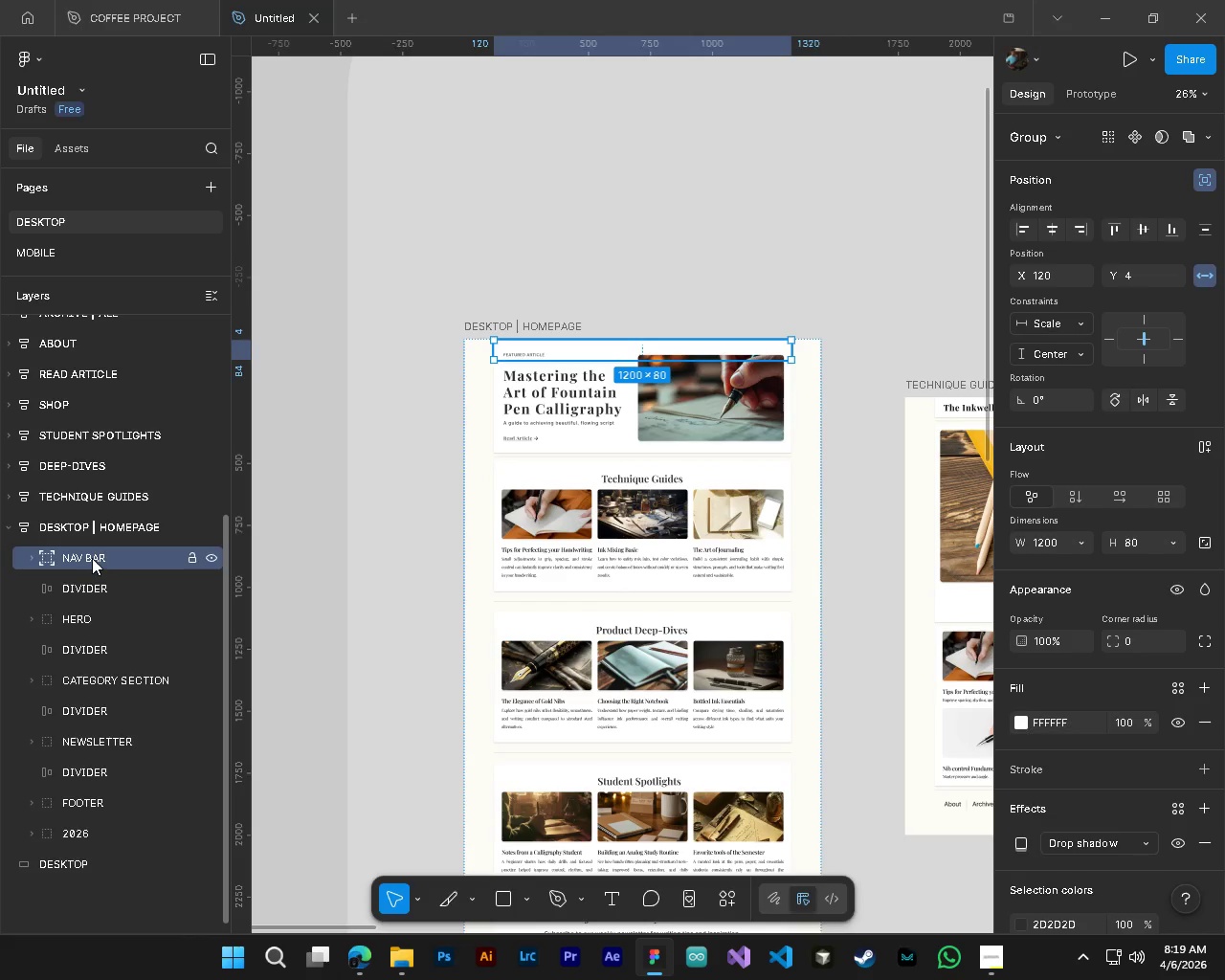 
double_click([34, 564])
 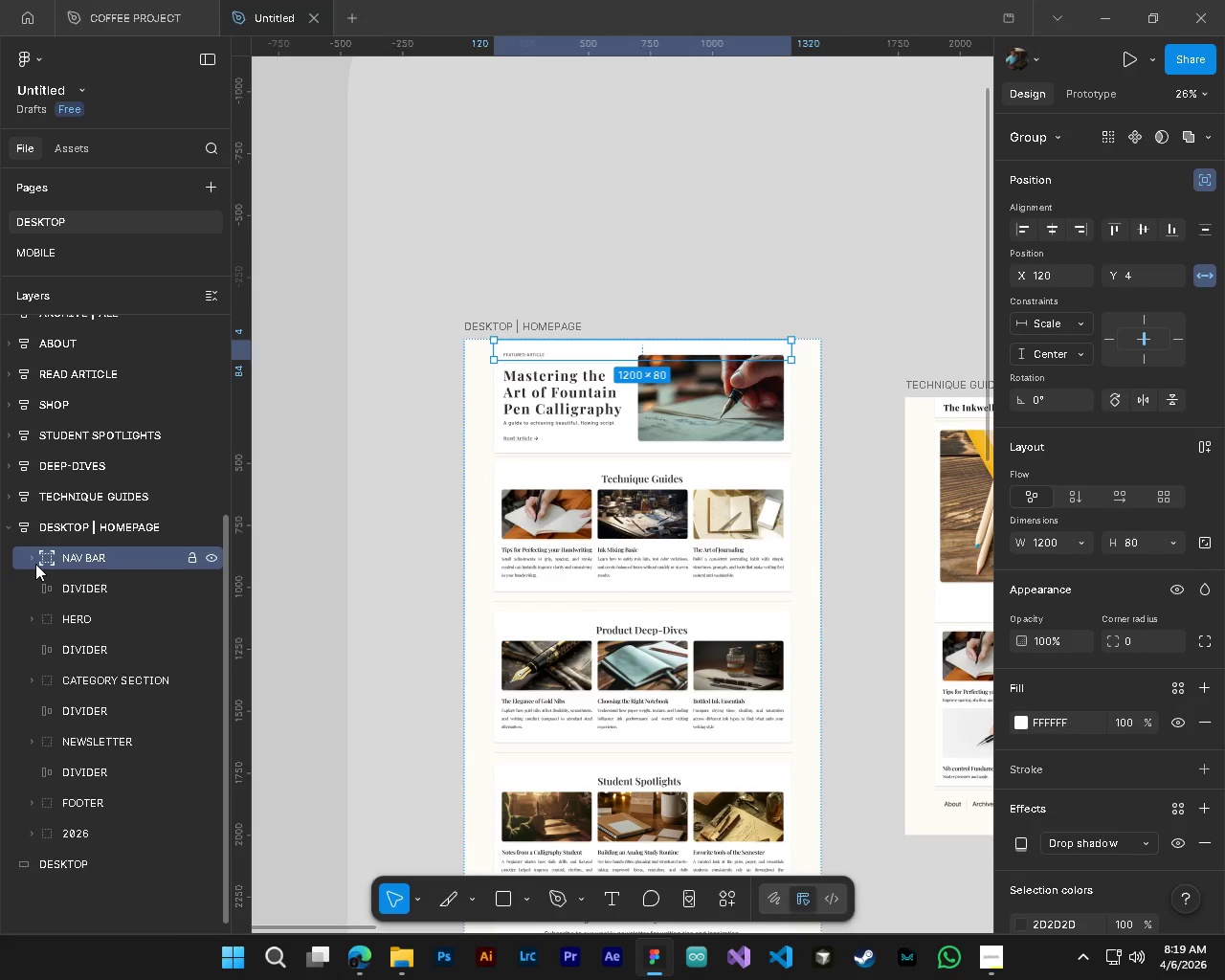 
left_click([35, 564])
 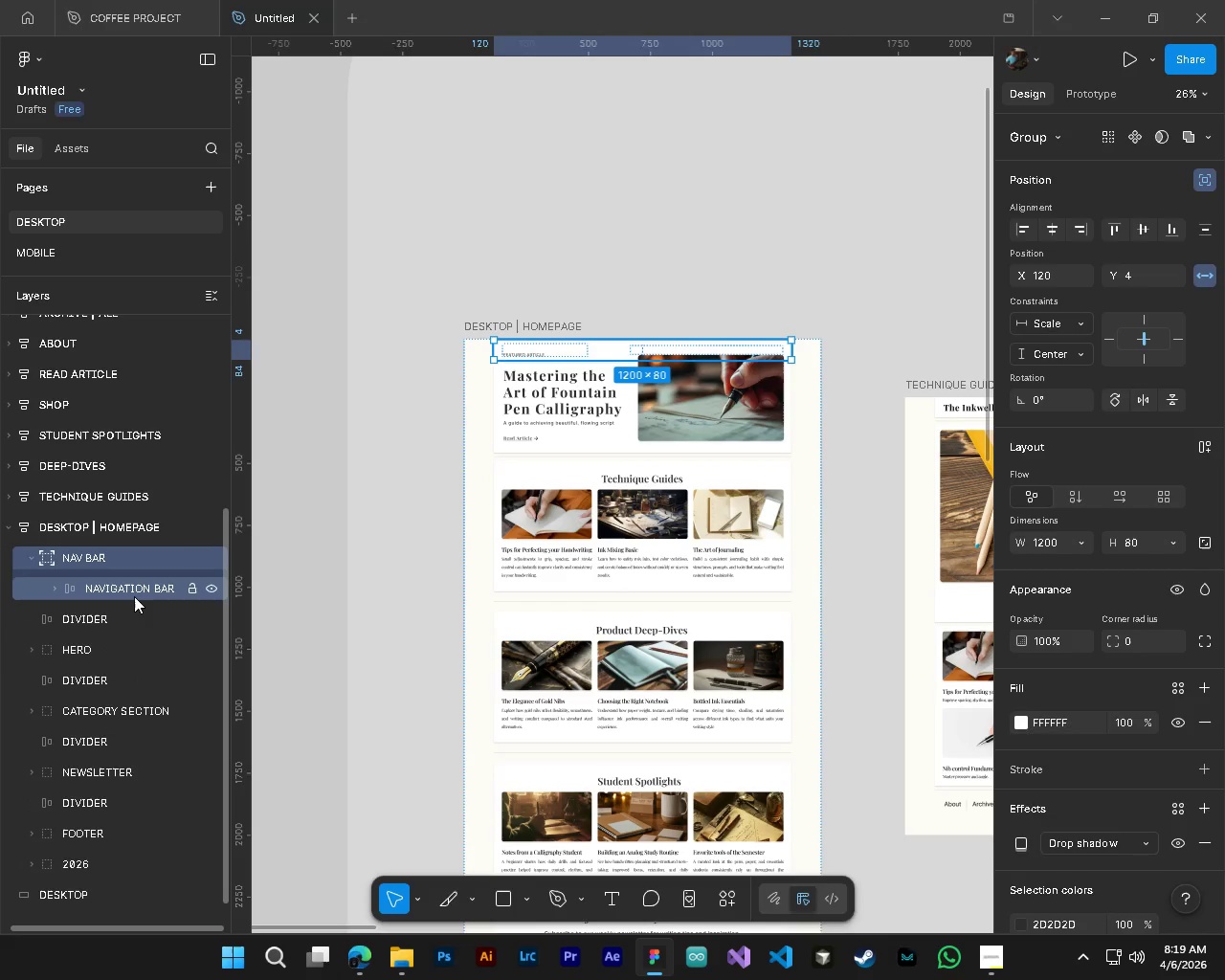 
left_click([134, 596])
 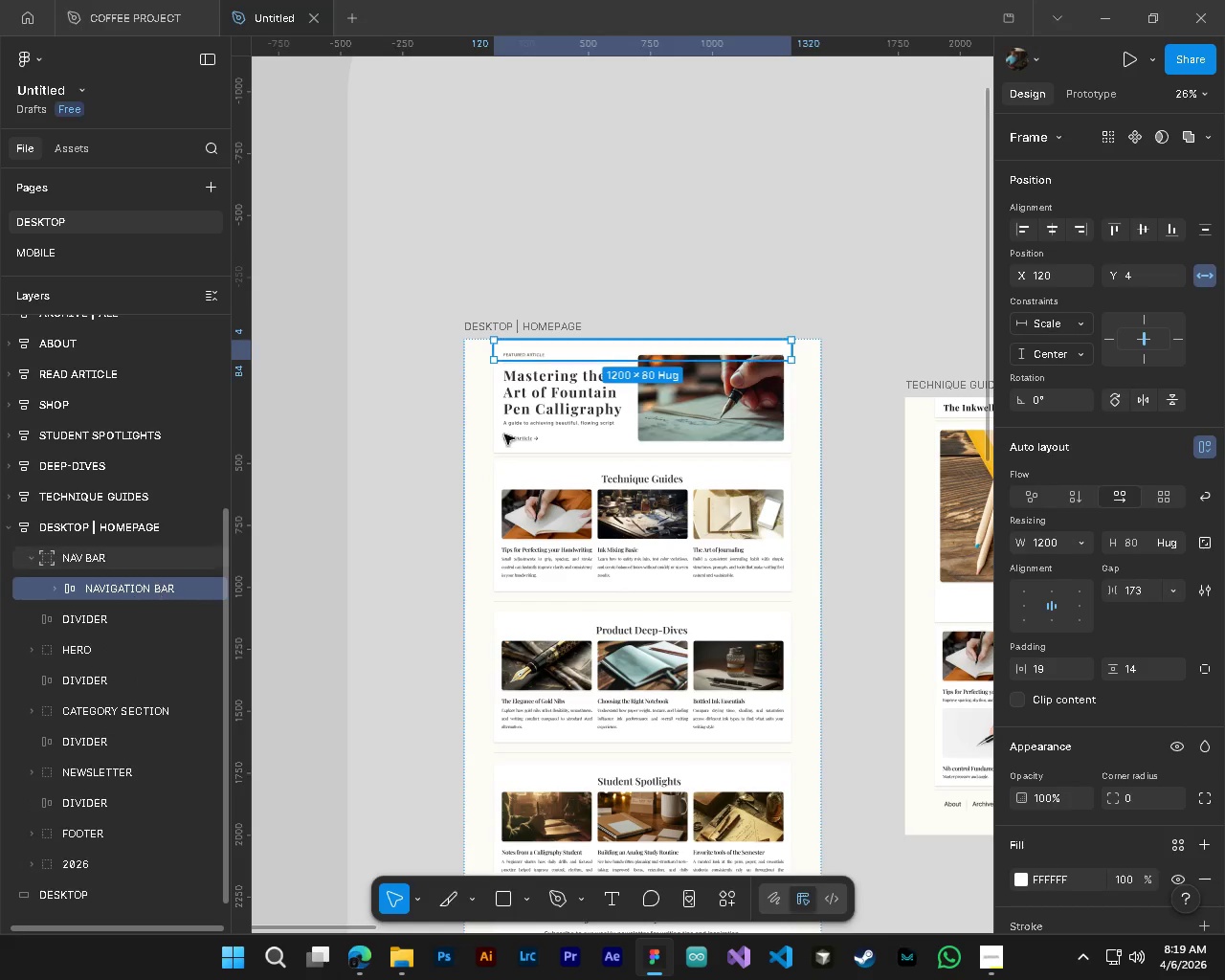 
hold_key(key=AltLeft, duration=0.41)
hold_key(key=ControlLeft, duration=0.44)
scroll: coordinate [745, 334], scroll_direction: up, amount: 4.0
 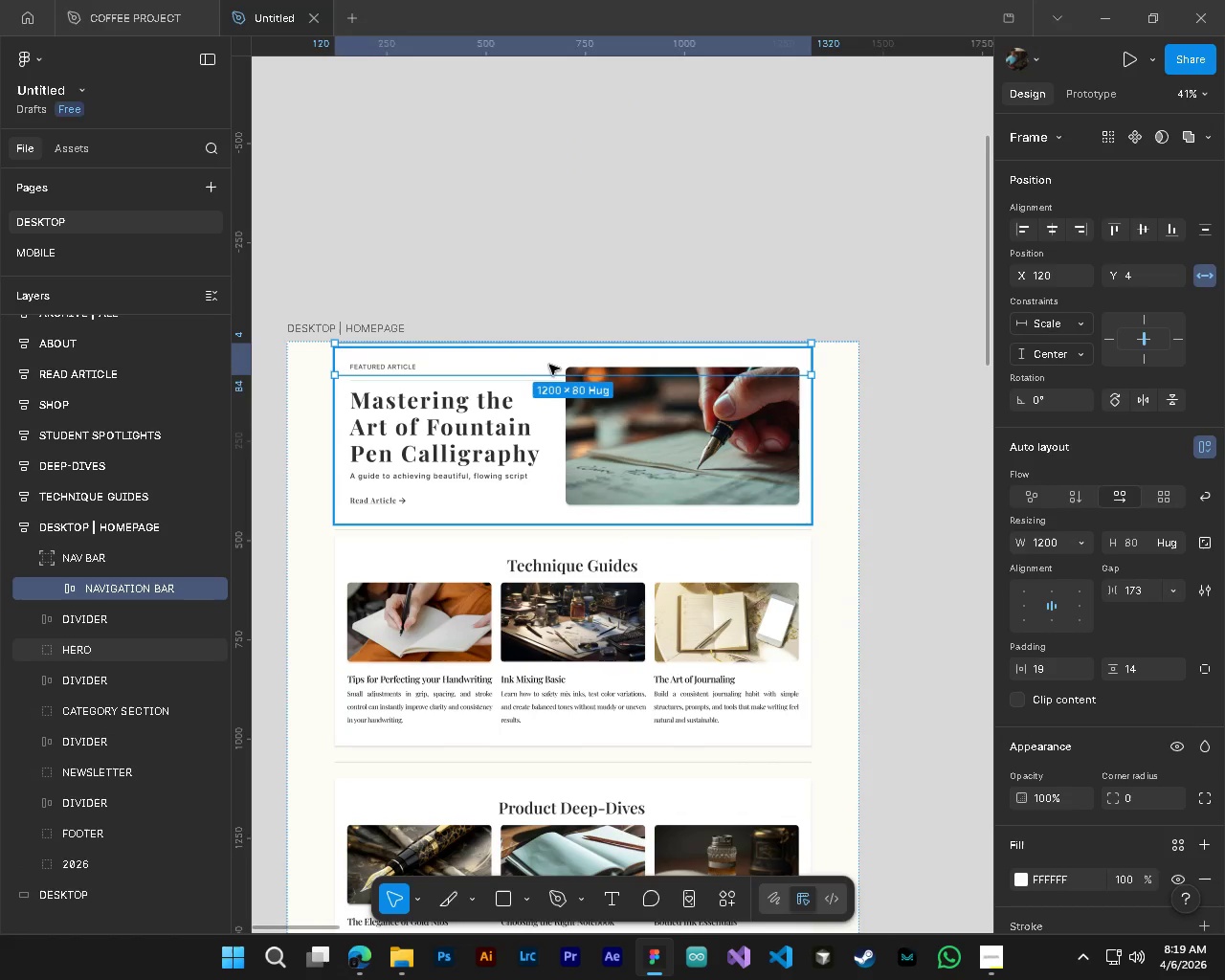 
left_click_drag(start_coordinate=[549, 364], to_coordinate=[549, 355])
 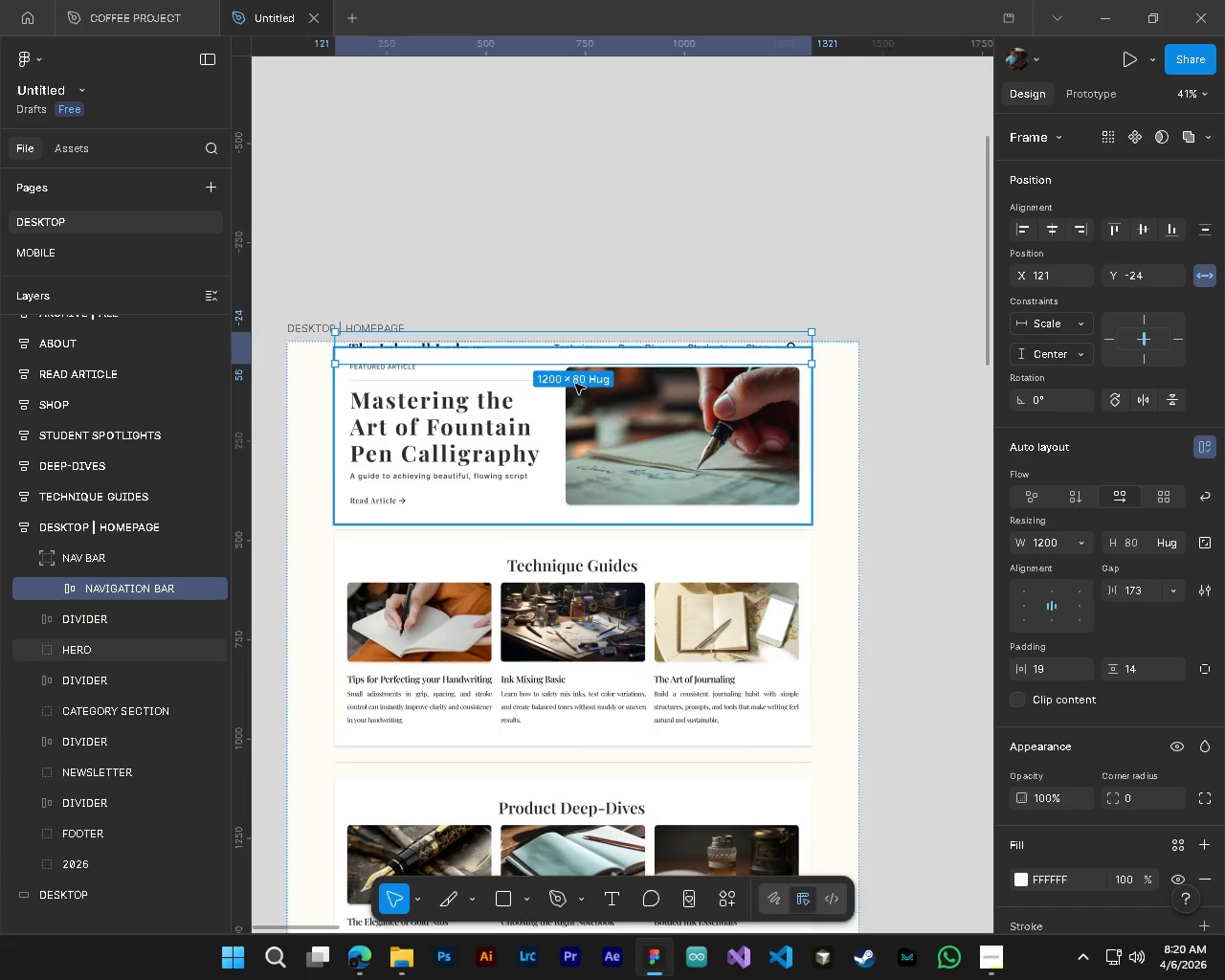 
left_click_drag(start_coordinate=[569, 351], to_coordinate=[568, 389])
 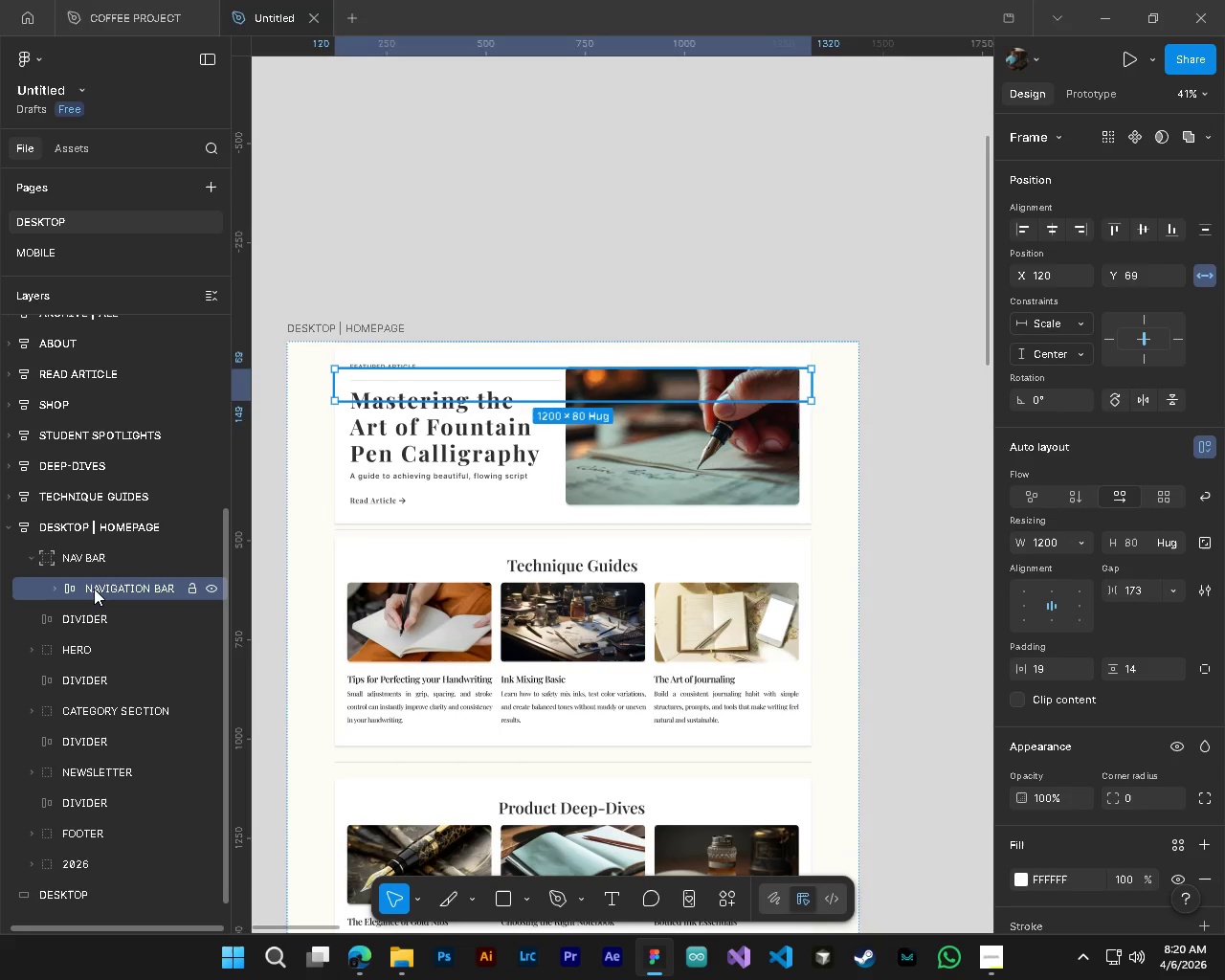 
left_click_drag(start_coordinate=[94, 589], to_coordinate=[94, 549])
 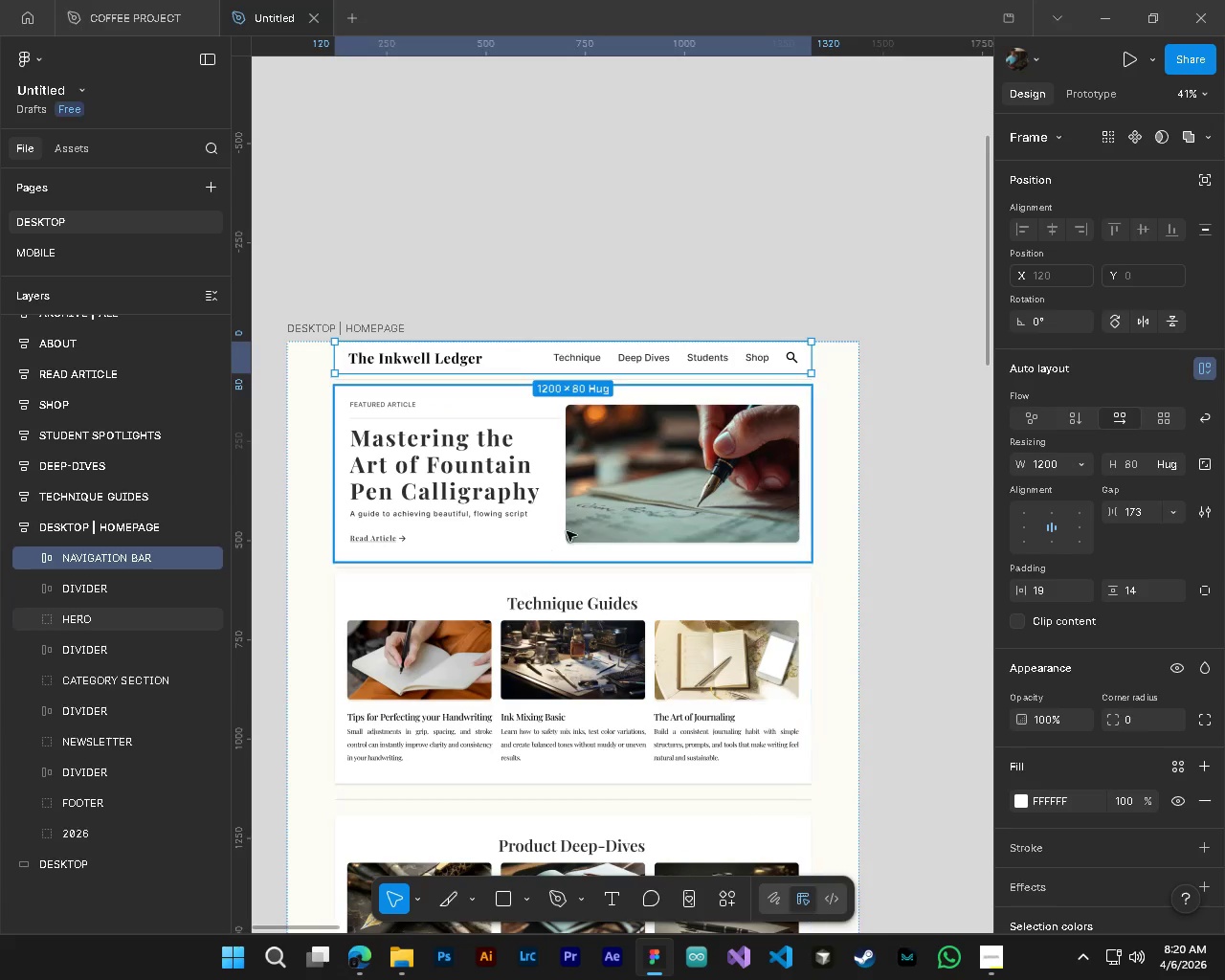 
left_click([792, 242])
 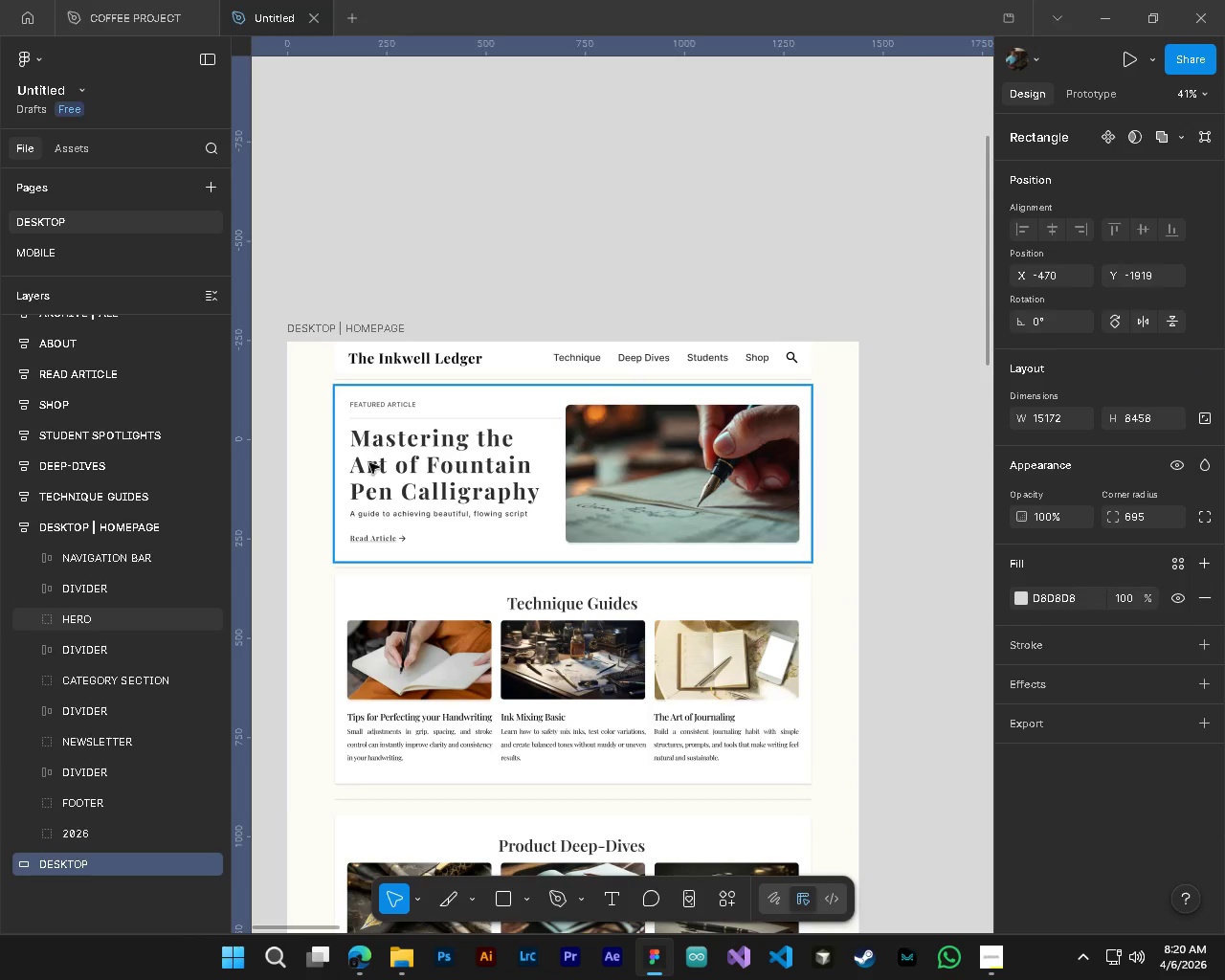 
hold_key(key=ControlLeft, duration=0.98)
hold_key(key=AltLeft, duration=0.89)
scroll: coordinate [281, 434], scroll_direction: up, amount: 4.0
 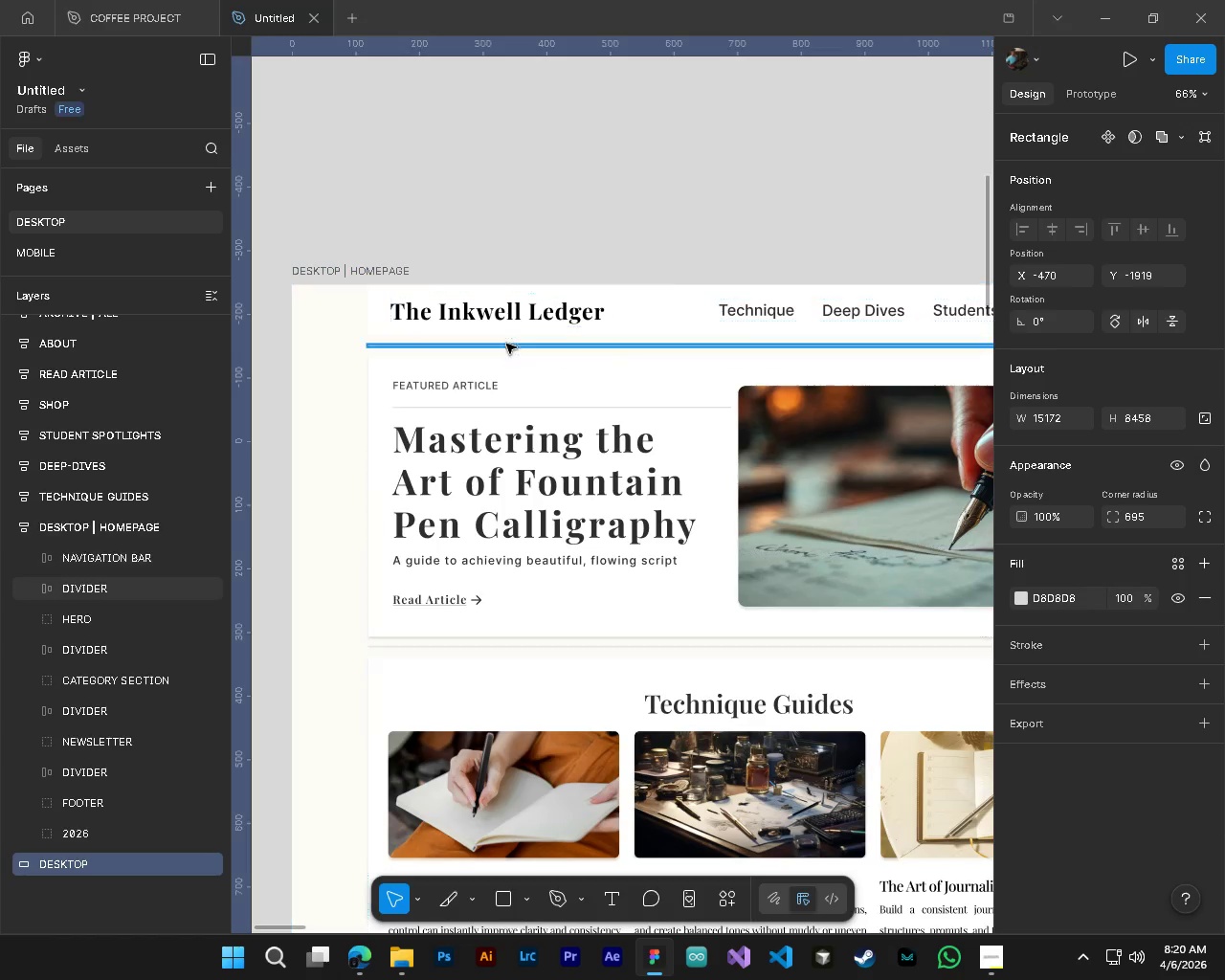 
hold_key(key=ControlLeft, duration=1.06)
hold_key(key=AltLeft, duration=1.02)
hold_key(key=AltLeft, duration=4.75)
scroll: coordinate [669, 617], scroll_direction: down, amount: 17.0
 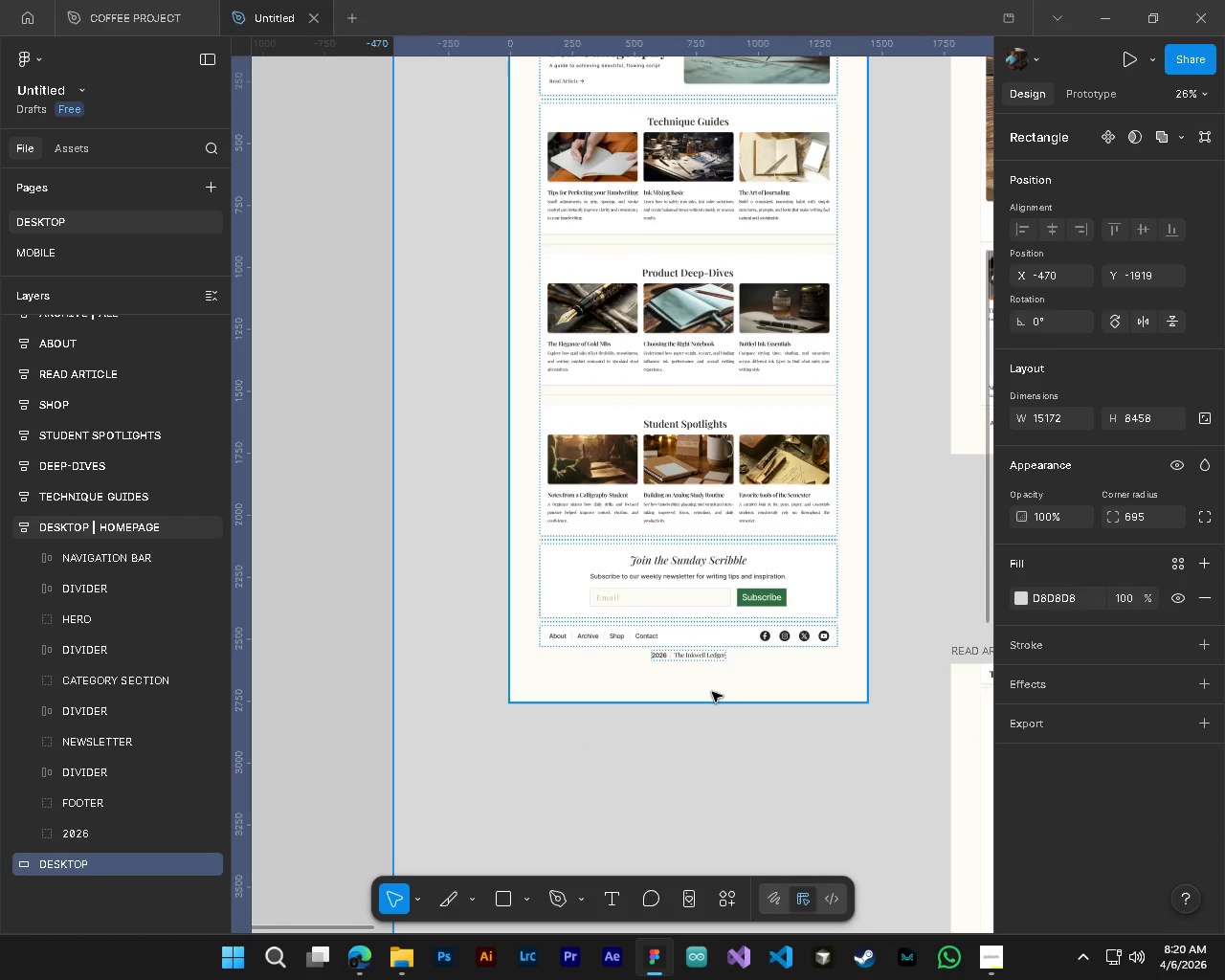 
left_click([712, 692])
 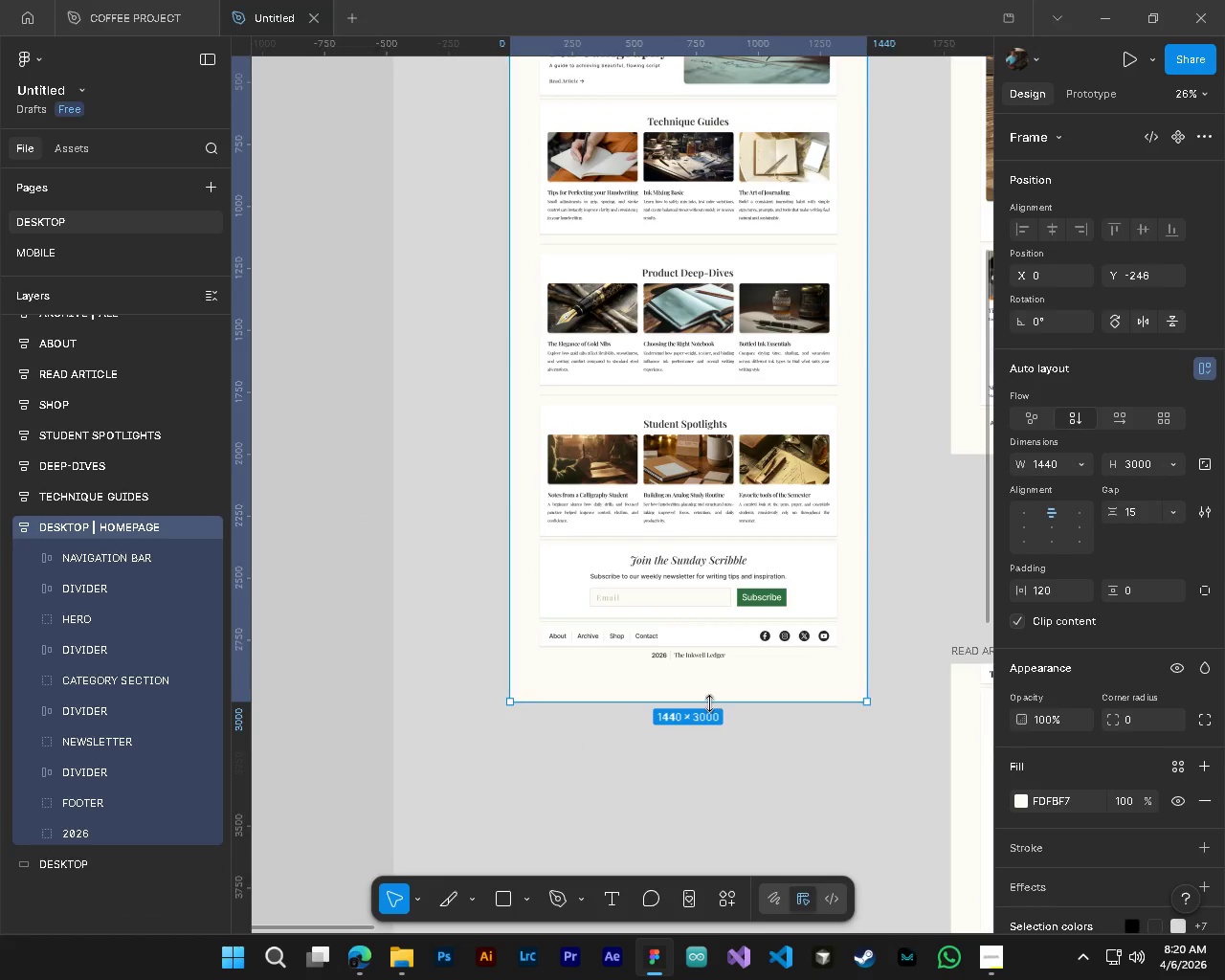 
left_click([709, 703])
 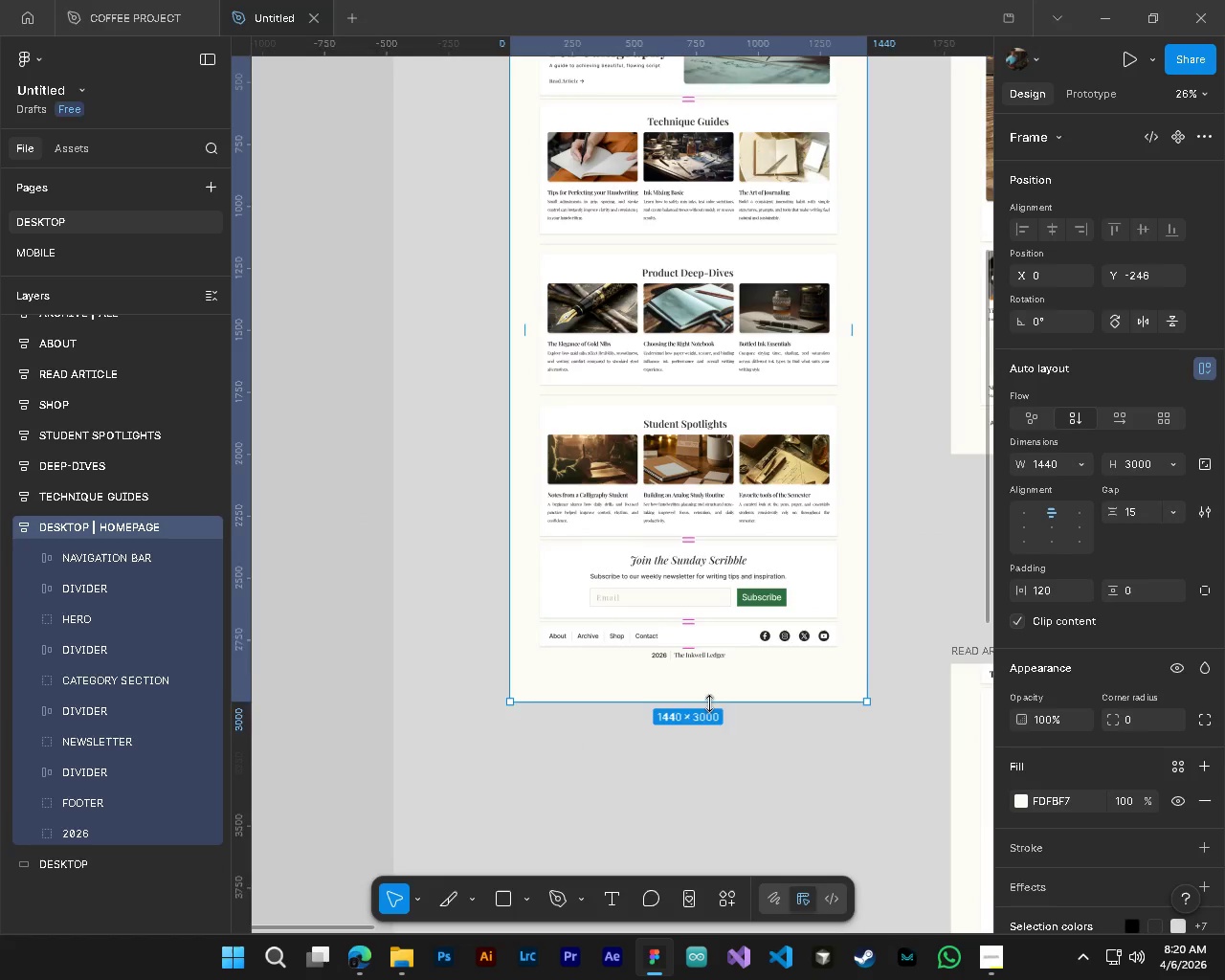 
left_click_drag(start_coordinate=[709, 703], to_coordinate=[716, 692])
 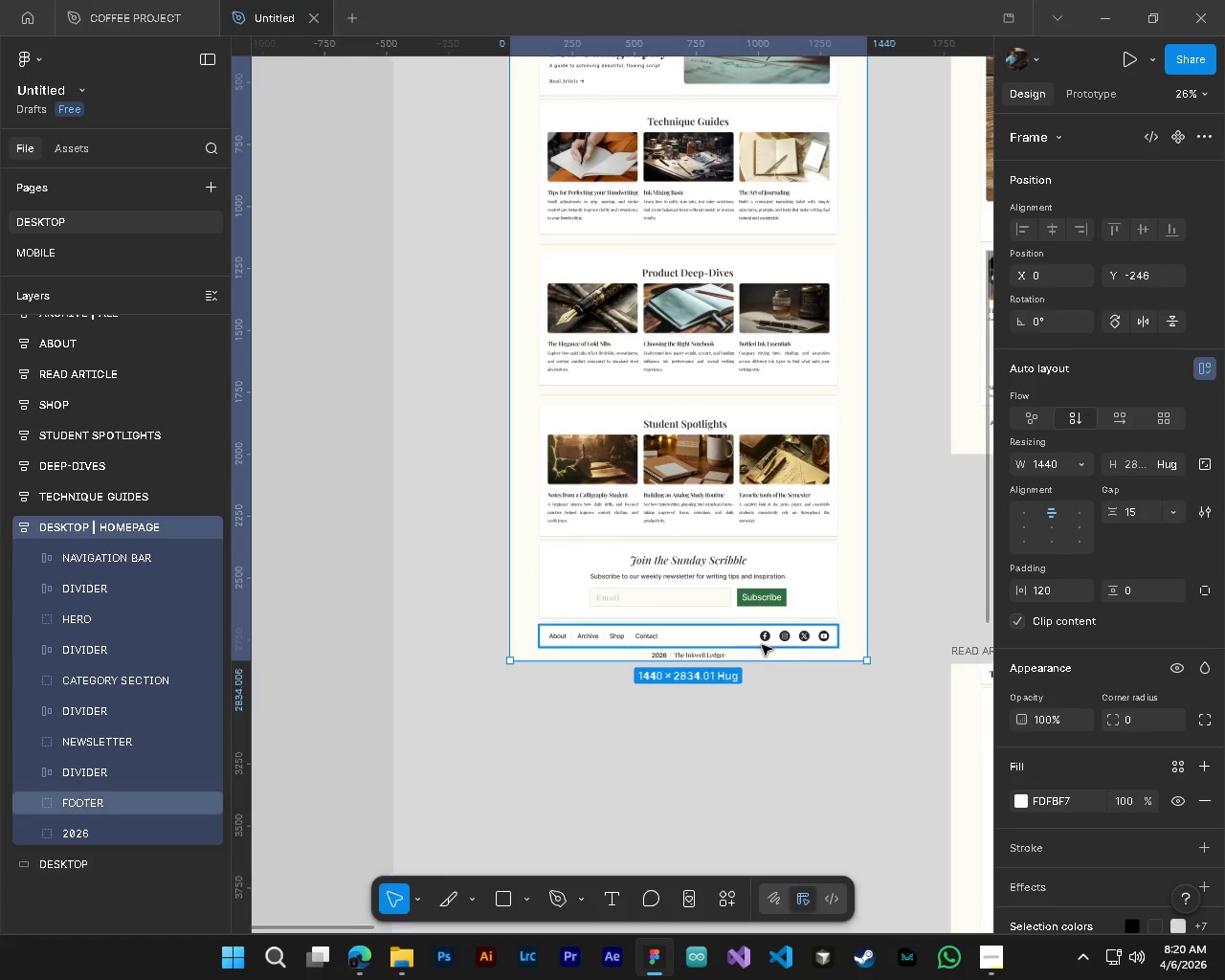 
scroll: coordinate [762, 643], scroll_direction: up, amount: 6.0
 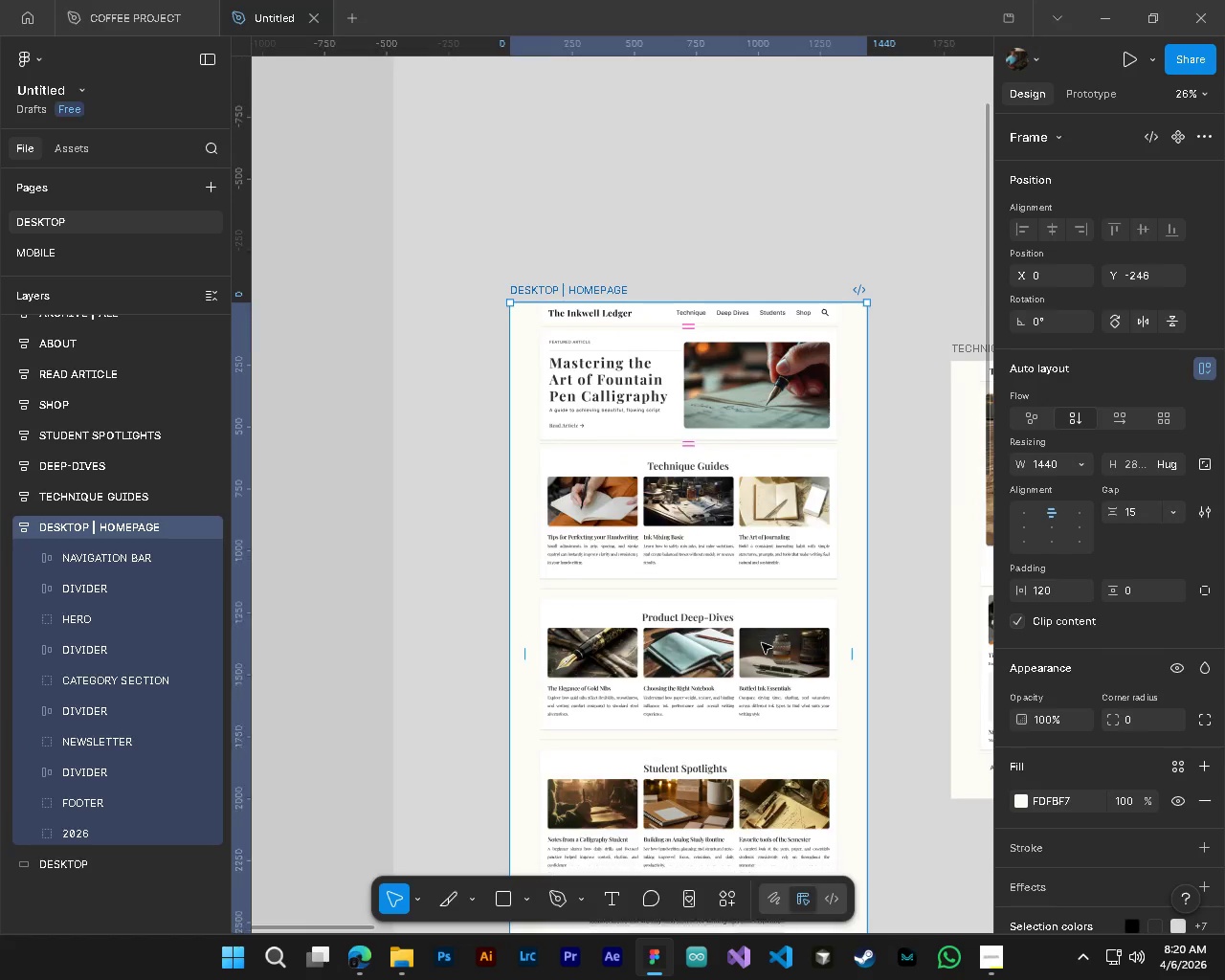 
hold_key(key=ControlLeft, duration=0.84)
 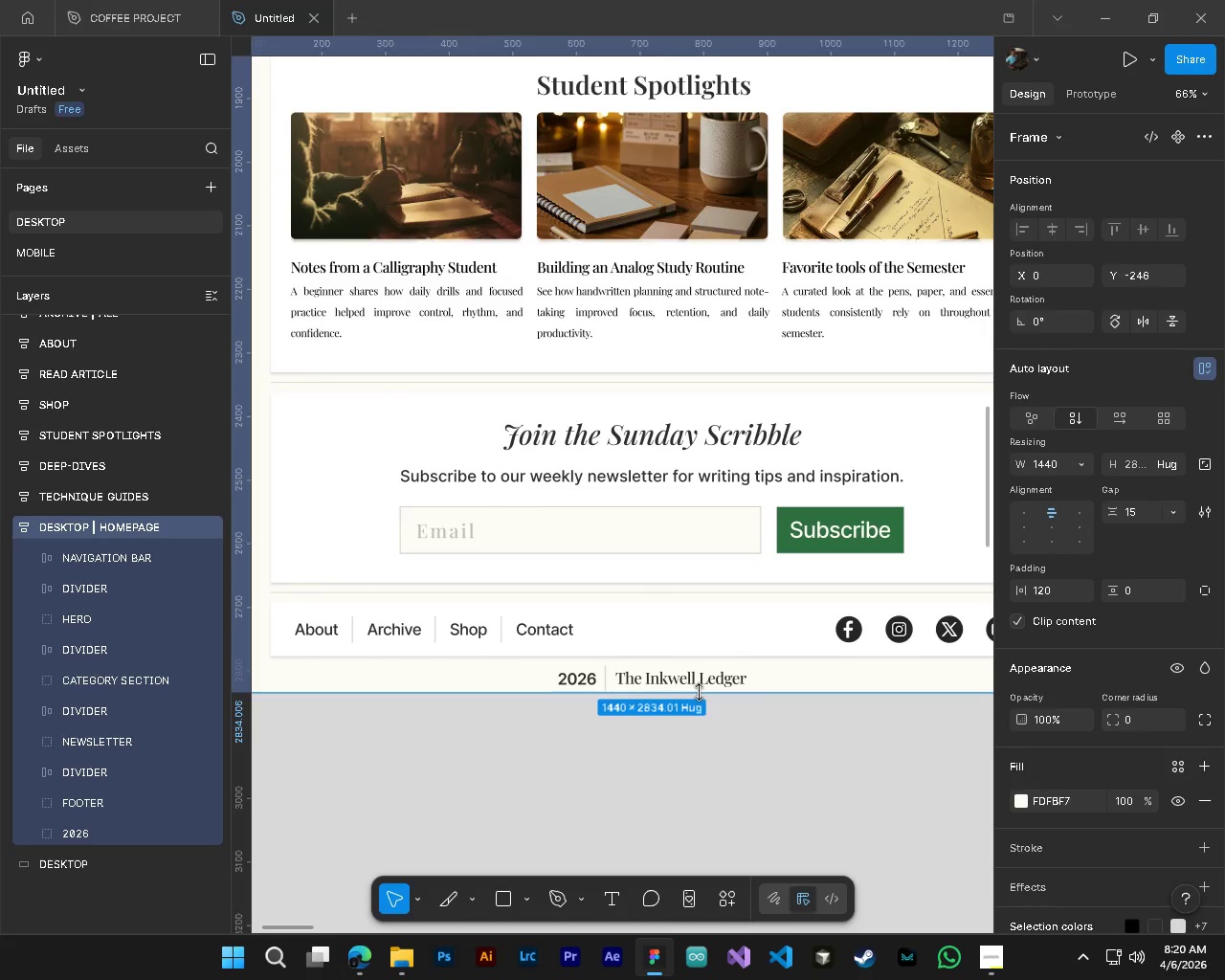 
key(Alt+Control+AltLeft)
 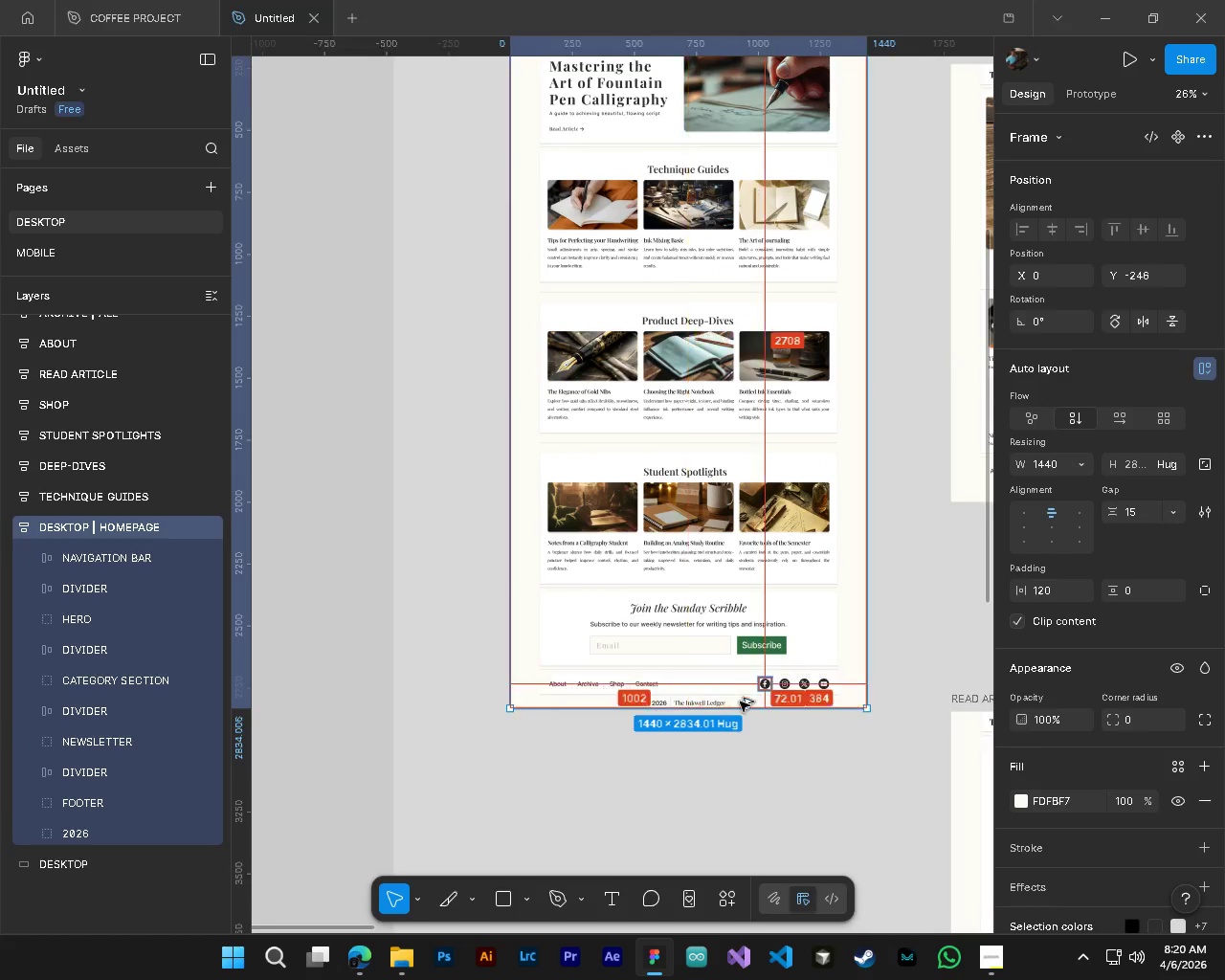 
hold_key(key=AltLeft, duration=0.55)
scroll: coordinate [672, 741], scroll_direction: up, amount: 4.0
 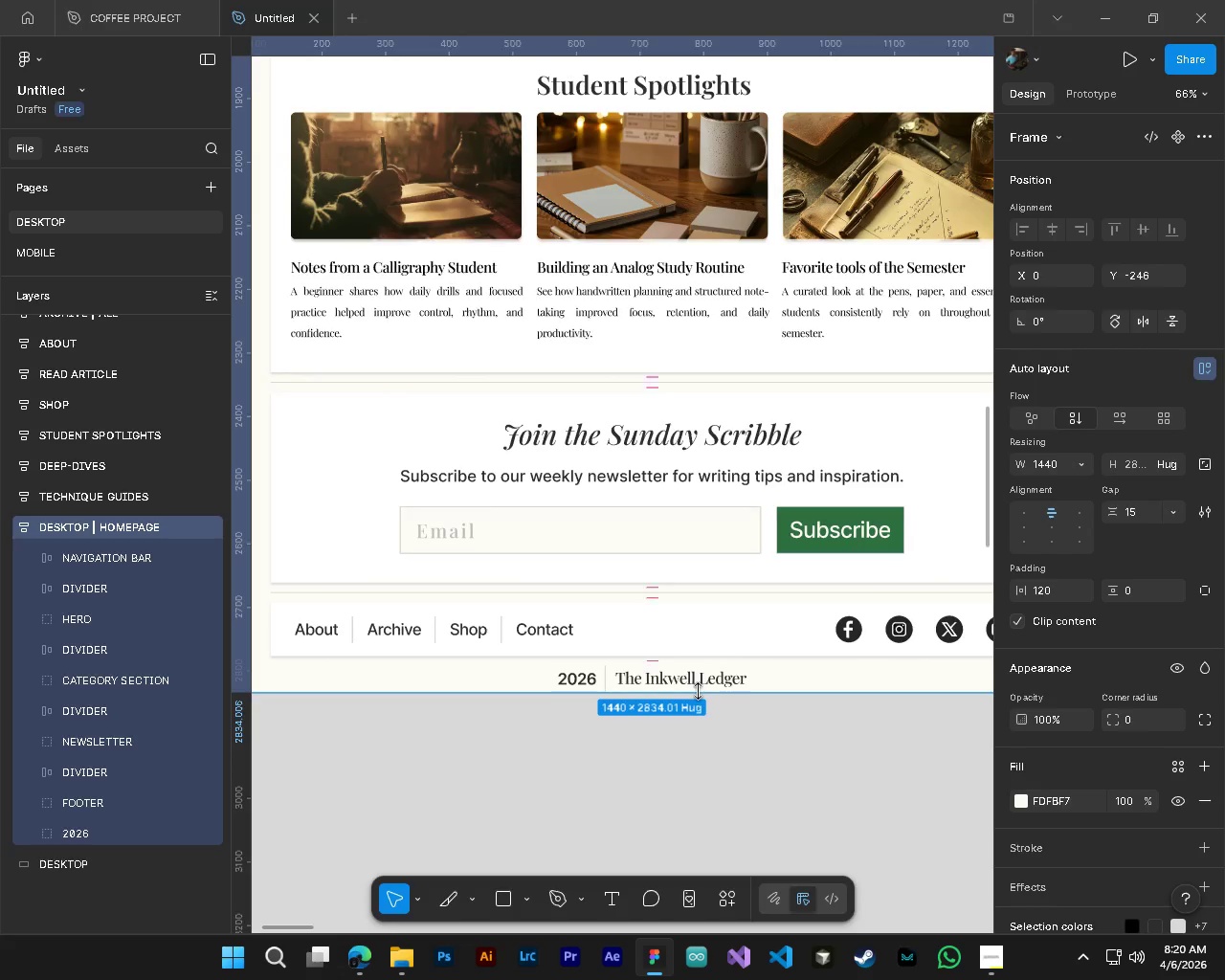 
left_click_drag(start_coordinate=[698, 691], to_coordinate=[706, 703])
 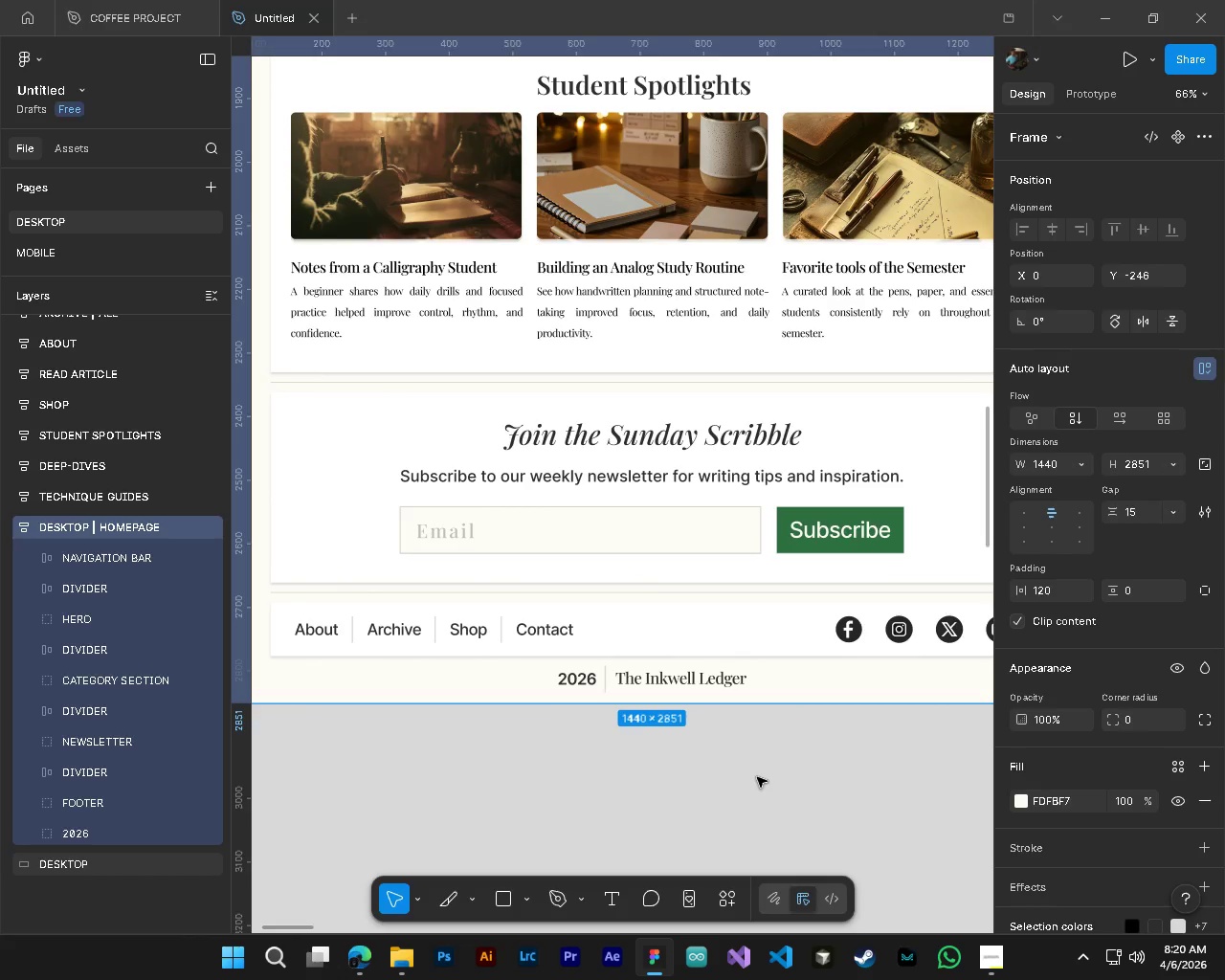 
left_click([757, 777])
 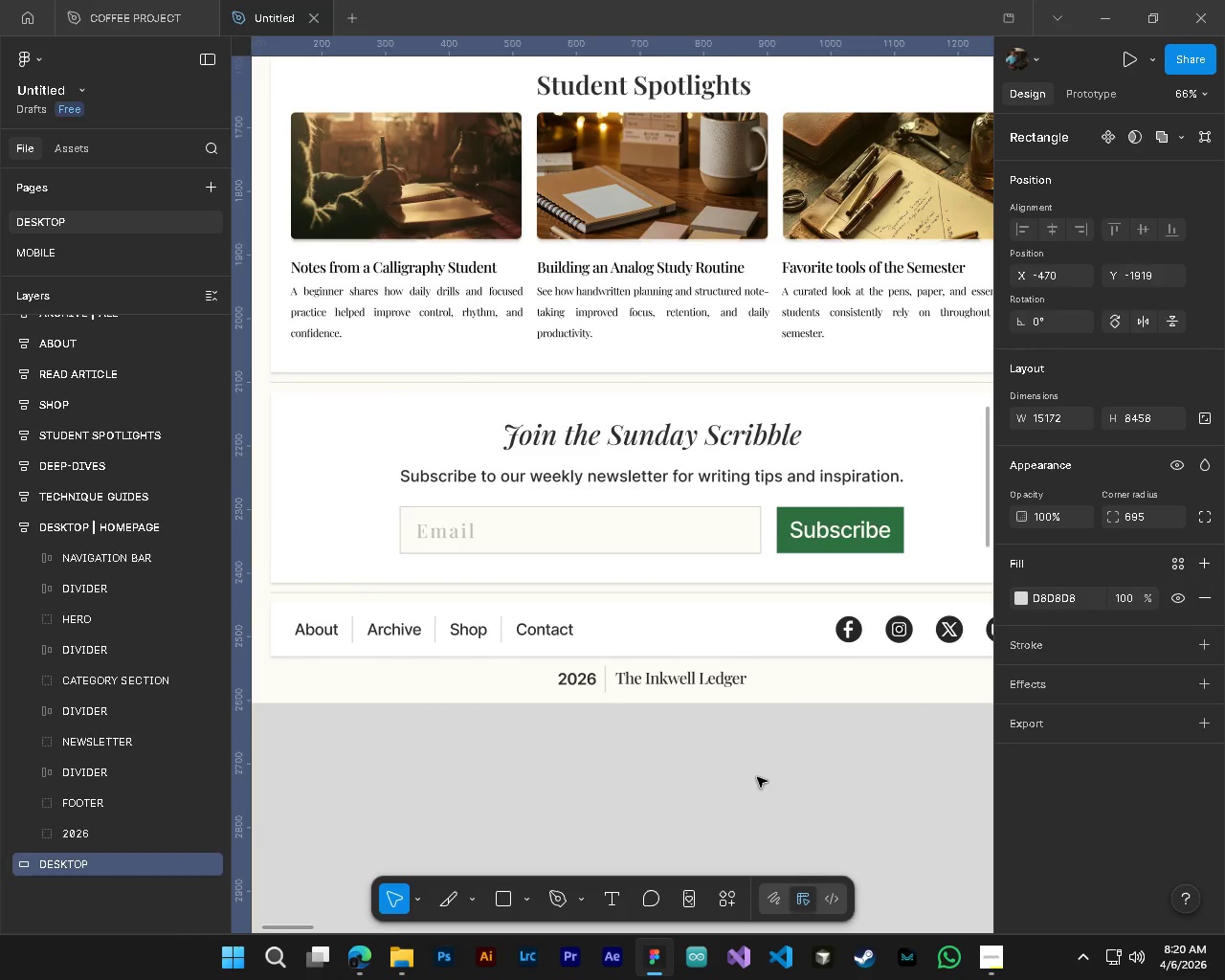 
hold_key(key=AltLeft, duration=0.62)
hold_key(key=ControlLeft, duration=0.66)
scroll: coordinate [757, 777], scroll_direction: down, amount: 11.0
 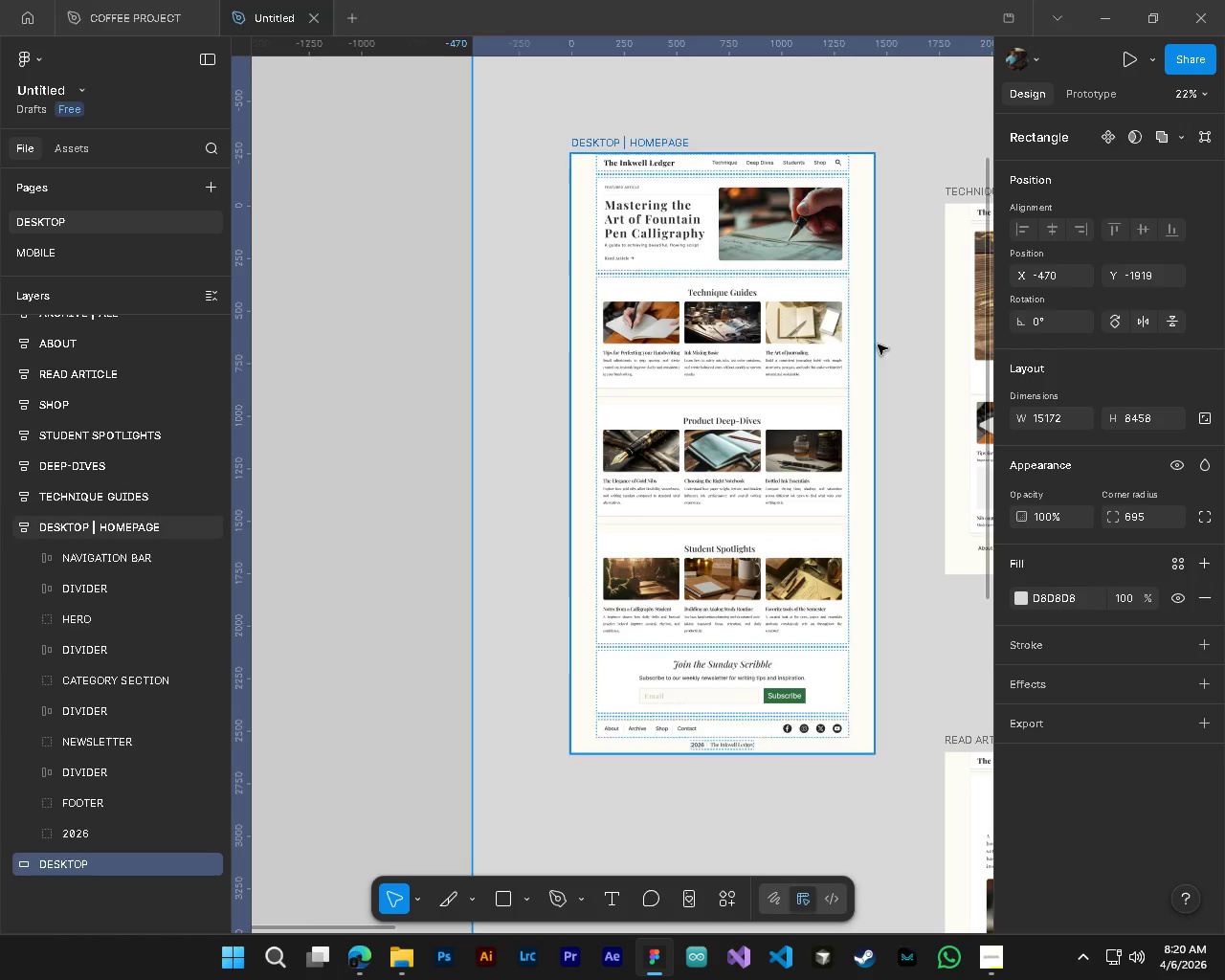 
hold_key(key=ShiftLeft, duration=0.66)
 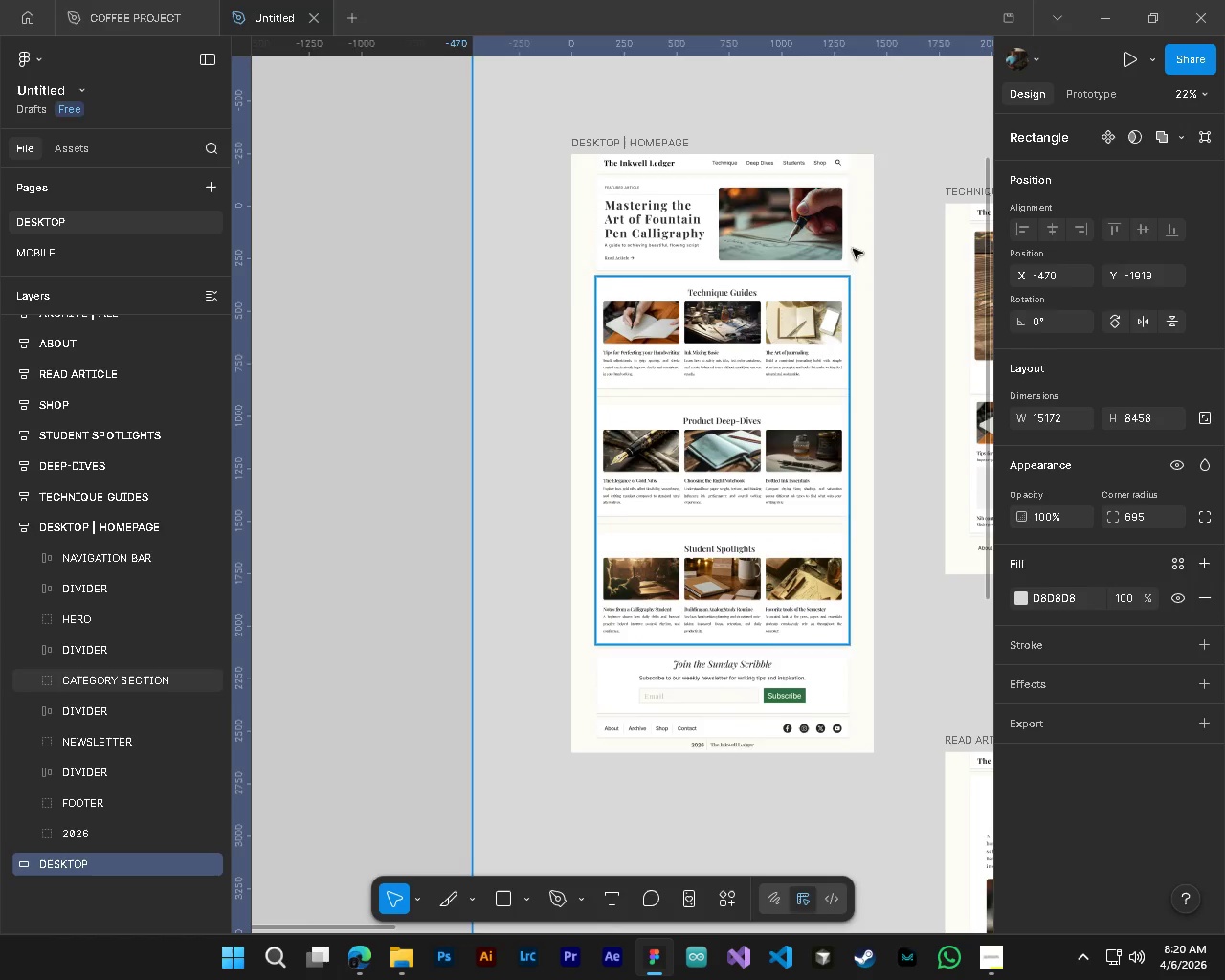 
hold_key(key=AltLeft, duration=1.31)
hold_key(key=ControlLeft, duration=1.3)
hold_key(key=ShiftLeft, duration=1.51)
scroll: coordinate [736, 448], scroll_direction: down, amount: 9.0
 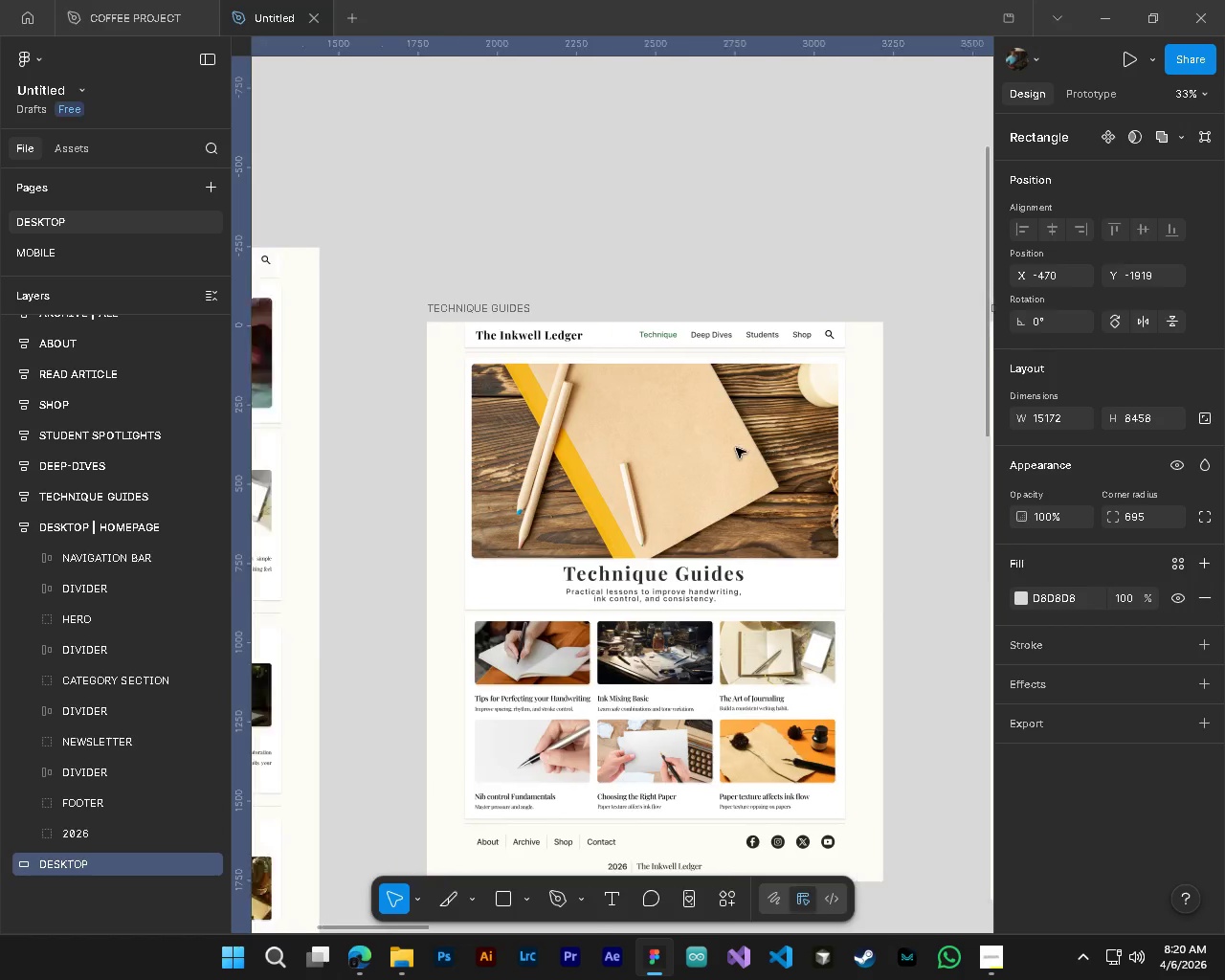 
hold_key(key=ShiftLeft, duration=1.52)
scroll: coordinate [736, 448], scroll_direction: up, amount: 9.0
 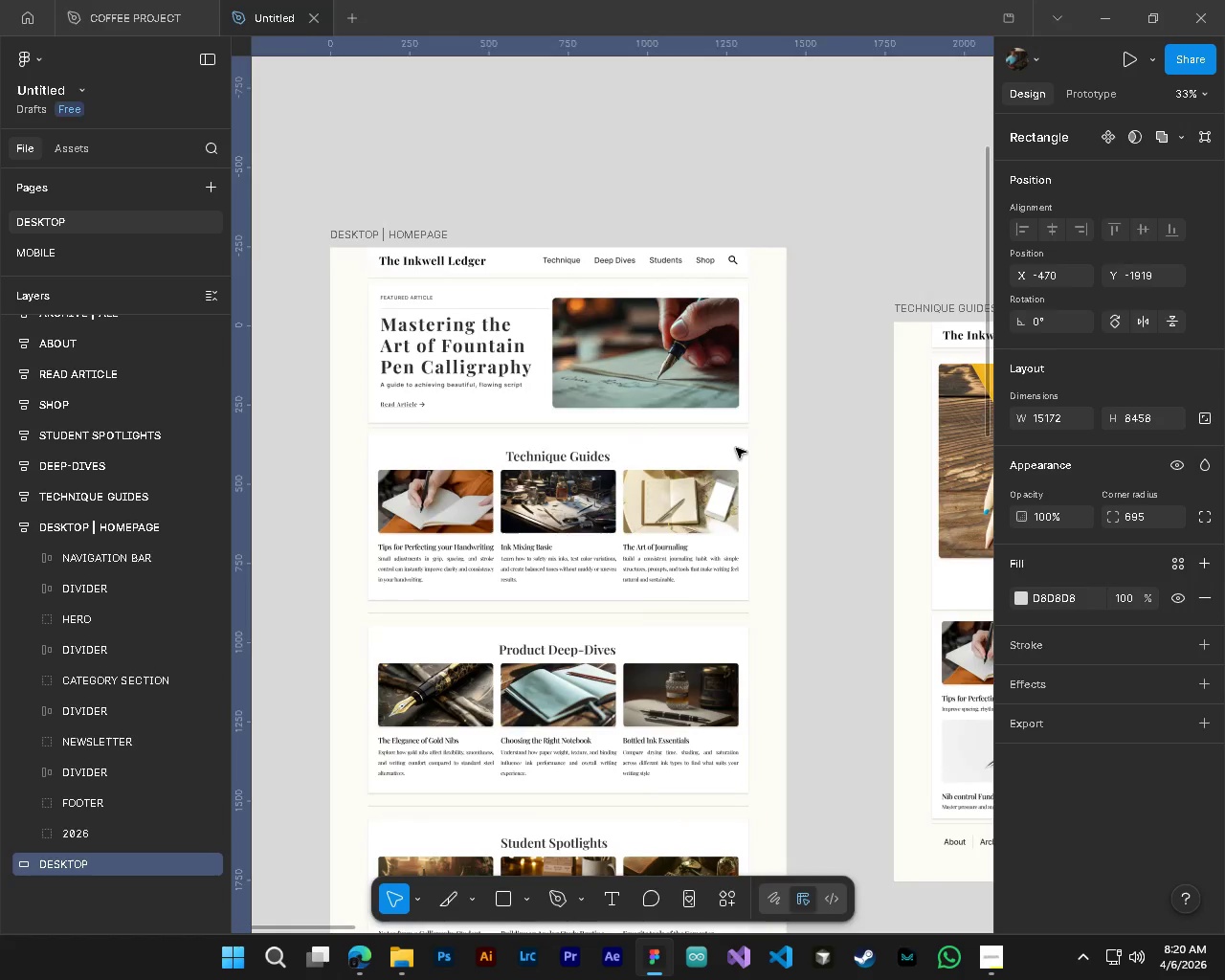 
key(Shift+ShiftLeft)
 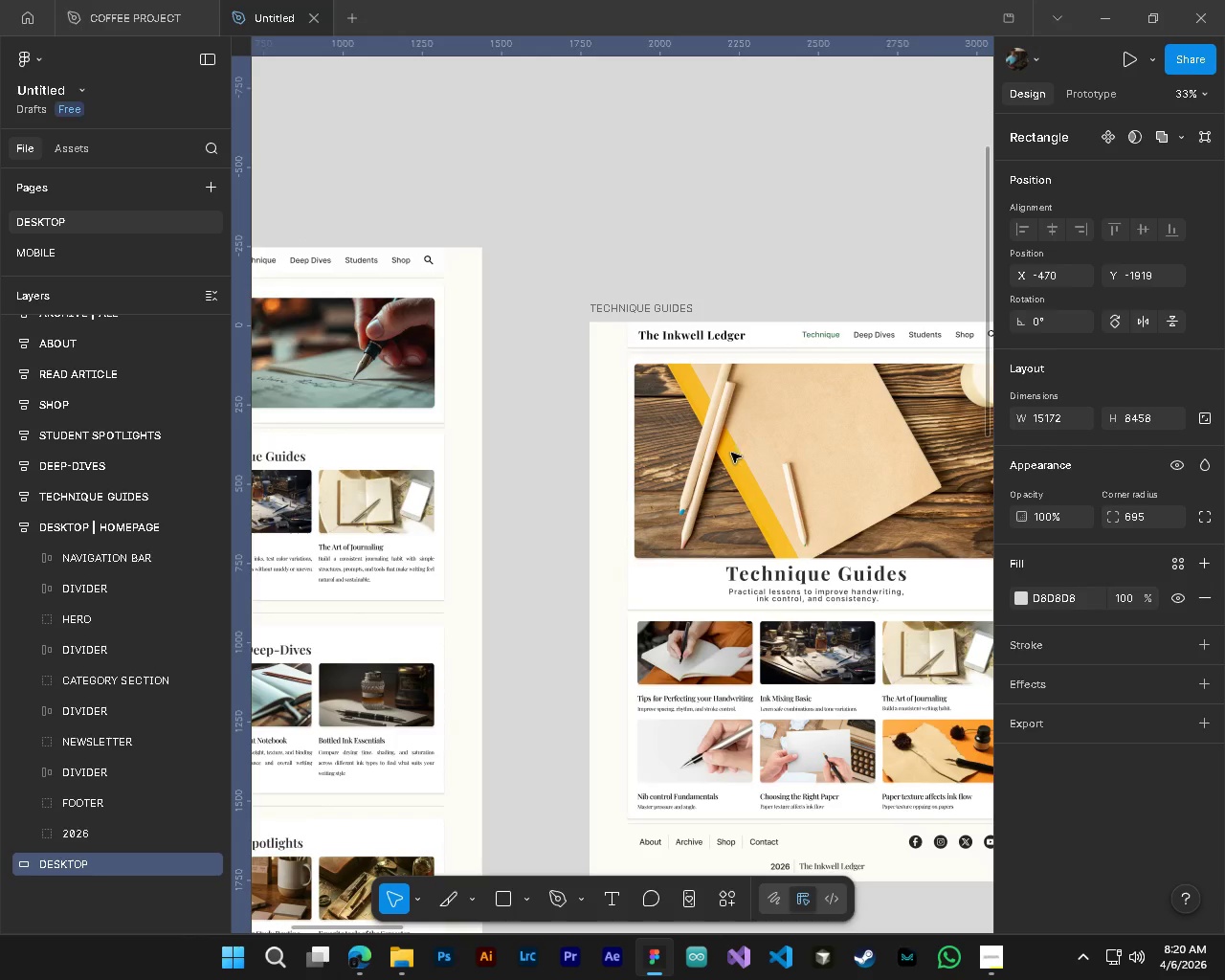 
key(Shift+ShiftLeft)
 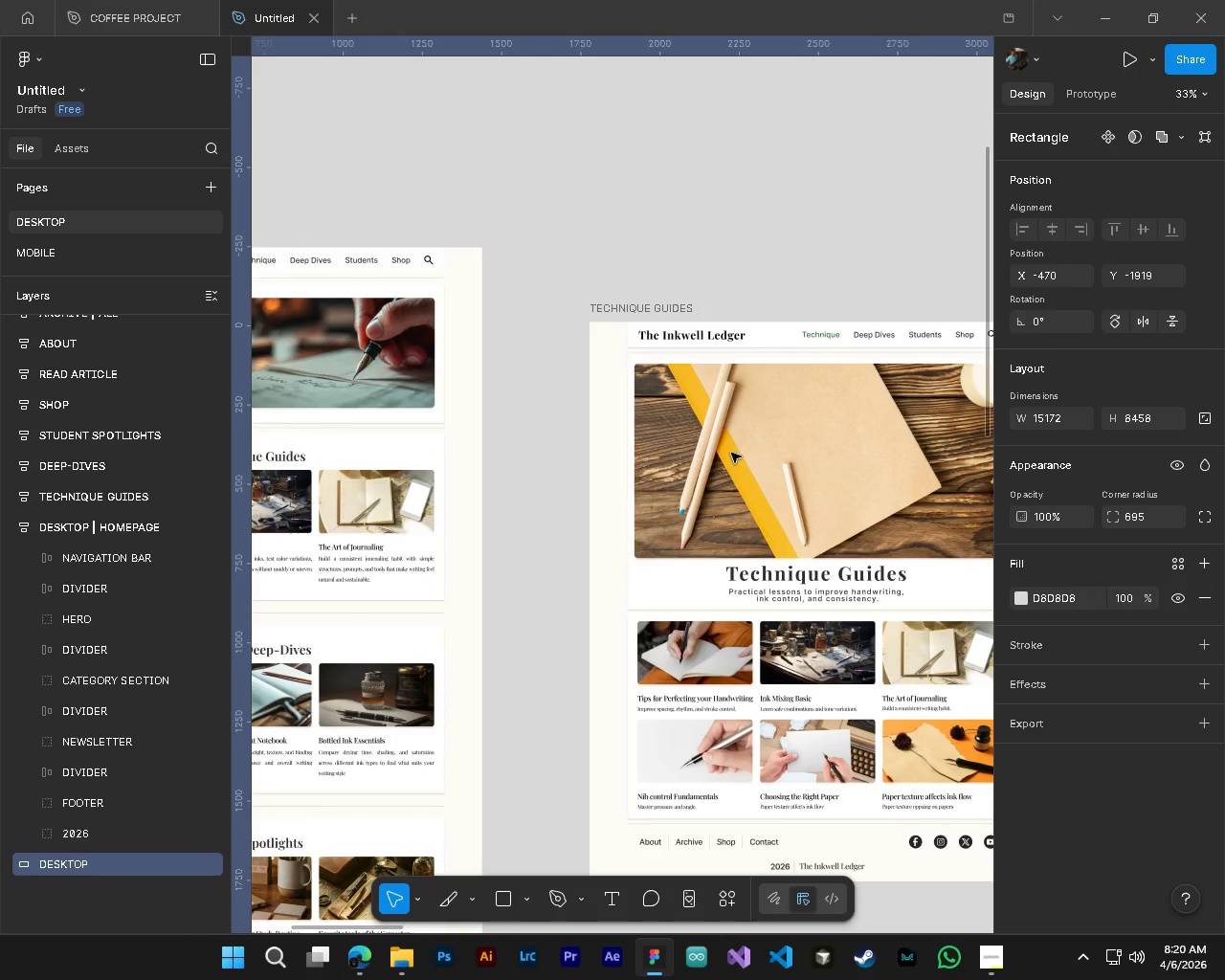 
scroll: coordinate [736, 448], scroll_direction: down, amount: 5.0
 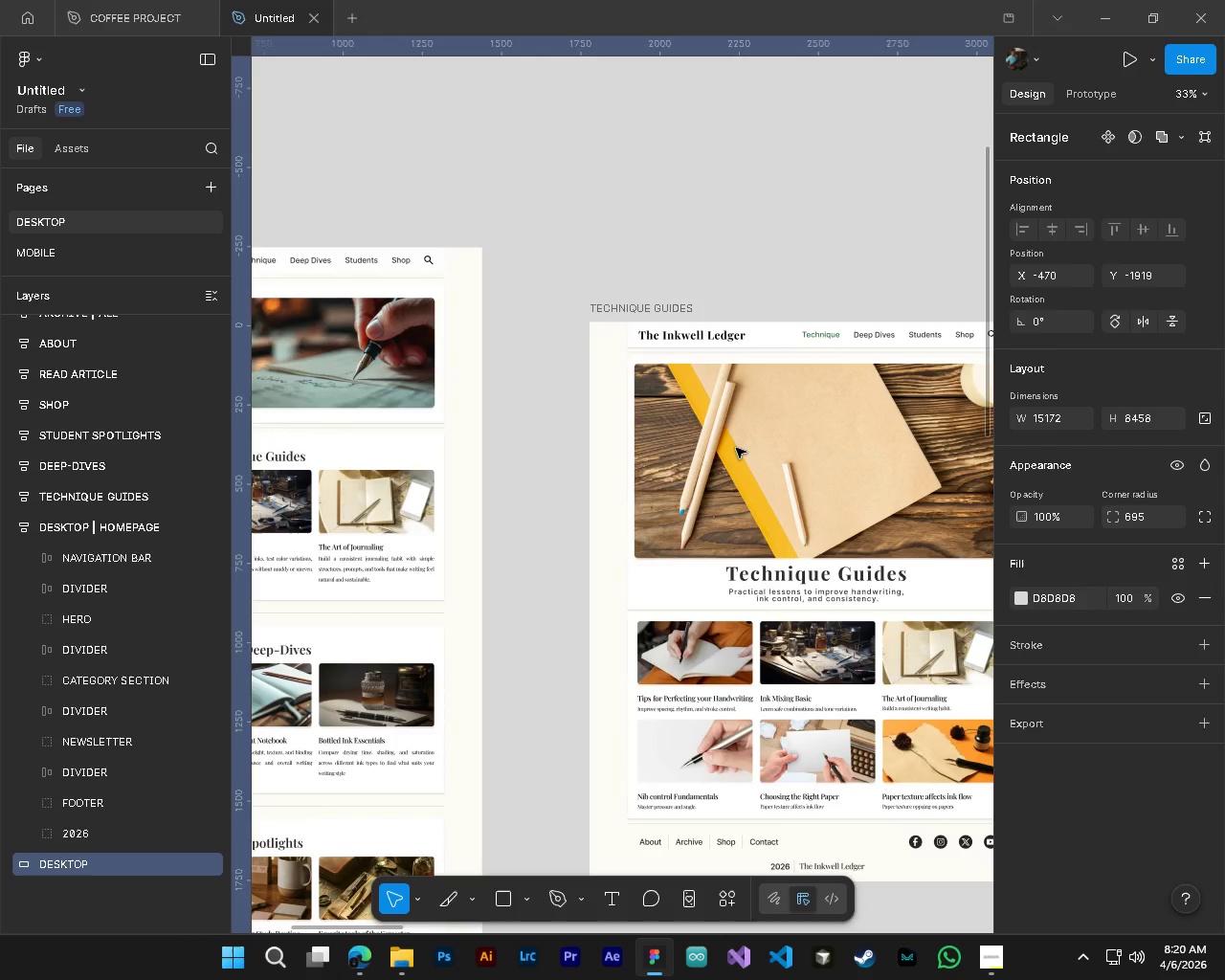 
key(Shift+ShiftLeft)
 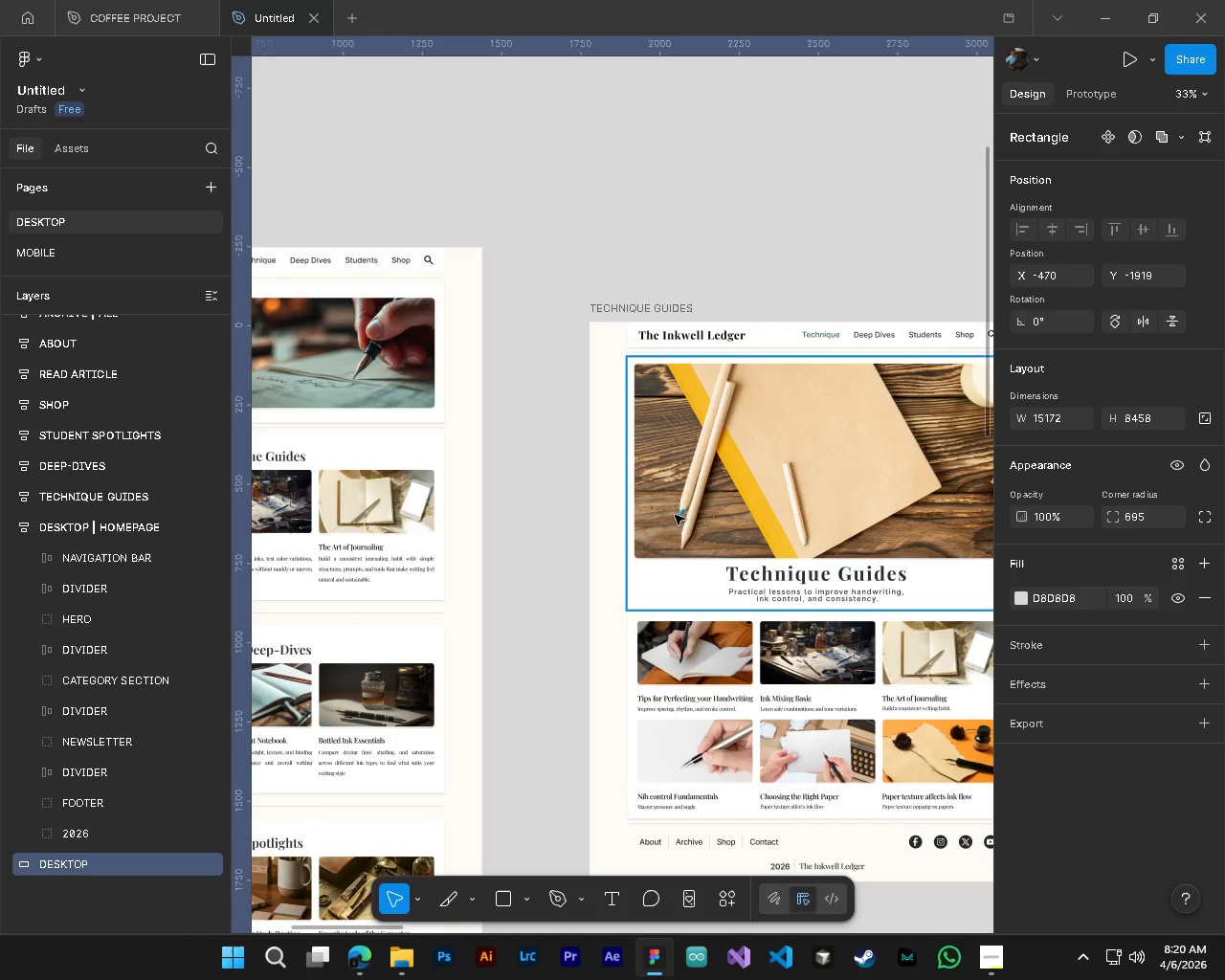 
key(Shift+ShiftLeft)
 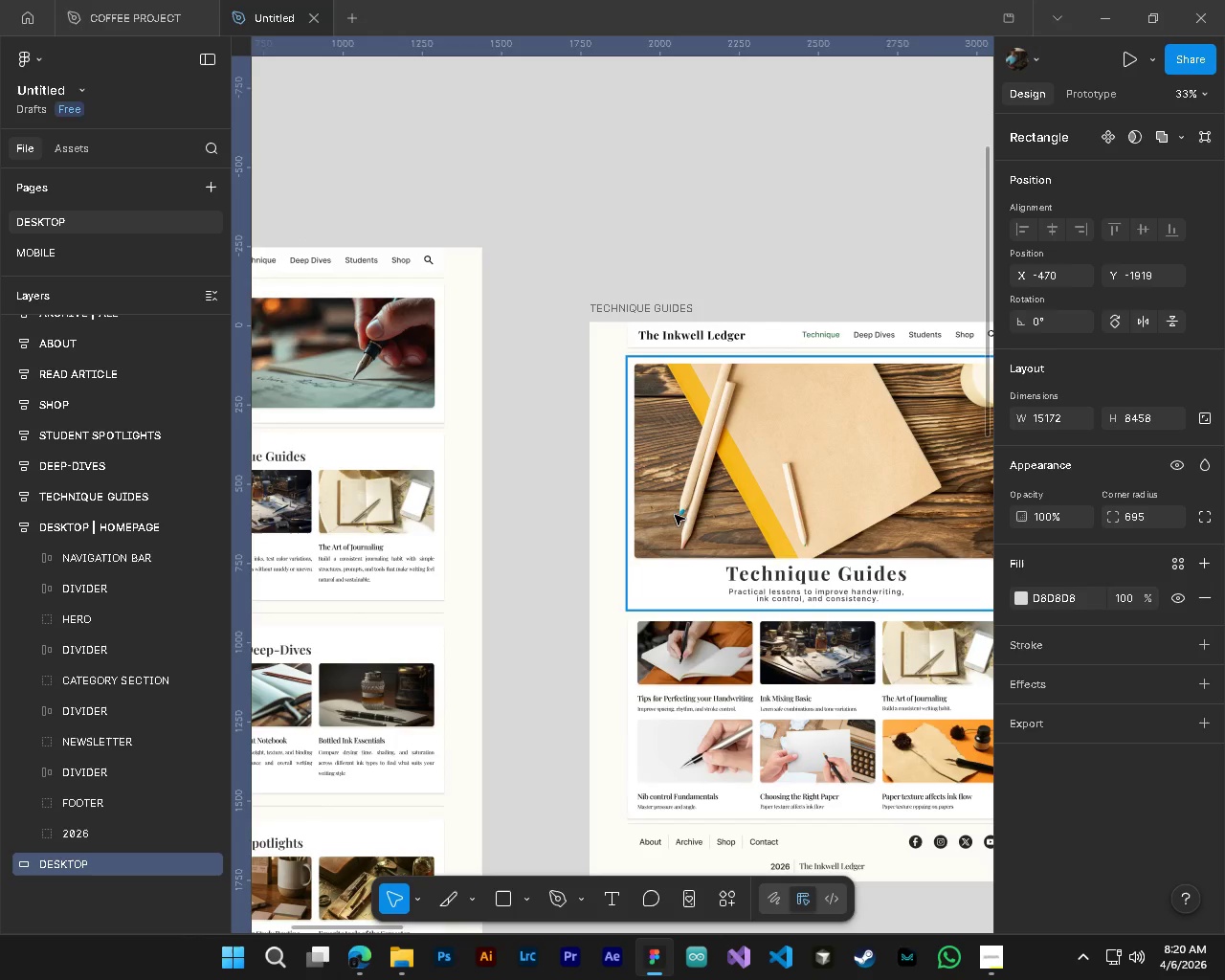 
key(Shift+ShiftLeft)
 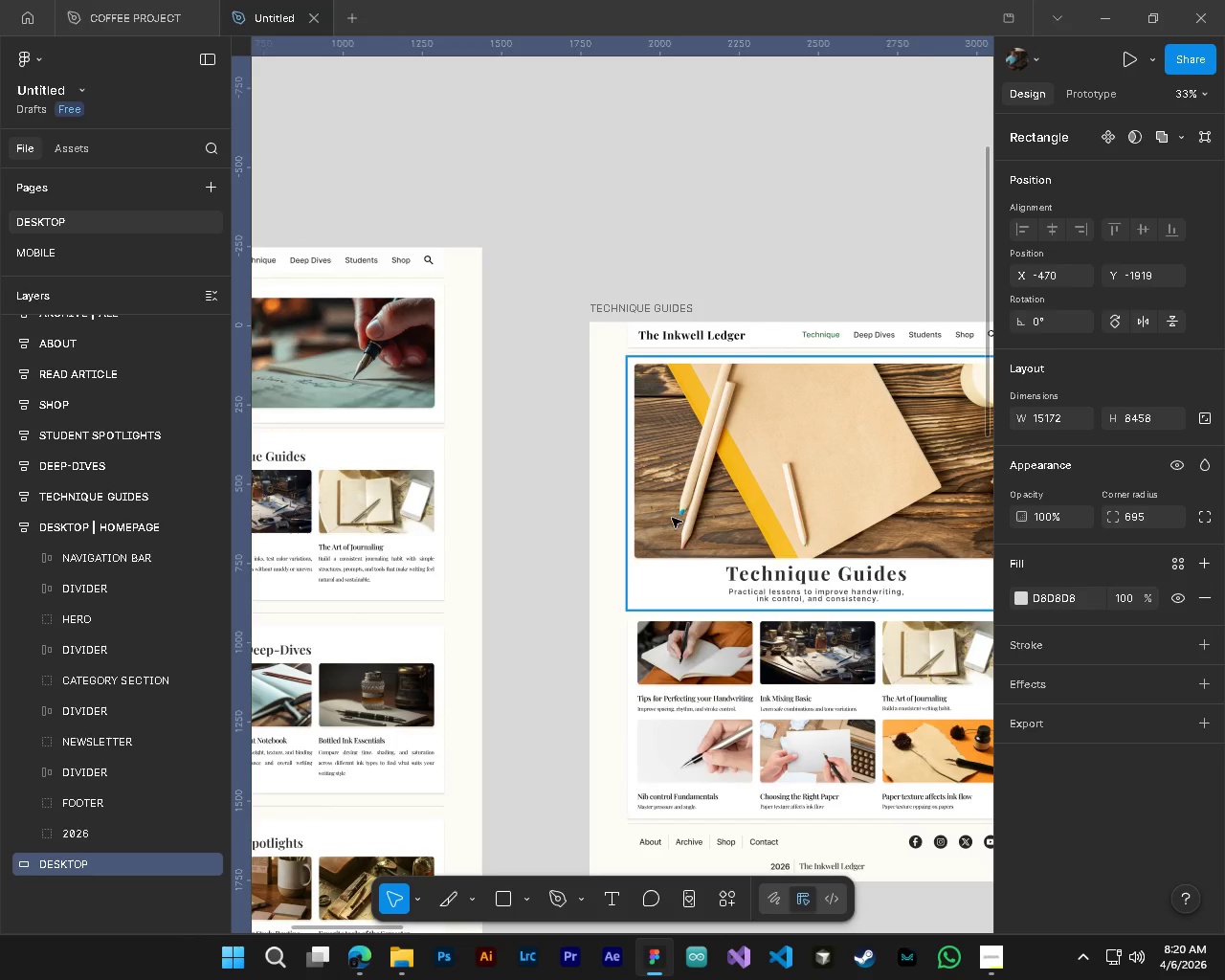 
key(Alt+AltLeft)
 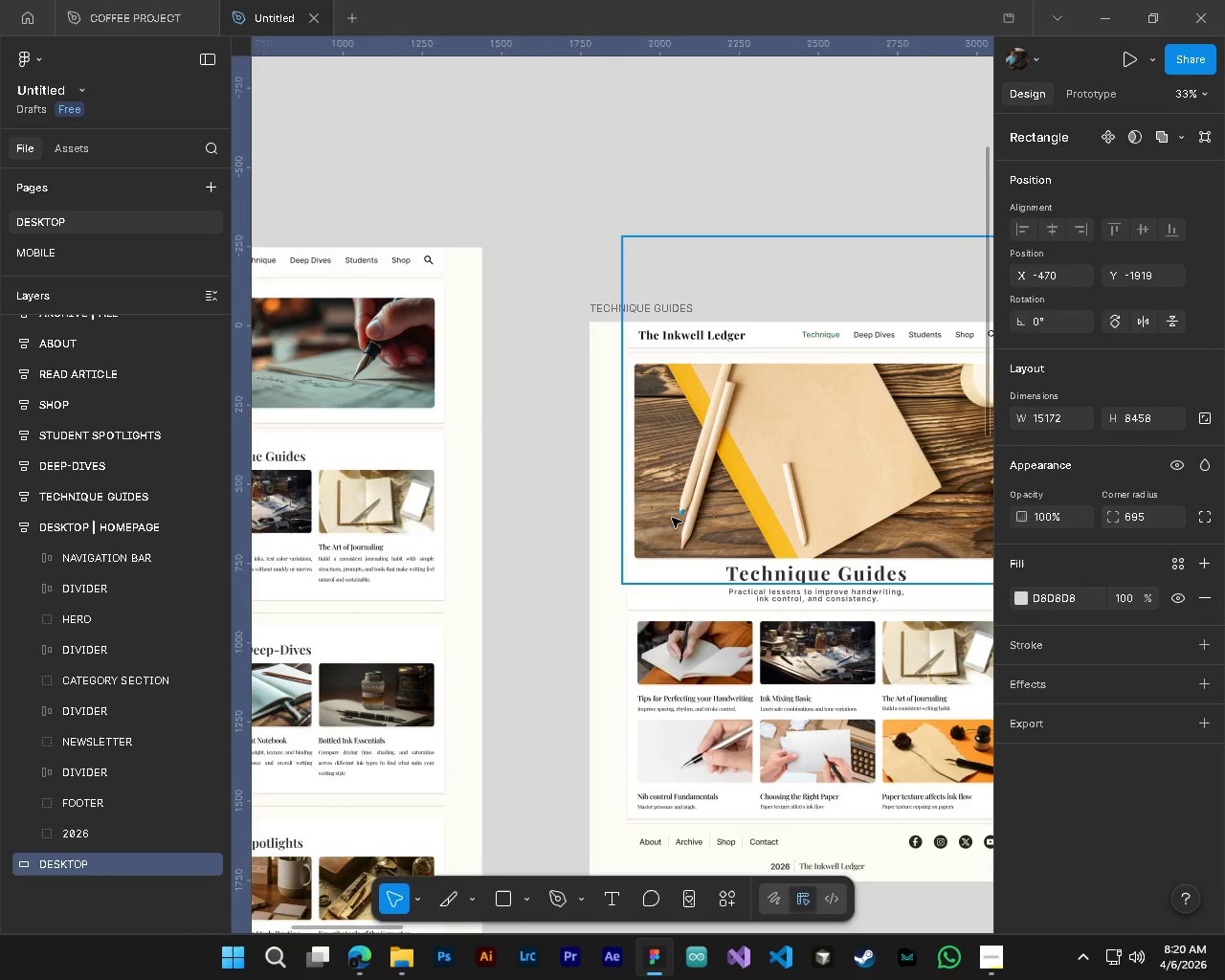 
hold_key(key=ControlLeft, duration=0.52)
 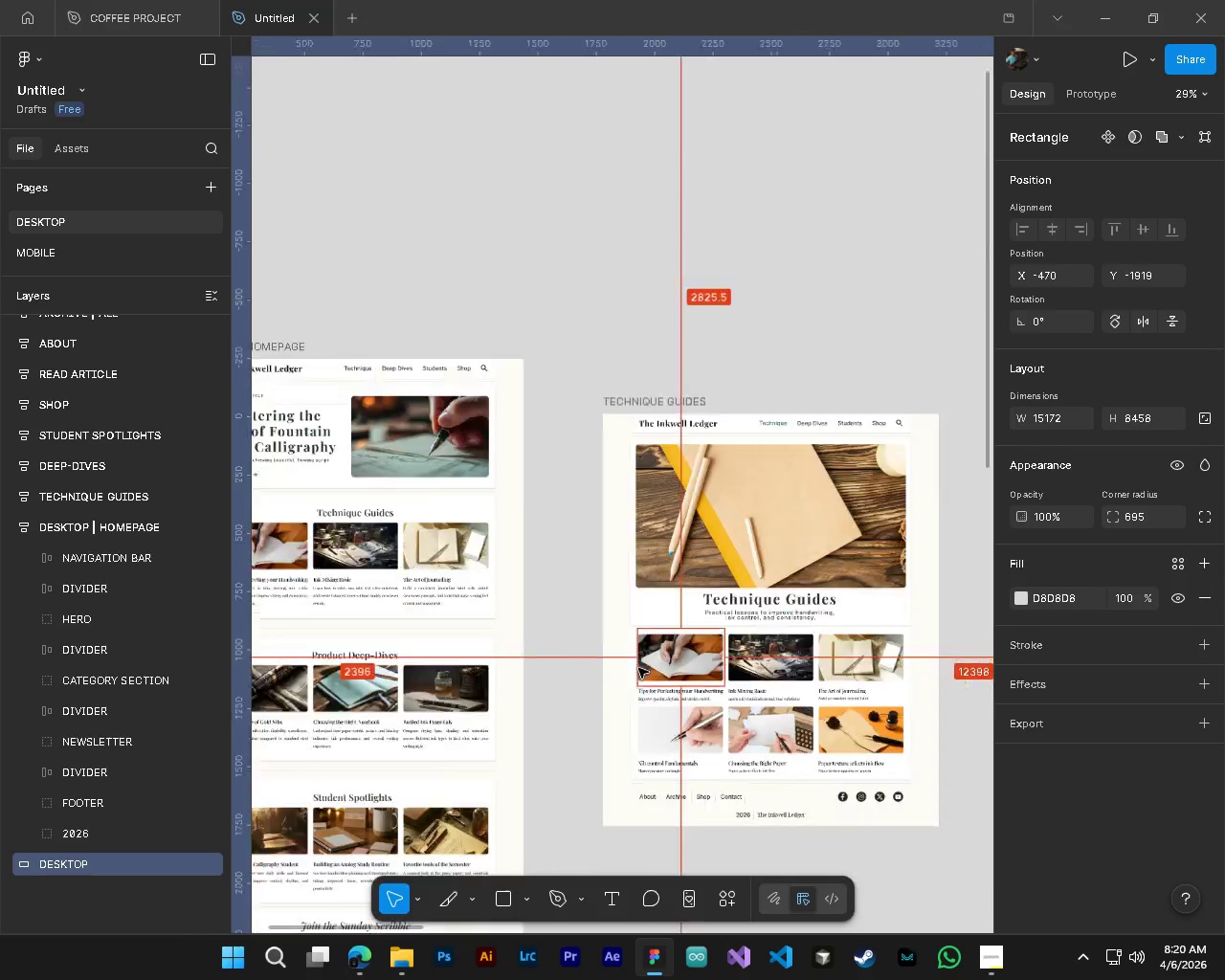 
hold_key(key=AltLeft, duration=0.47)
 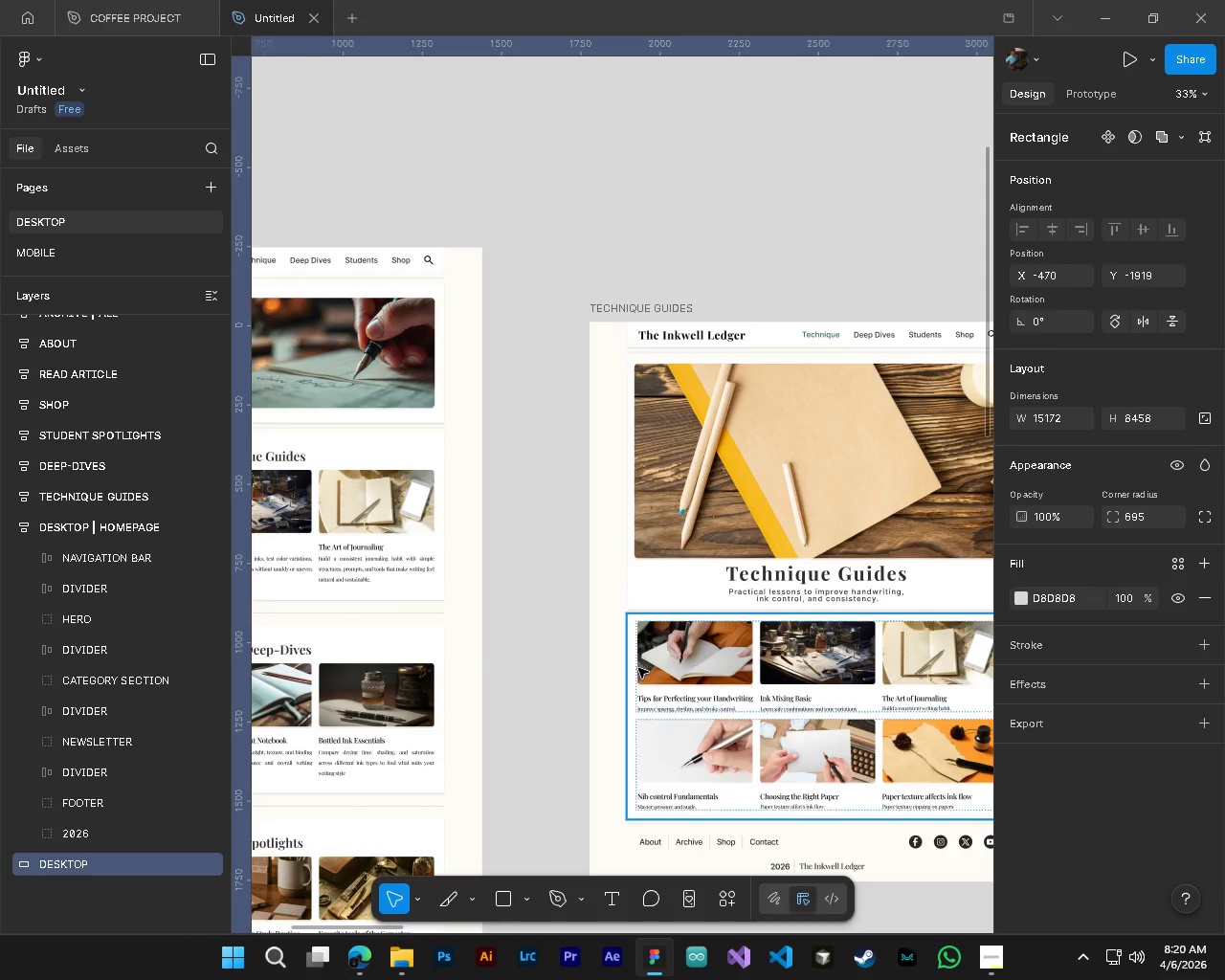 
key(Control+ControlLeft)
 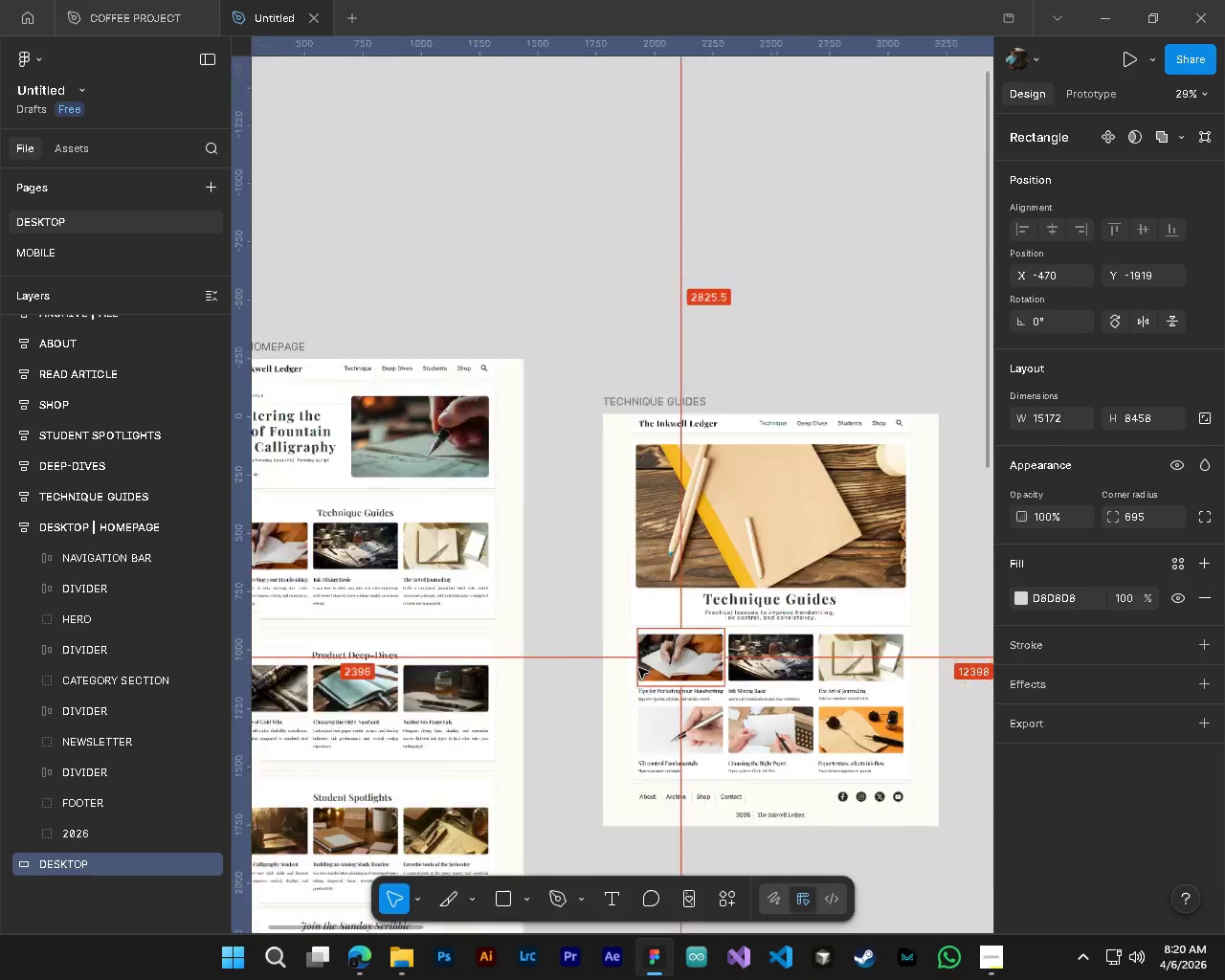 
key(Alt+Control+AltLeft)
 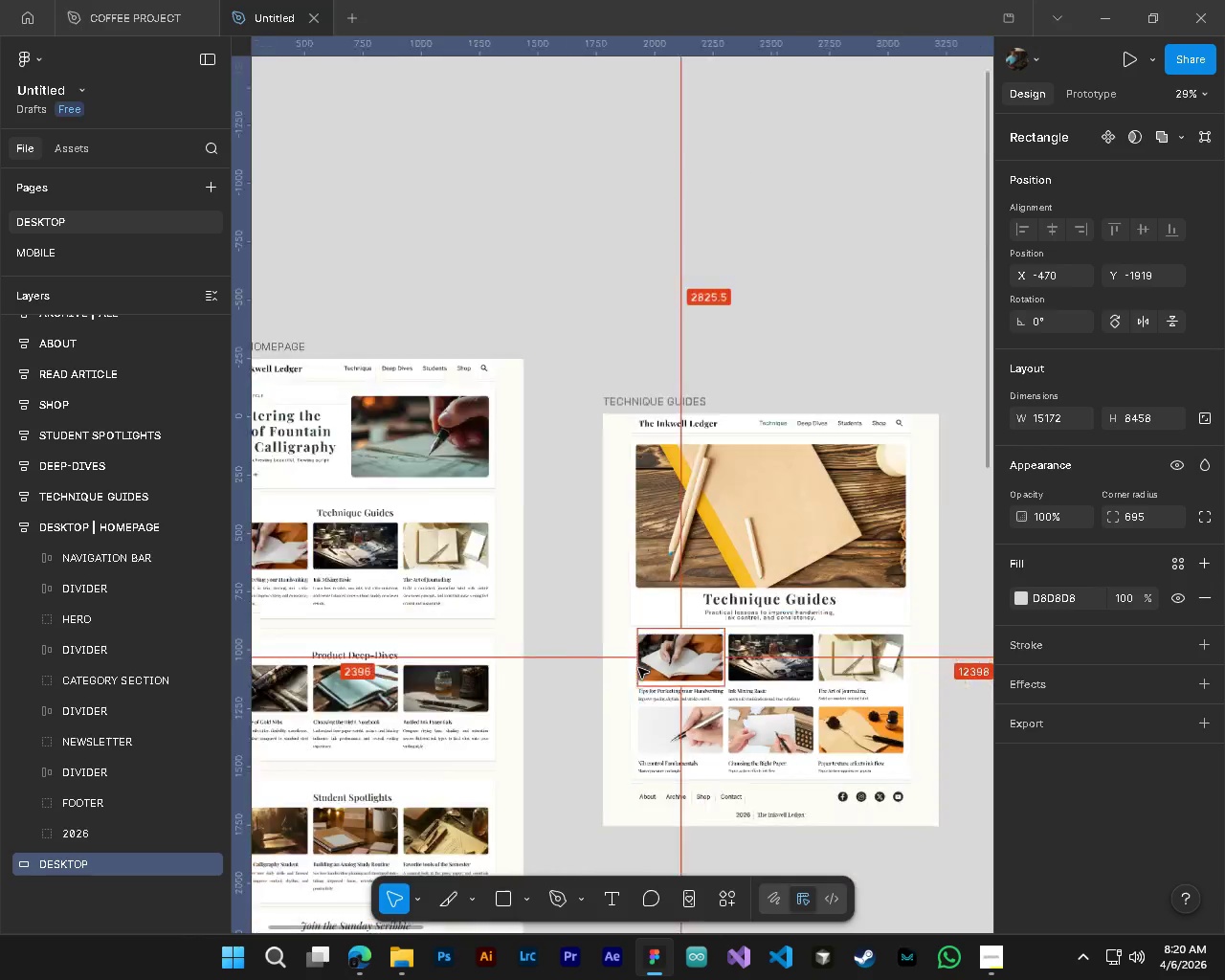 
hold_key(key=ShiftLeft, duration=0.36)
 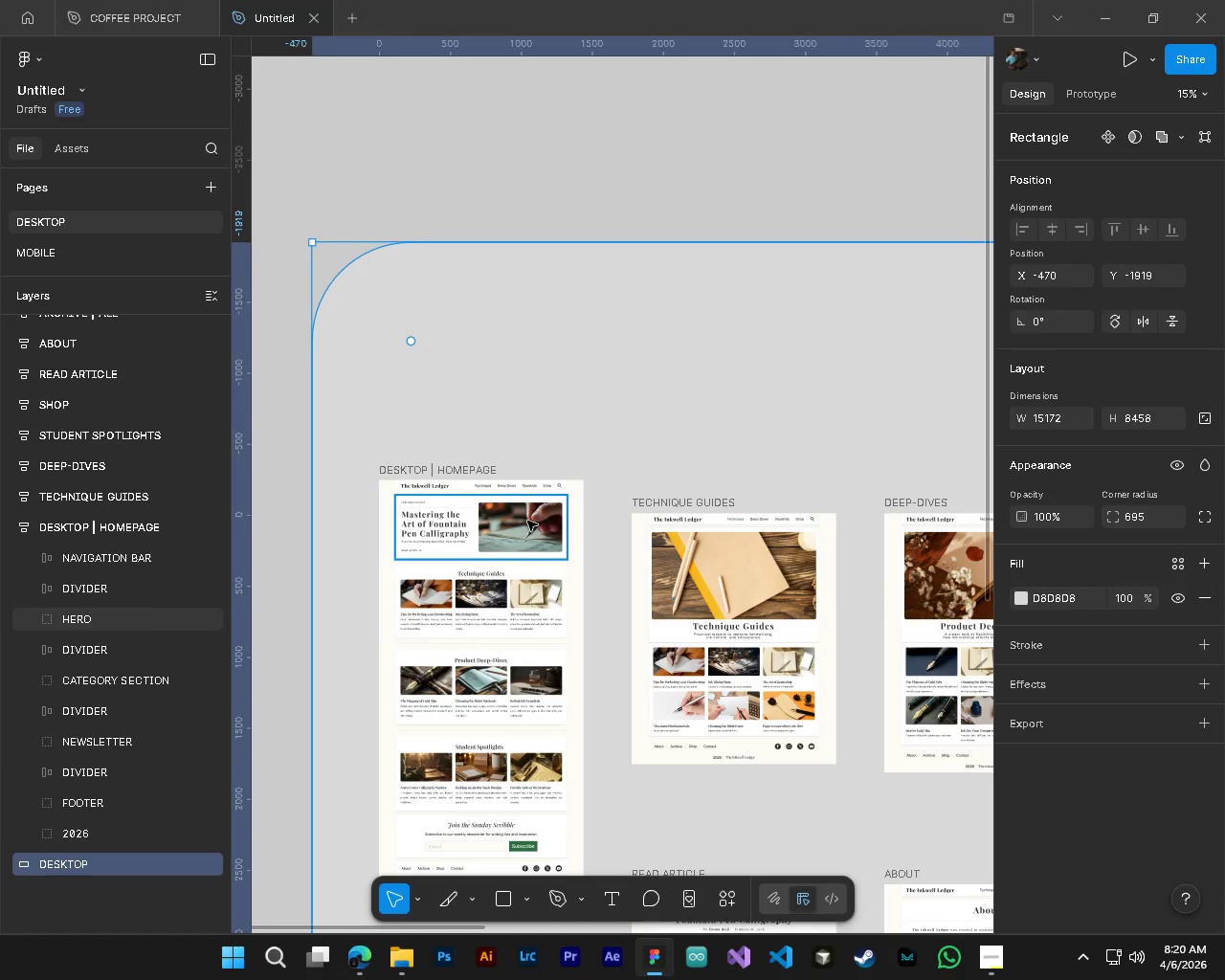 
scroll: coordinate [638, 668], scroll_direction: down, amount: 6.0
 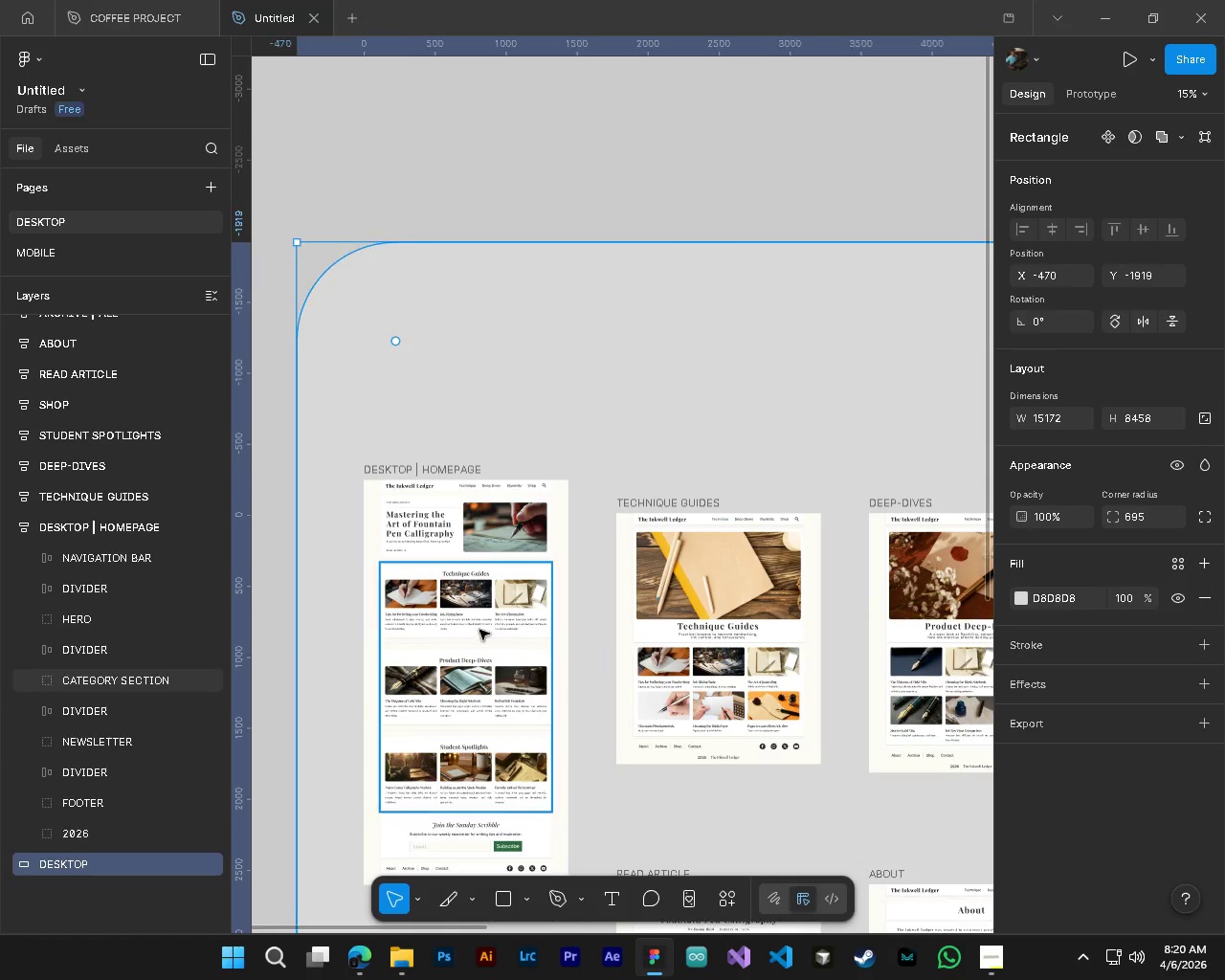 
scroll: coordinate [470, 627], scroll_direction: up, amount: 2.0
 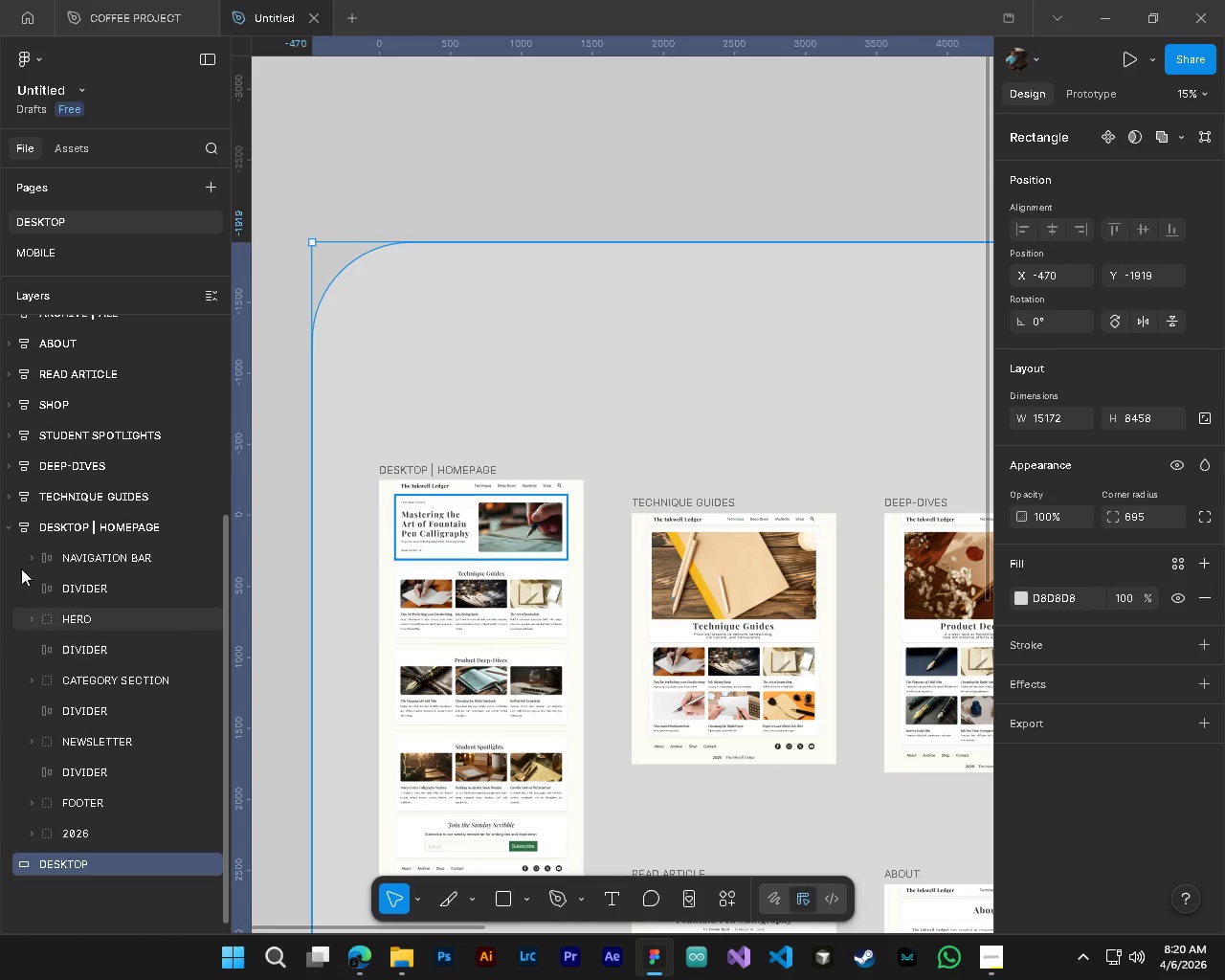 
left_click([9, 531])
 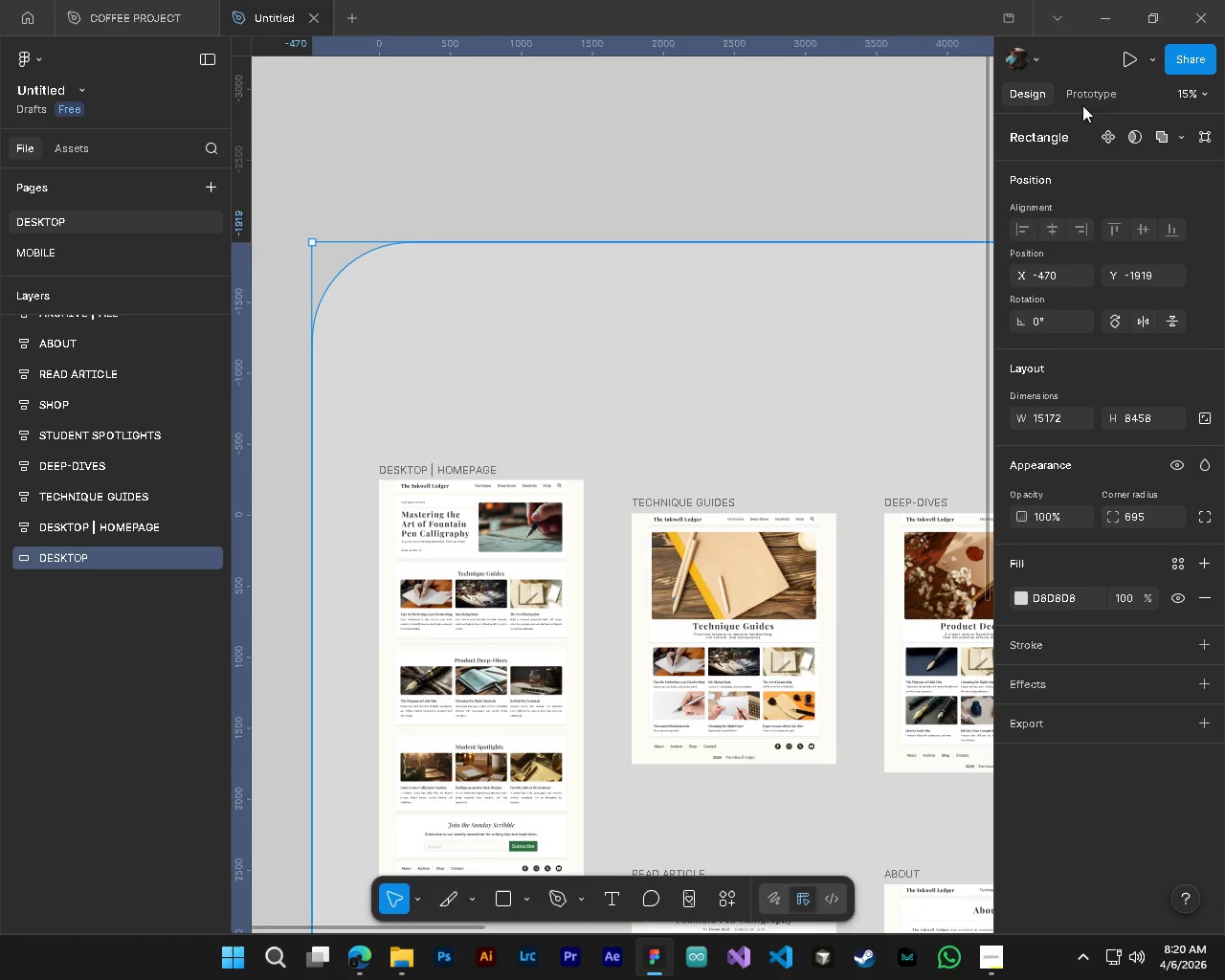 
left_click([1082, 94])
 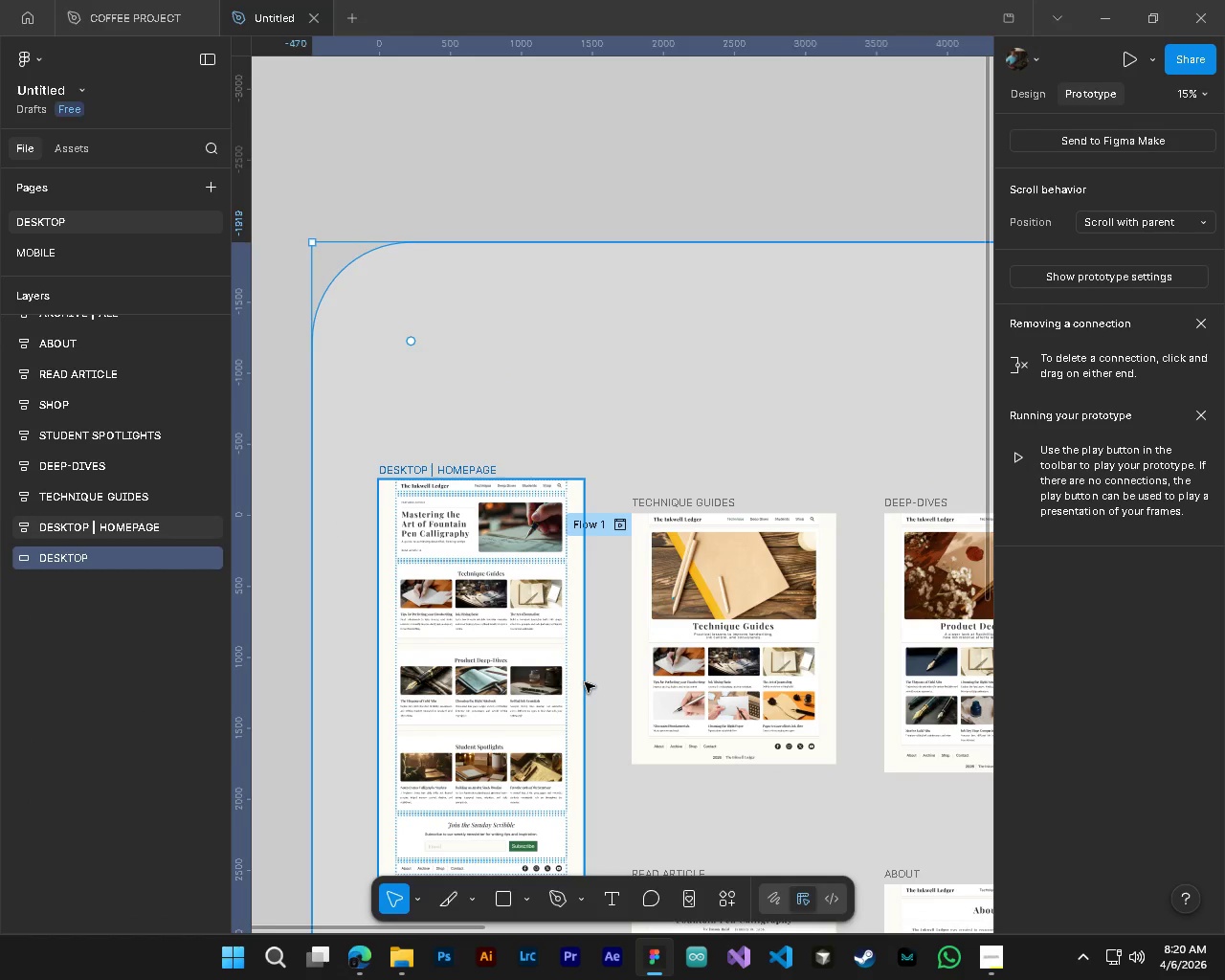 
double_click([80, 520])
 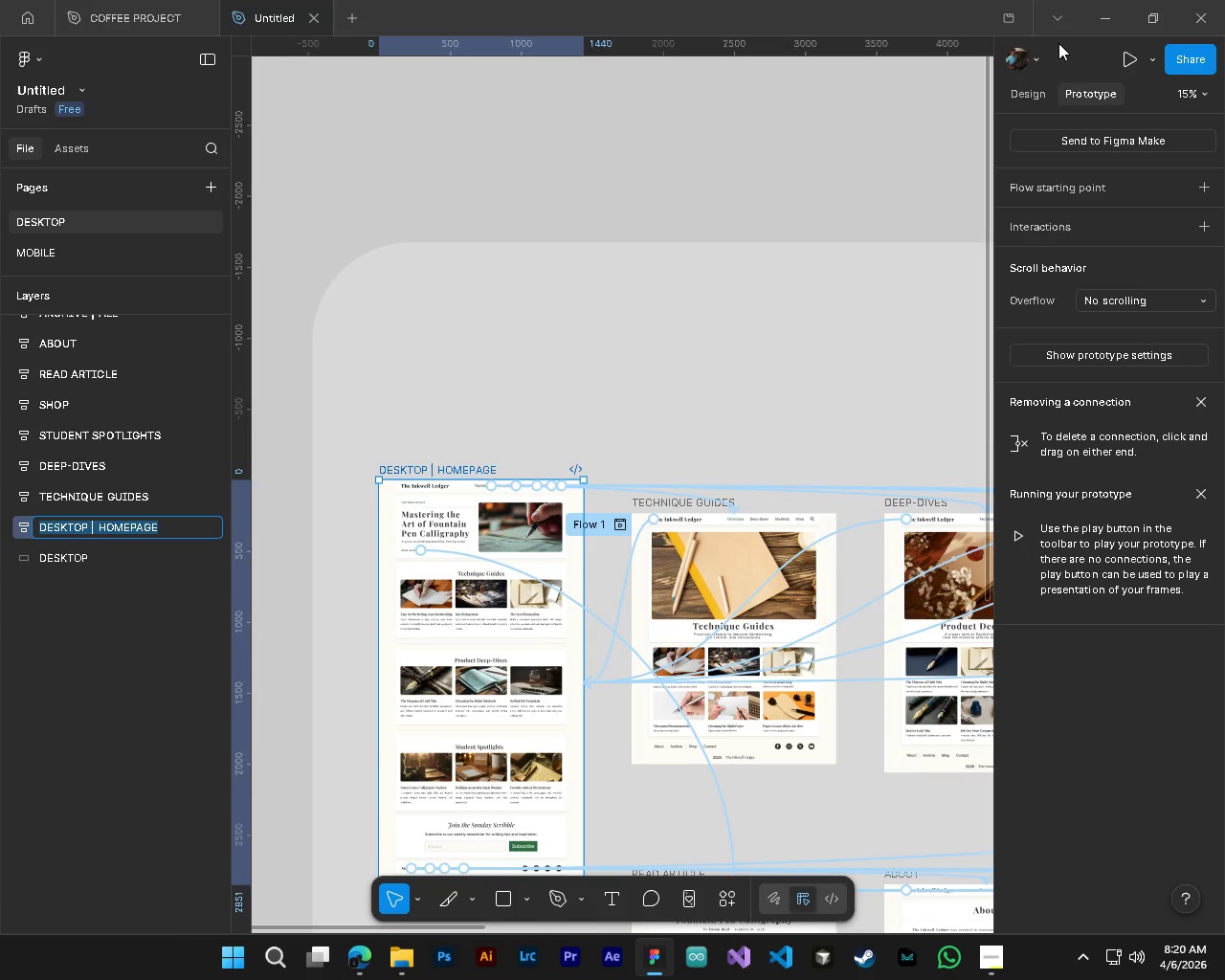 
left_click([1031, 94])
 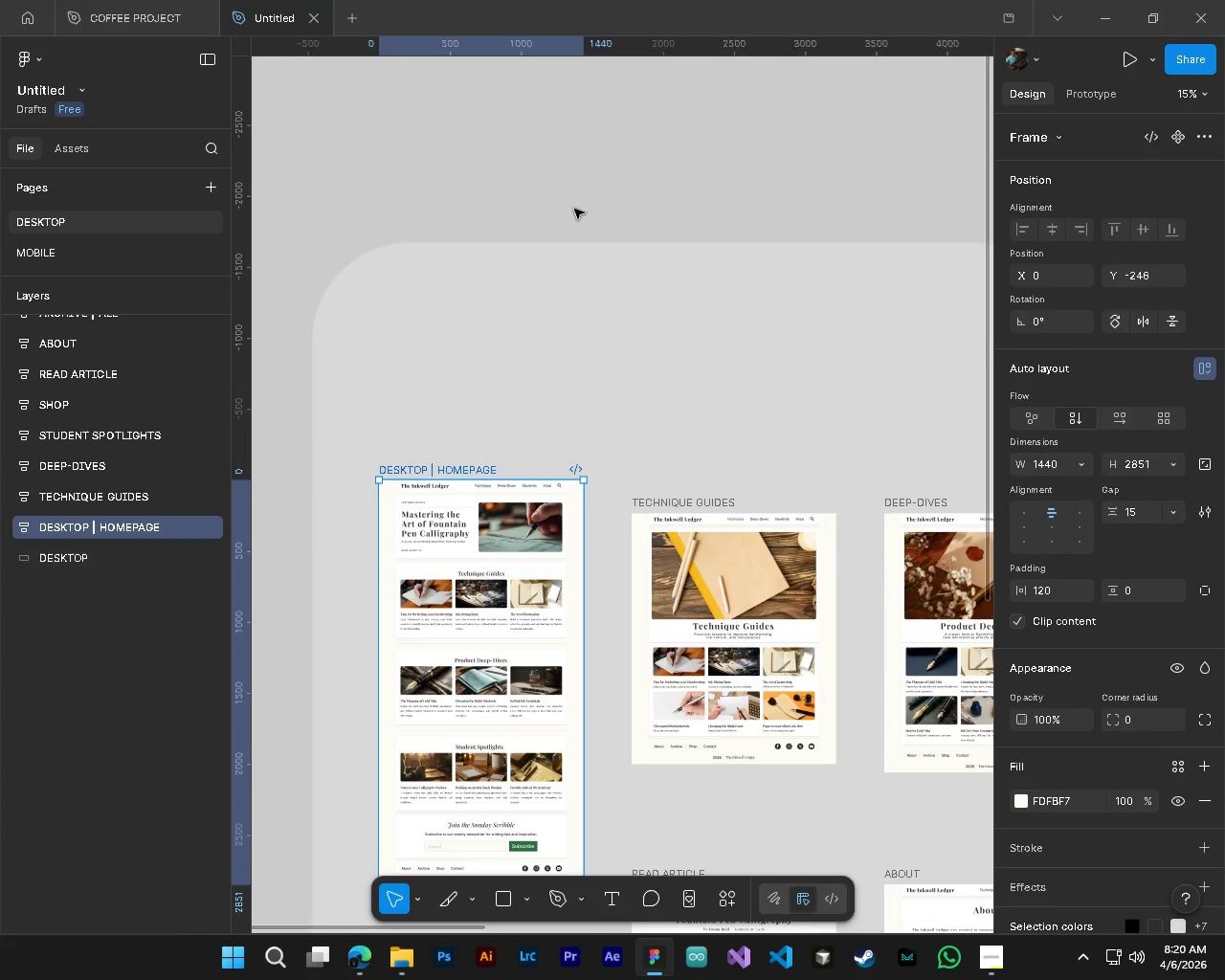 
left_click([574, 209])
 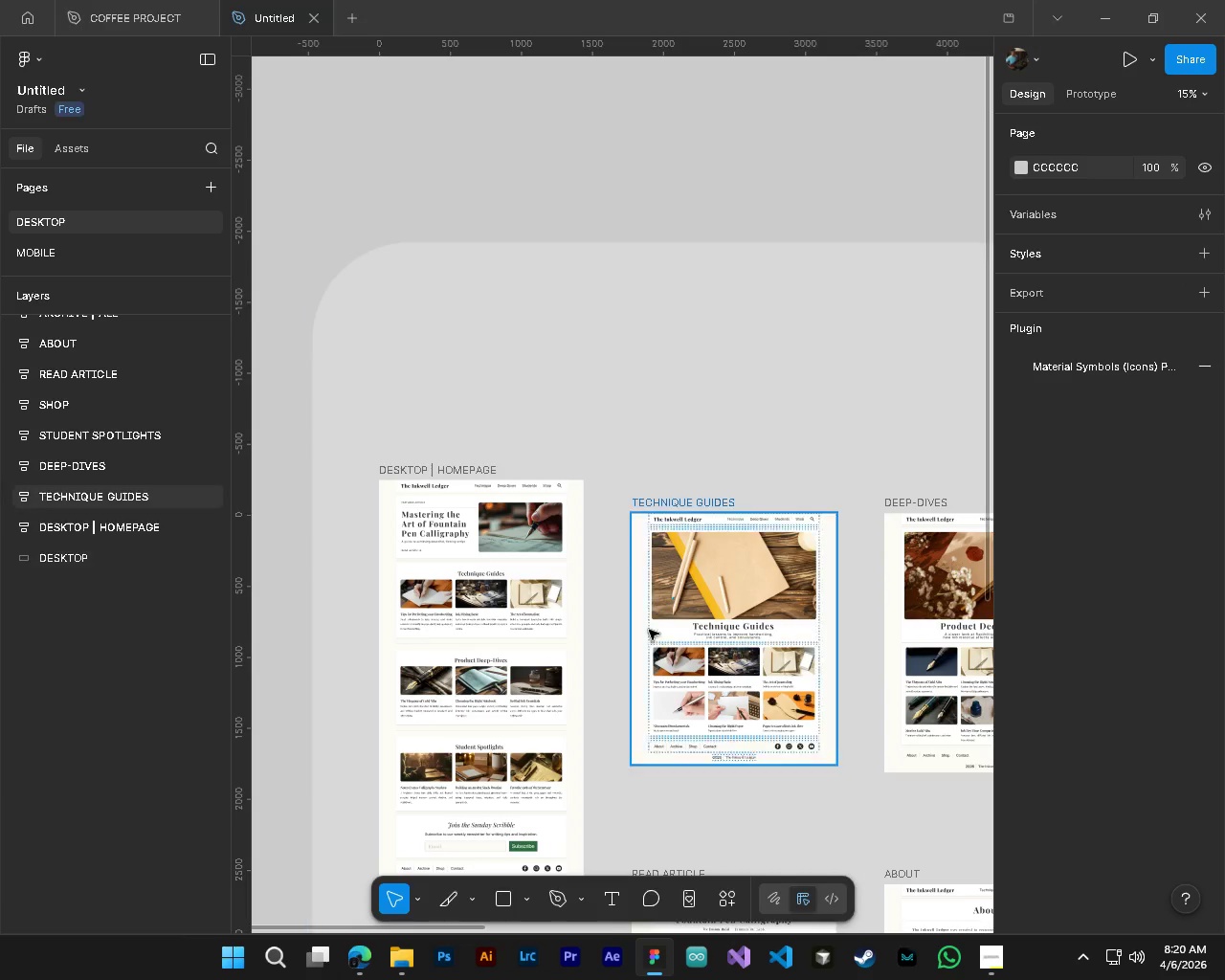 
key(Alt+AltLeft)
 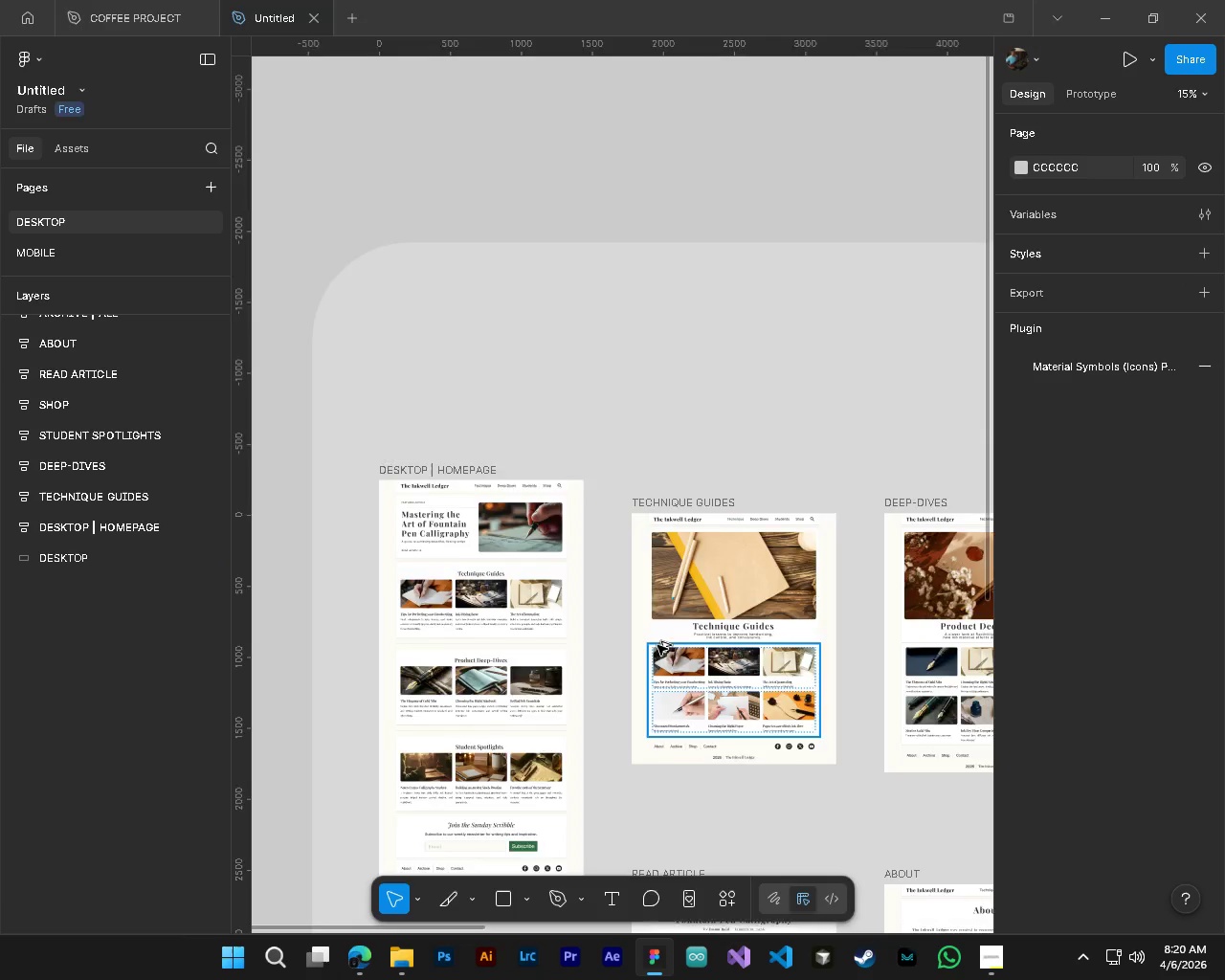 
hold_key(key=ControlLeft, duration=0.38)
scroll: coordinate [658, 645], scroll_direction: down, amount: 10.0
 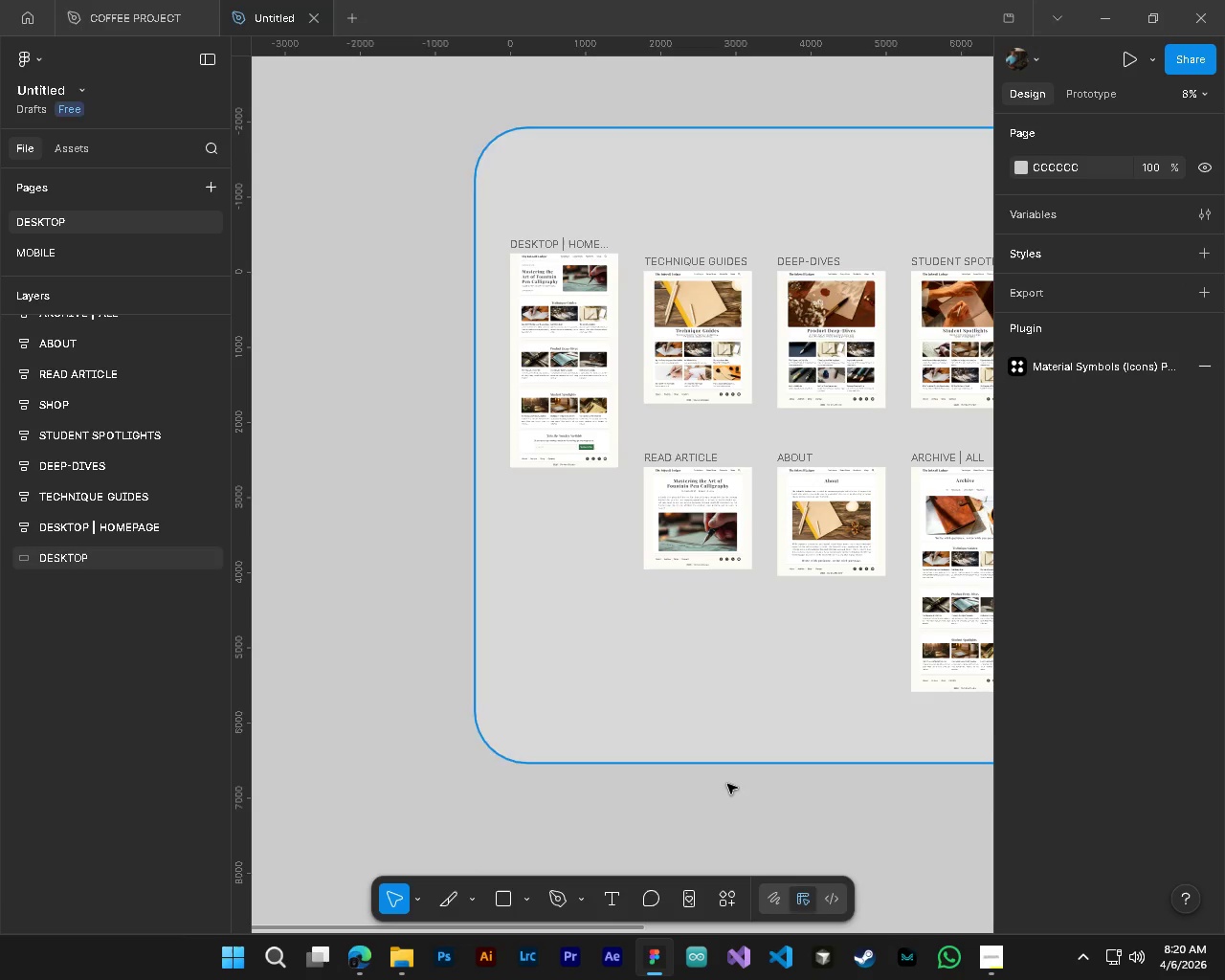 
left_click([741, 793])
 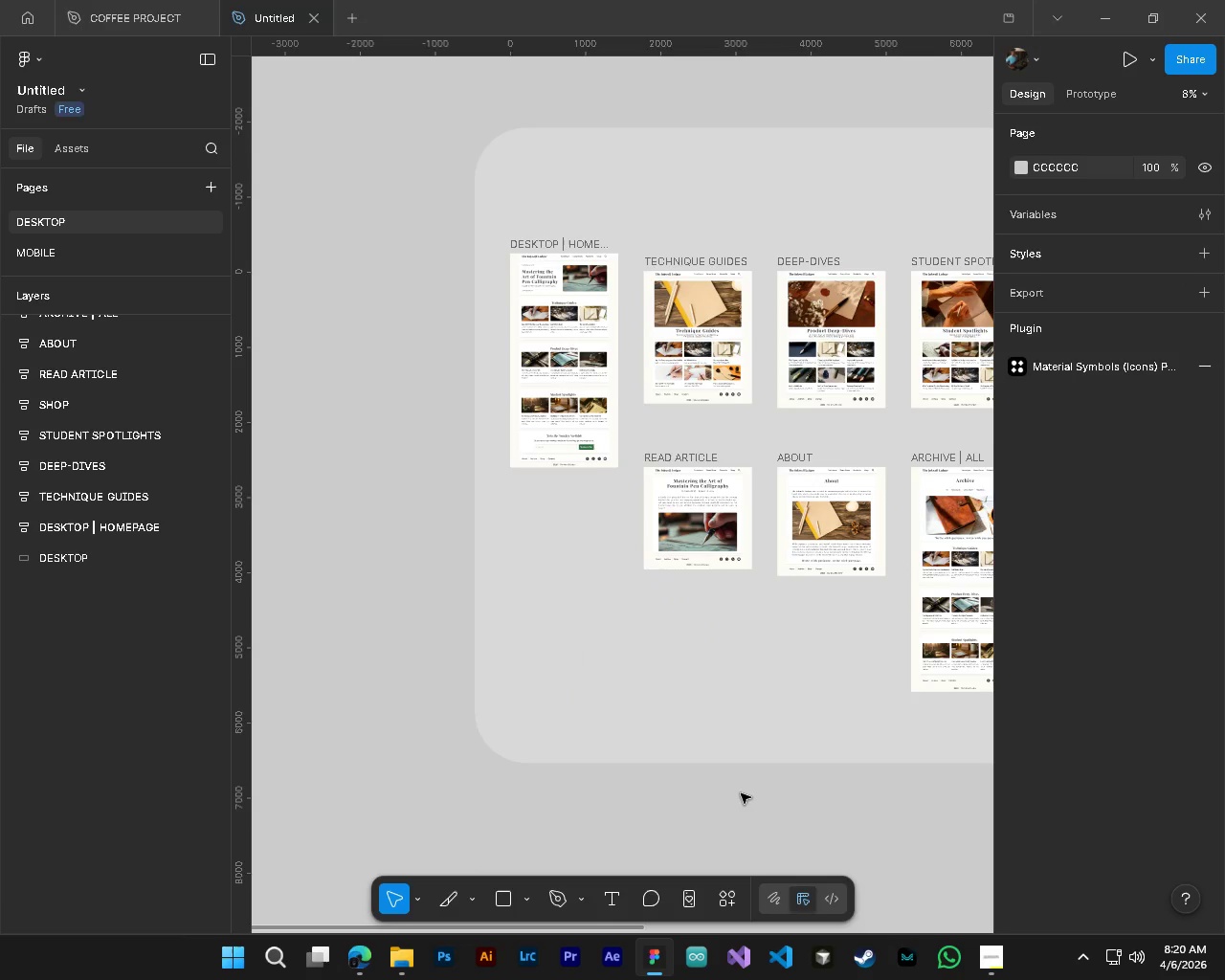 
key(Shift+ShiftLeft)
 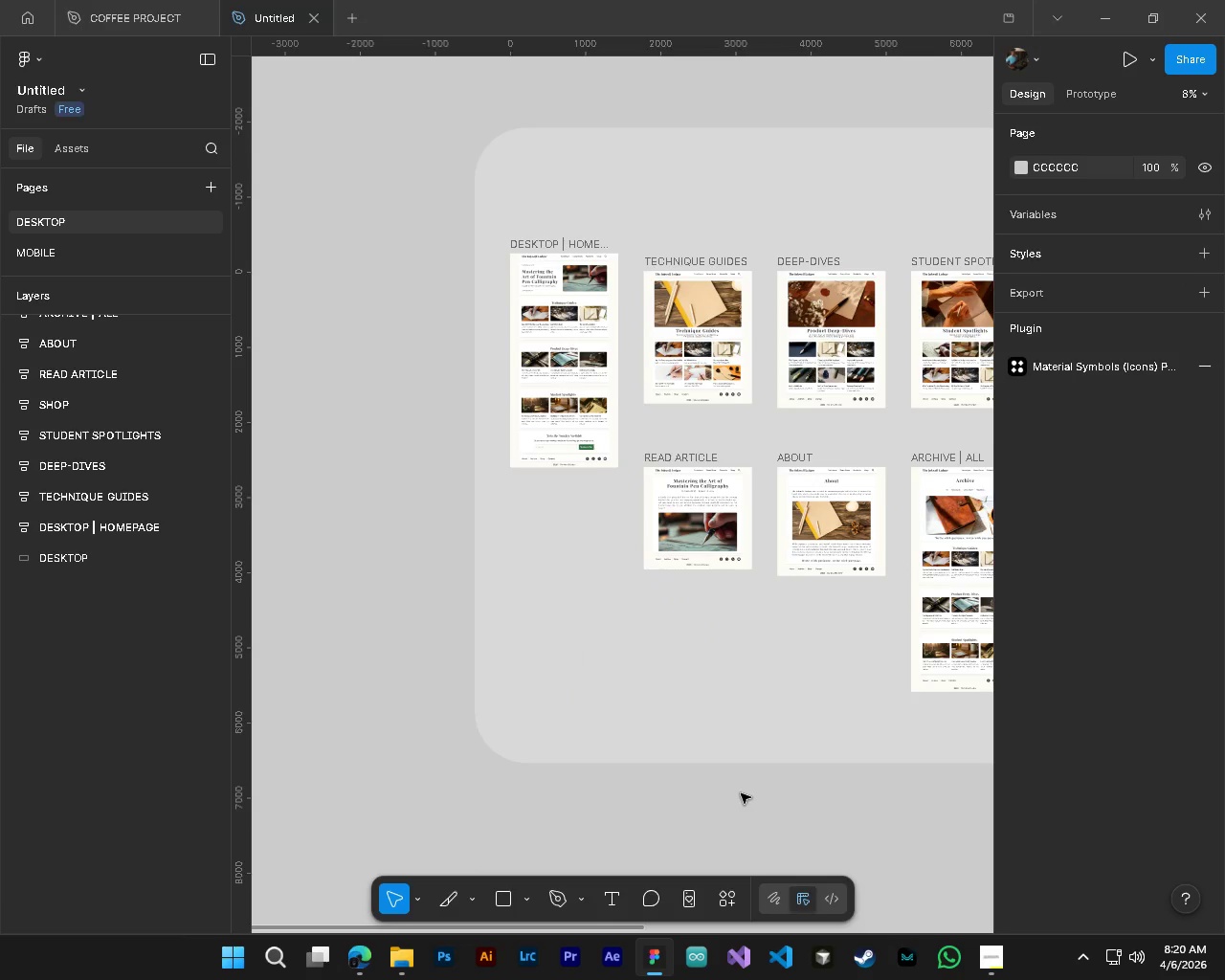 
scroll: coordinate [741, 793], scroll_direction: down, amount: 5.0
 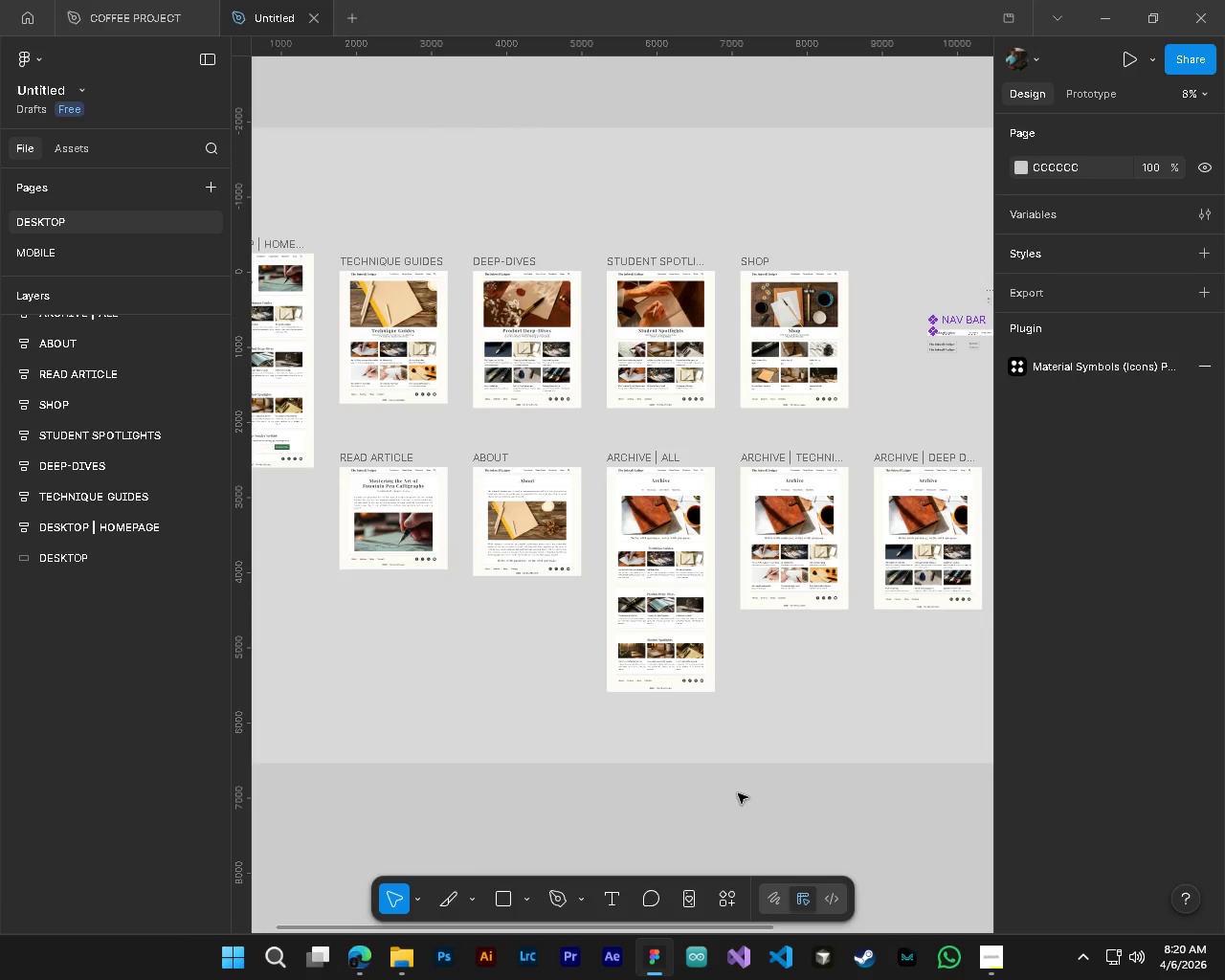 
key(Control+S)
 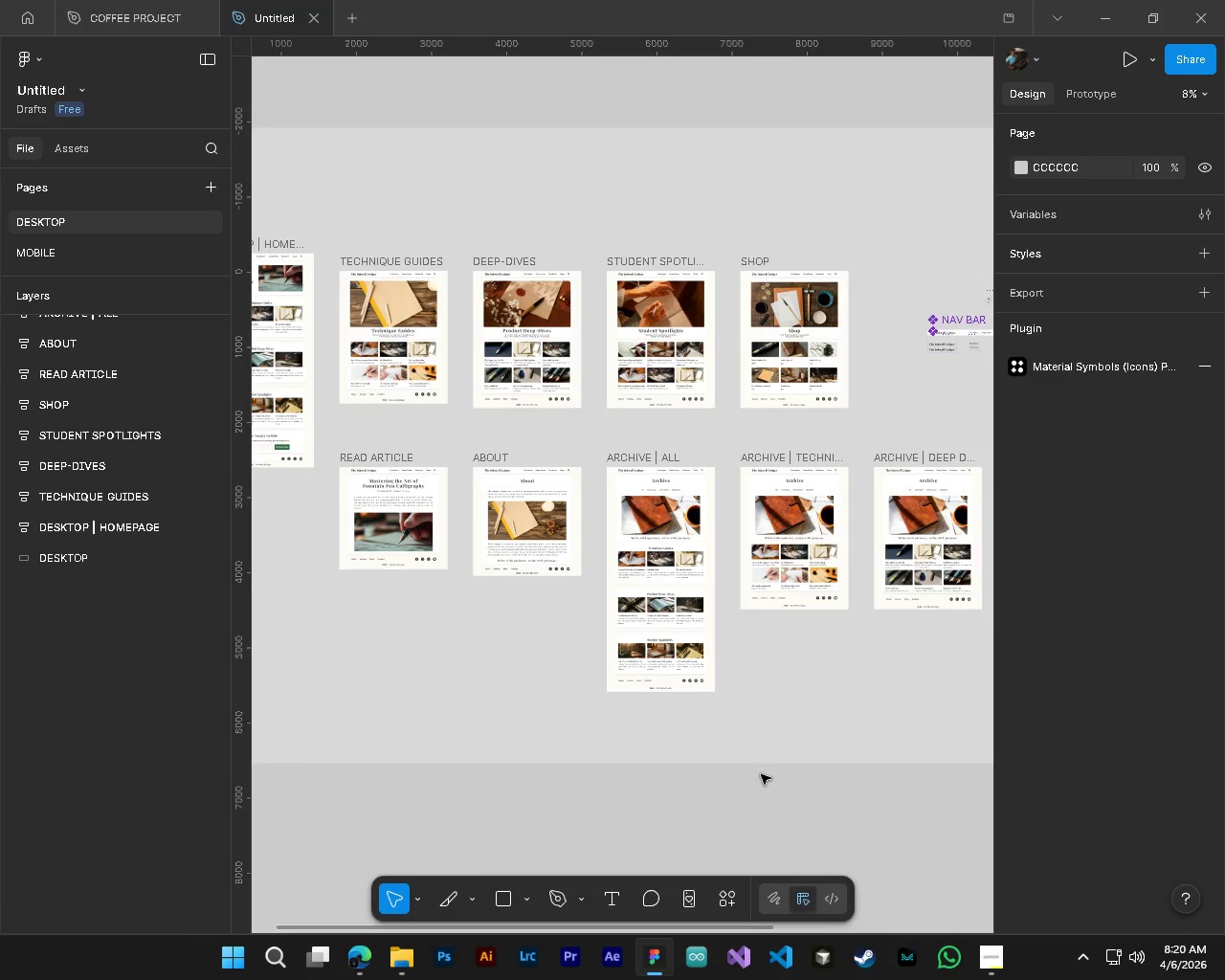 
key(Control+ControlLeft)
 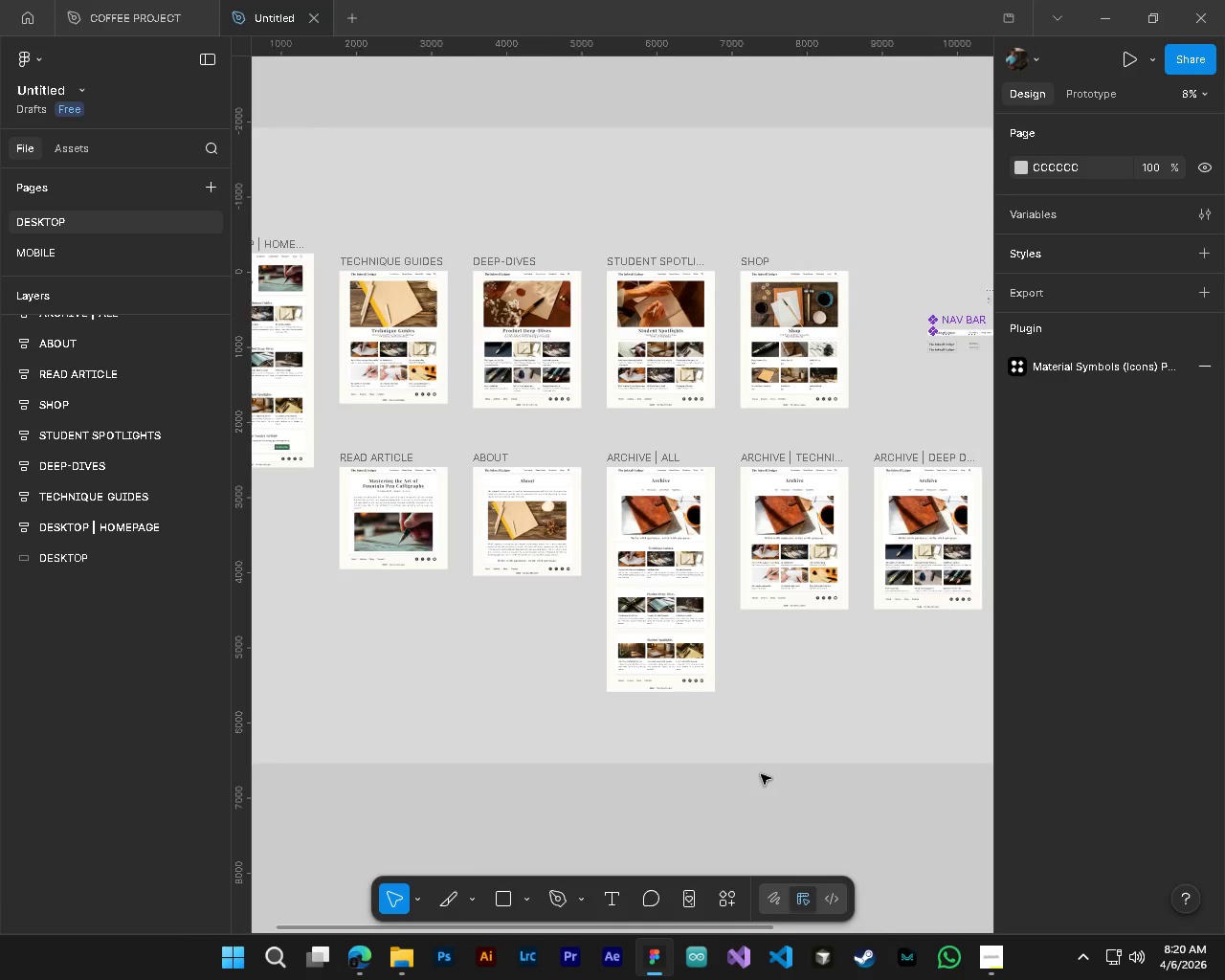 
key(Alt+Control+AltLeft)
 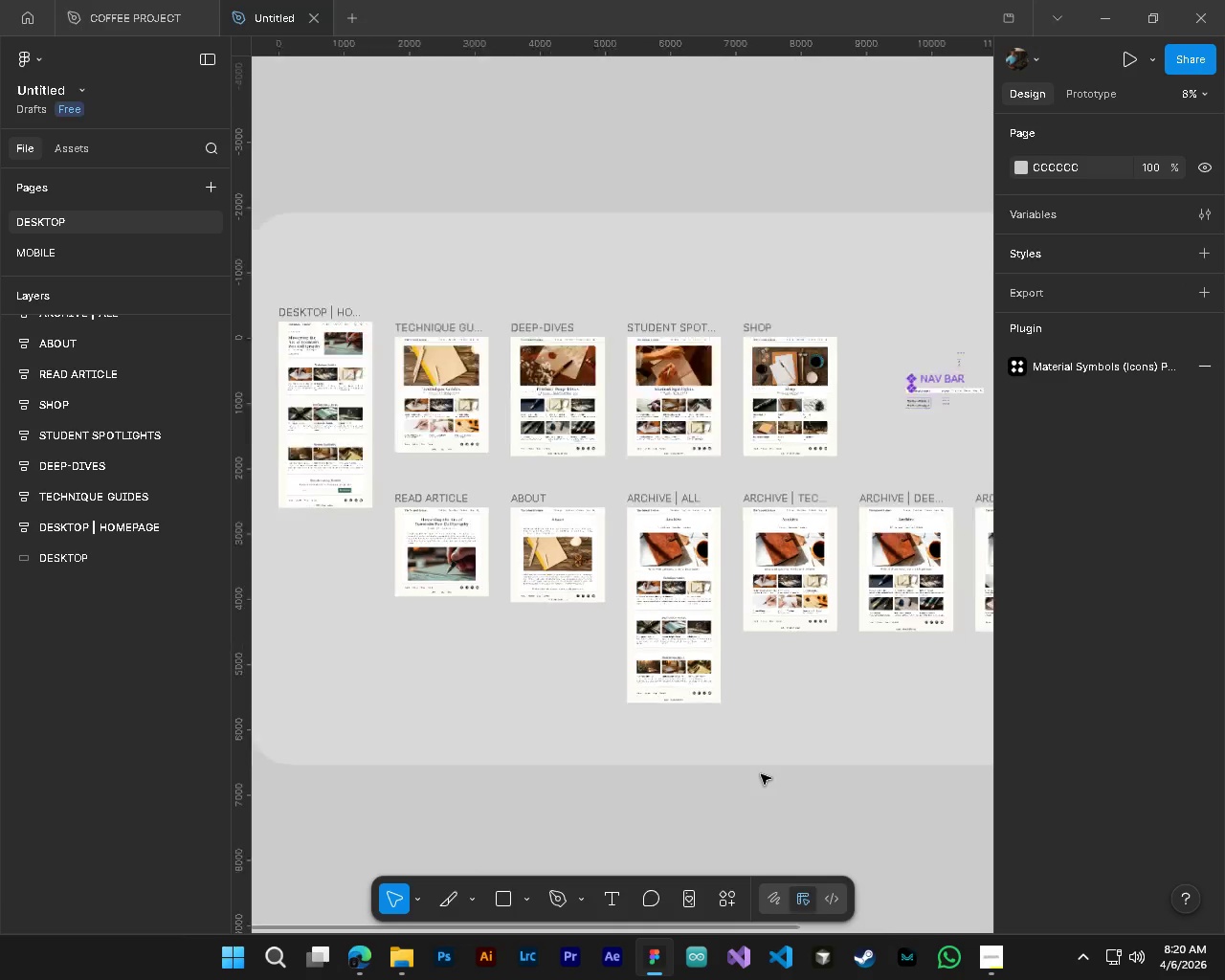 
scroll: coordinate [761, 774], scroll_direction: down, amount: 5.0
 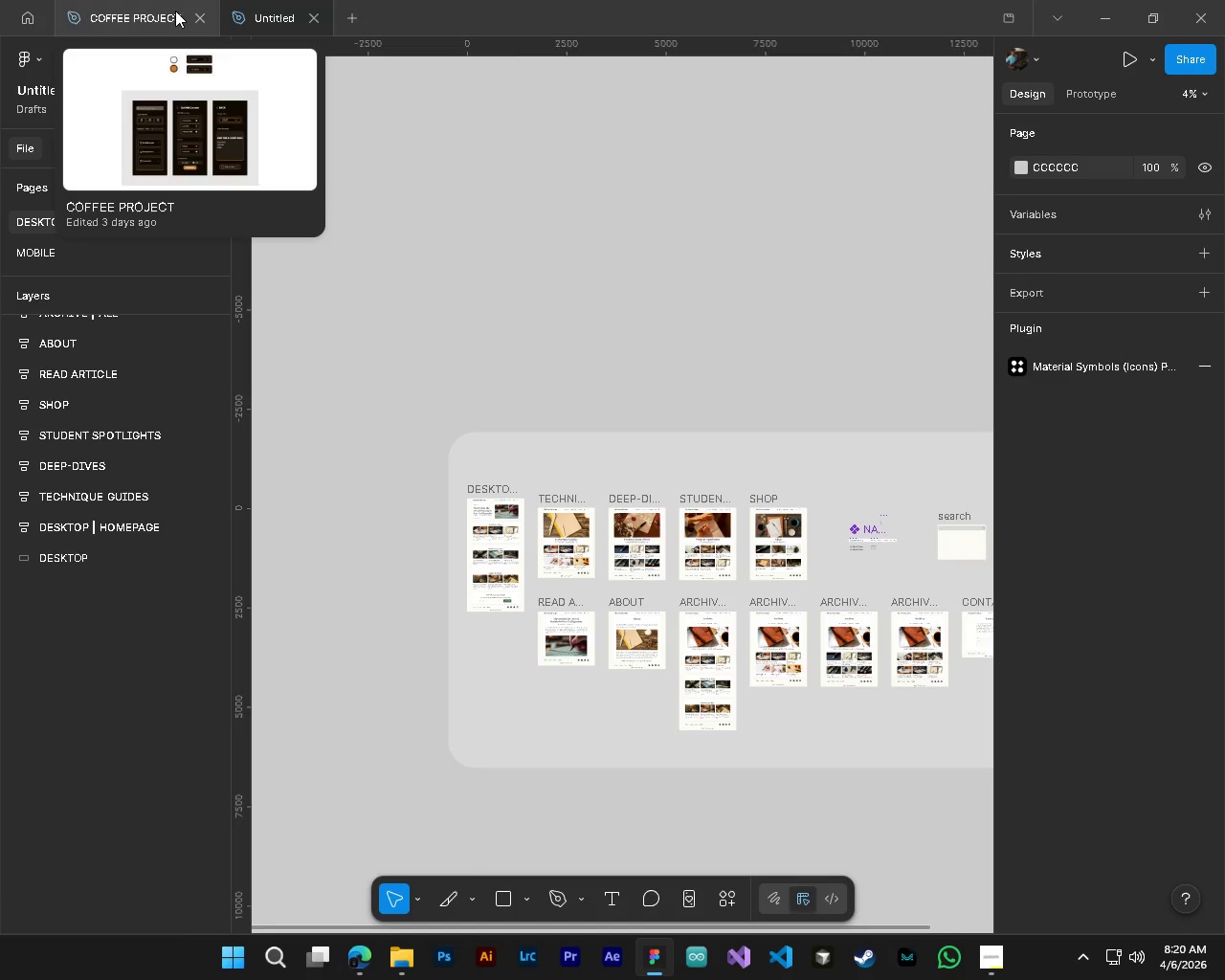 
left_click([118, 0])
 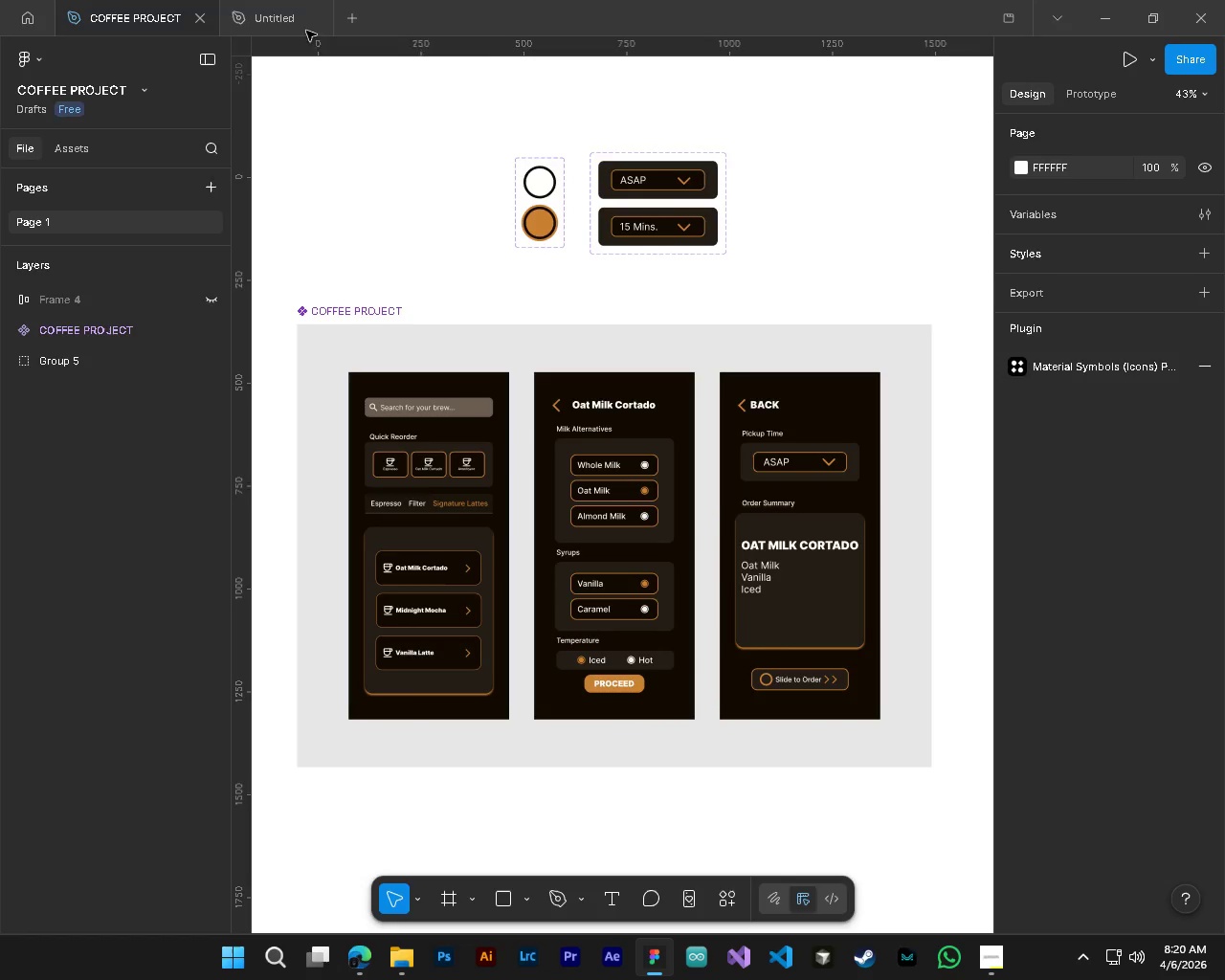 
left_click([216, 0])
 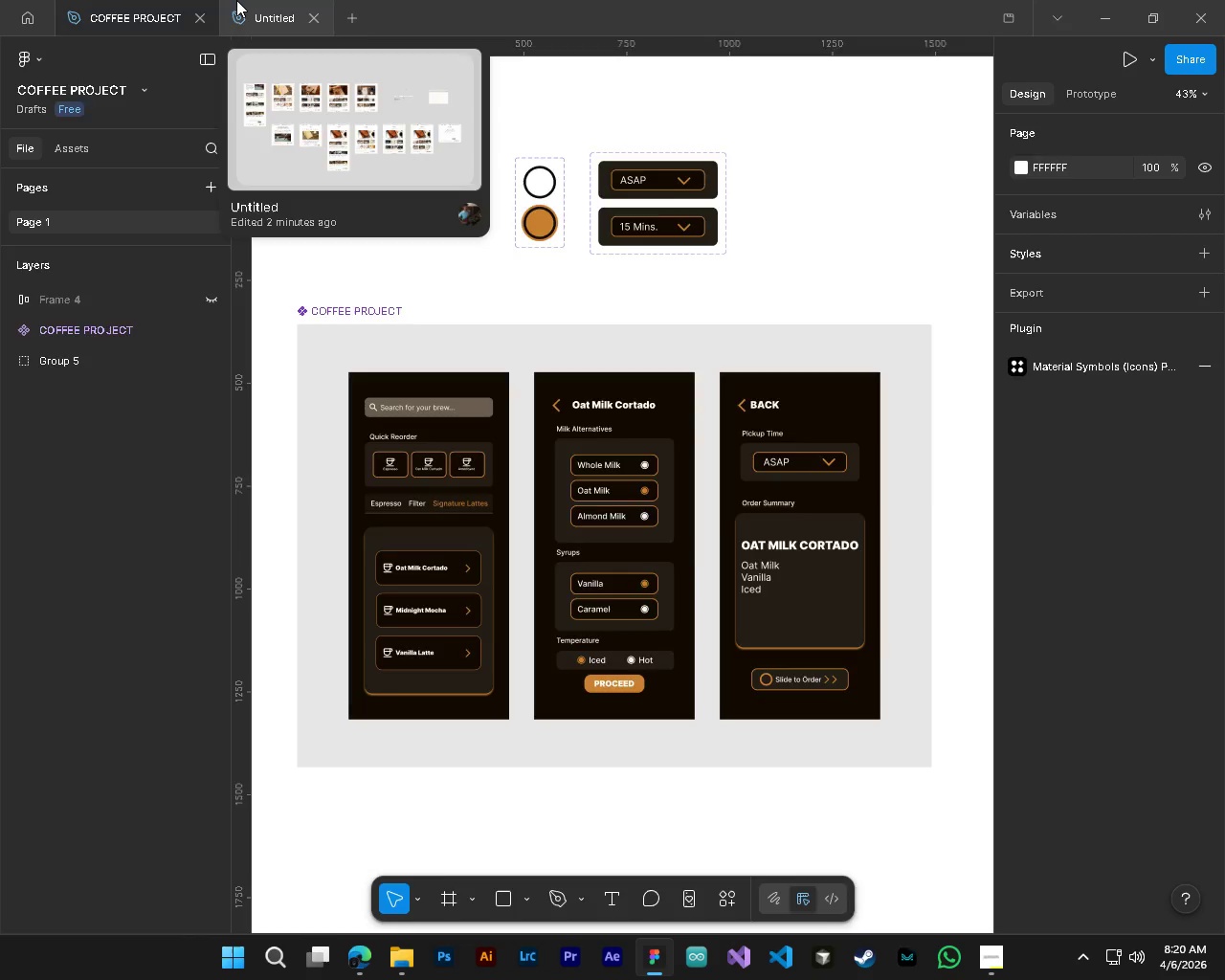 
left_click([236, 0])
 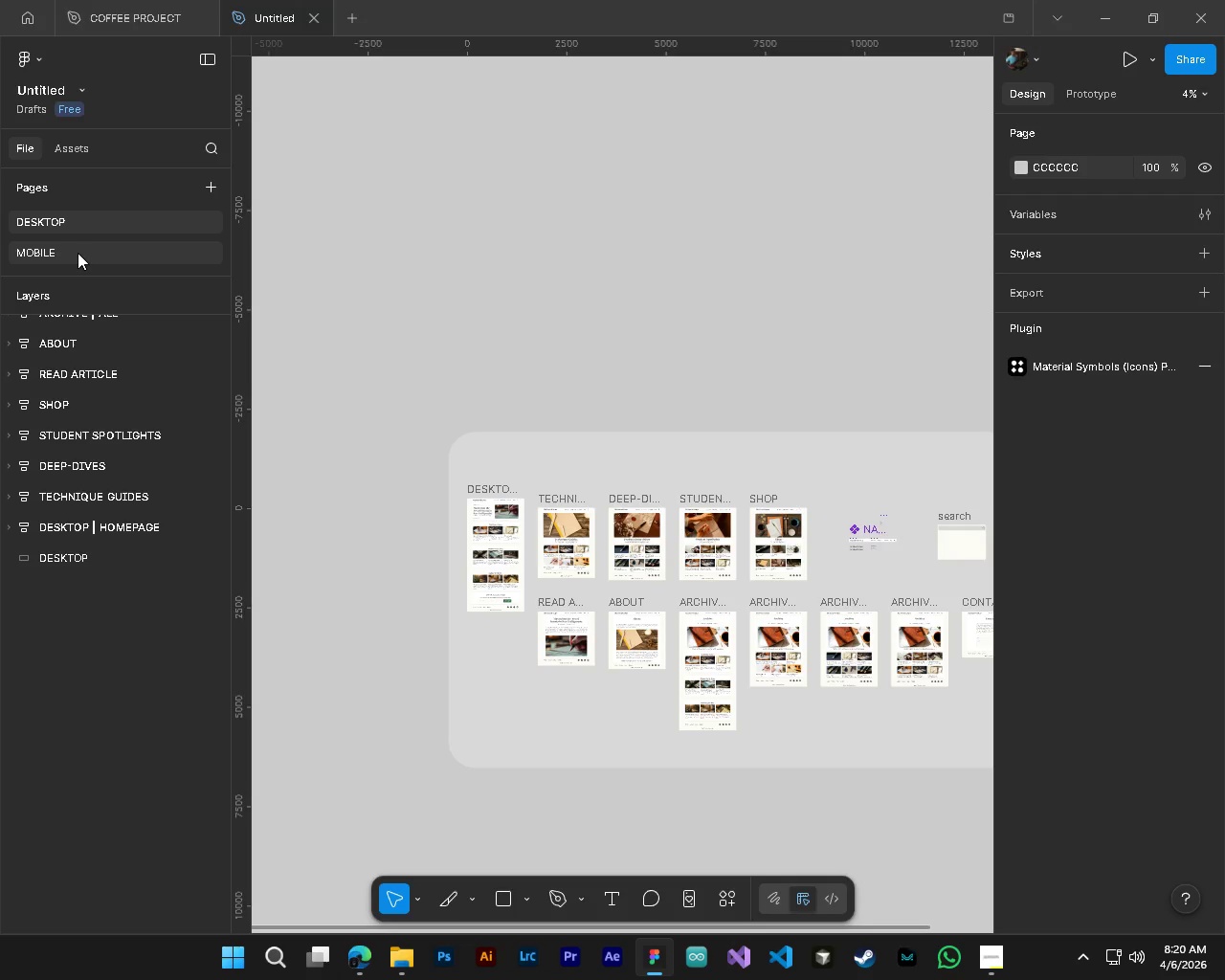 
left_click([78, 253])
 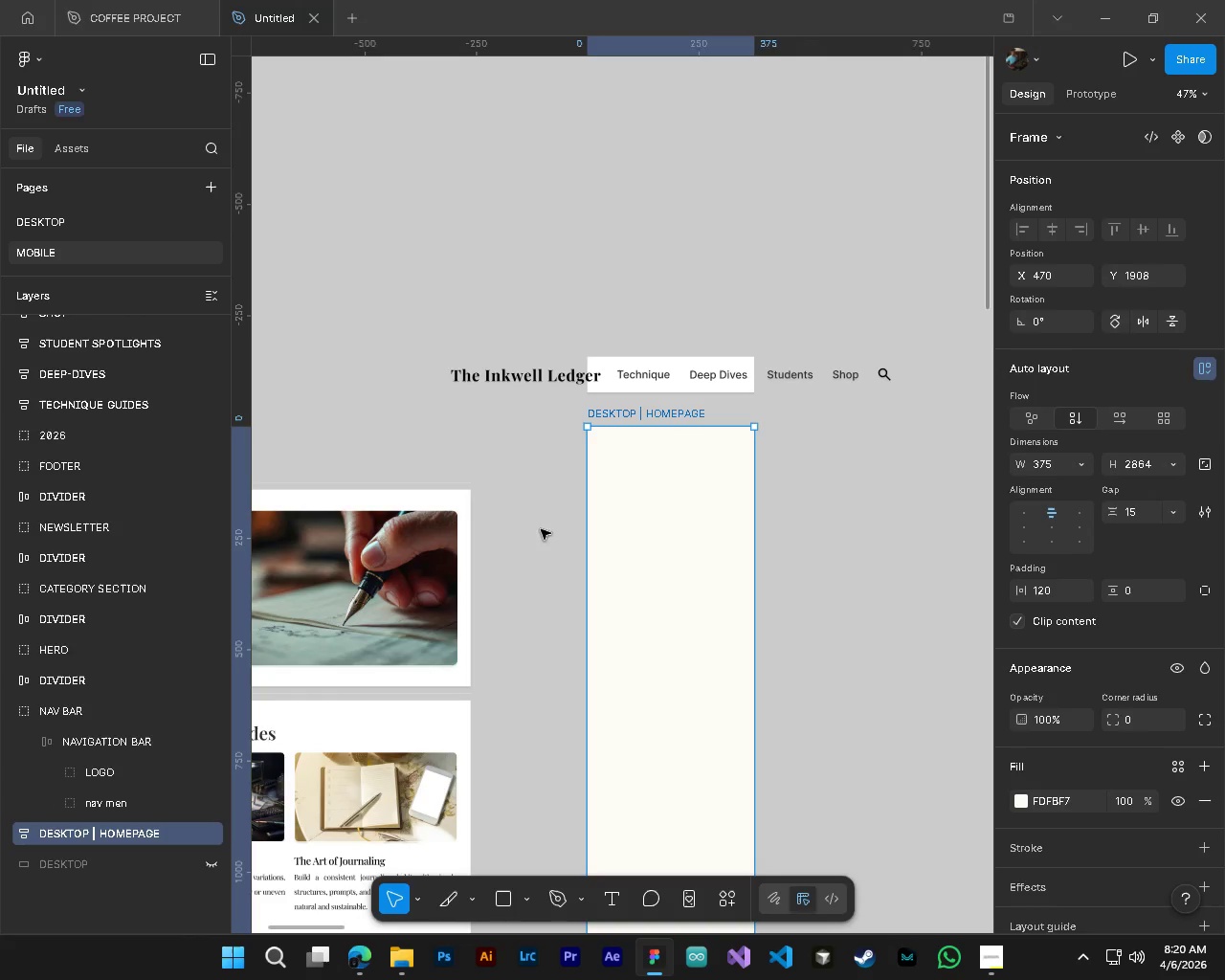 
hold_key(key=ControlLeft, duration=0.34)
 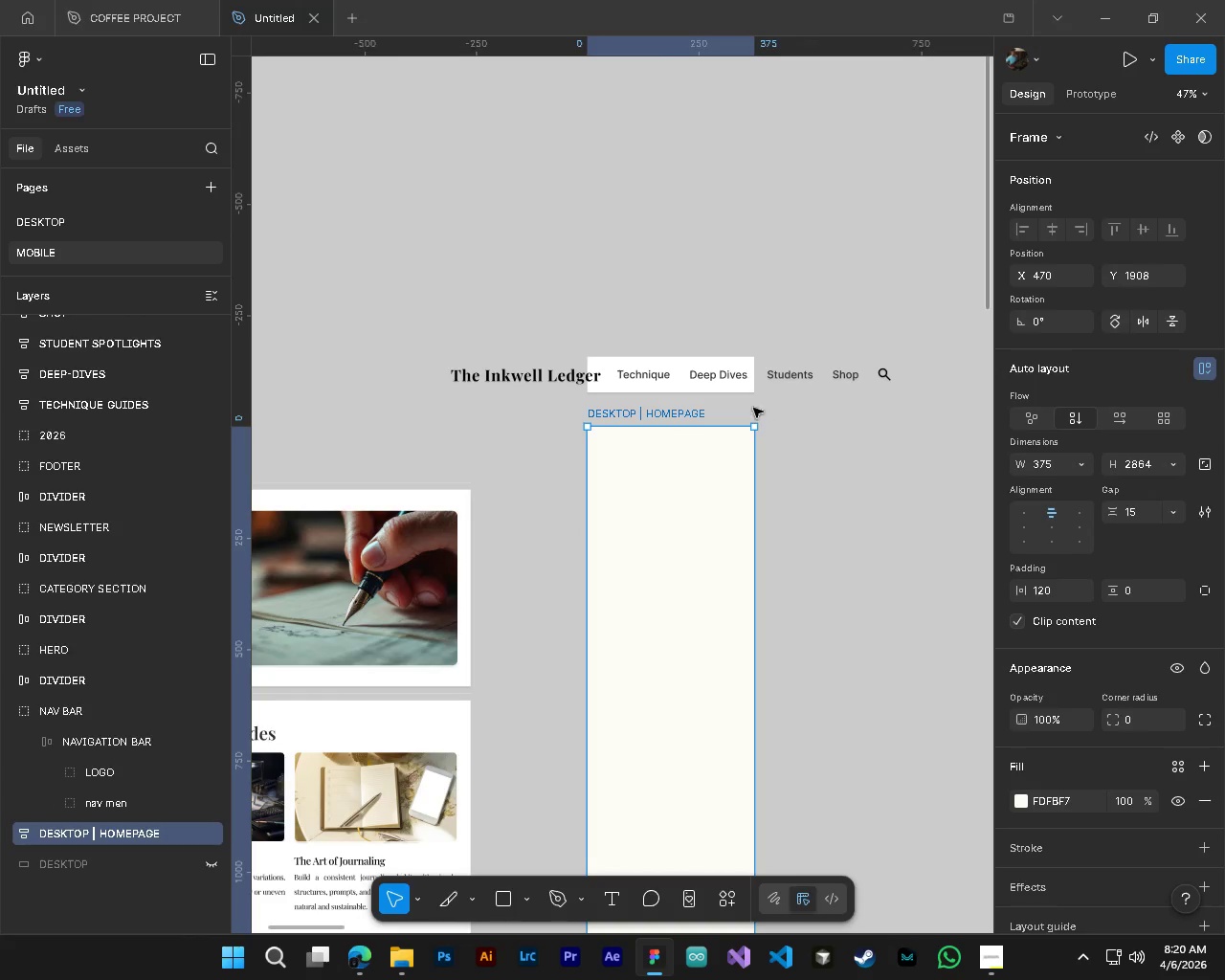 
key(Alt+Control+AltLeft)
 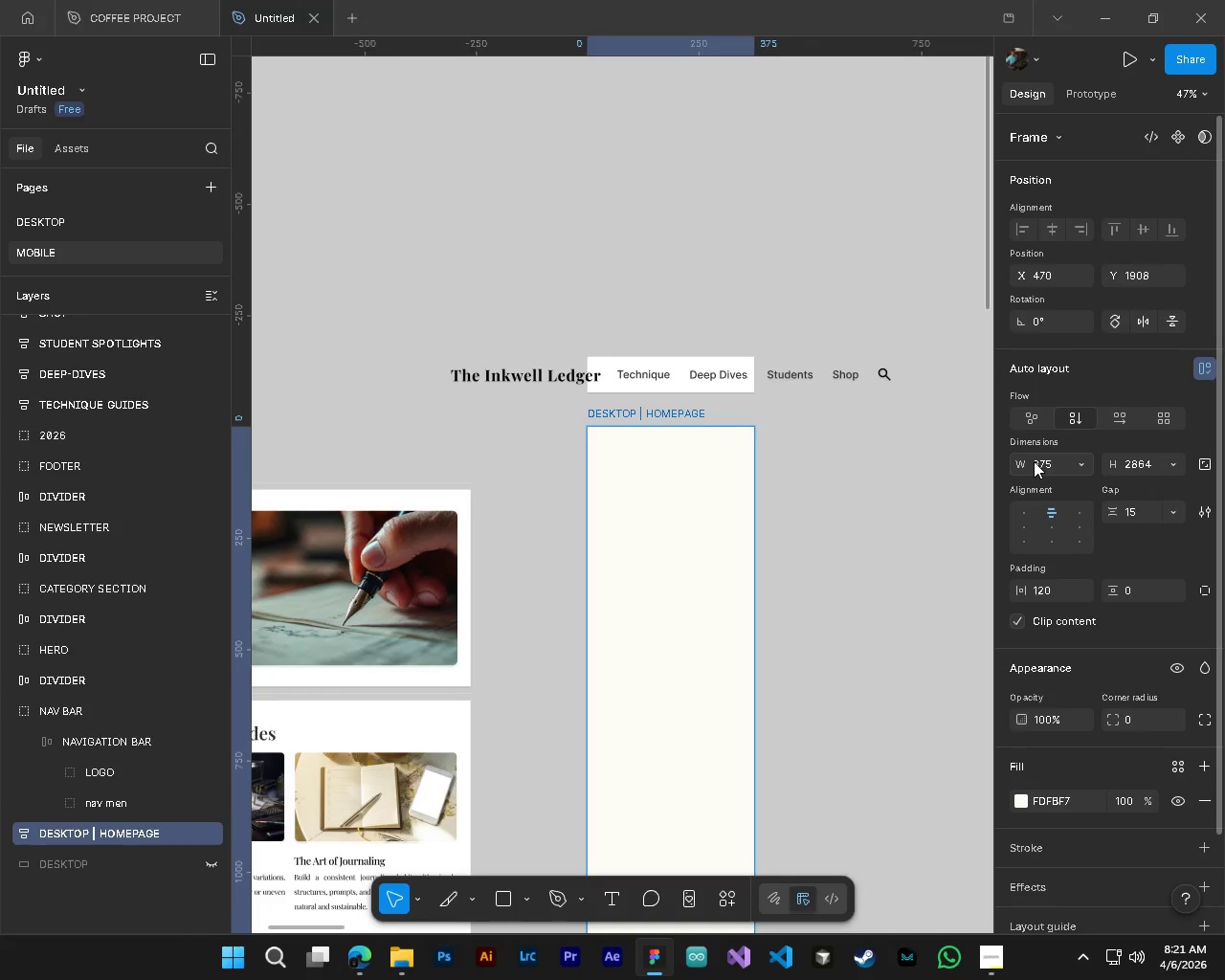 
wait(7.45)
 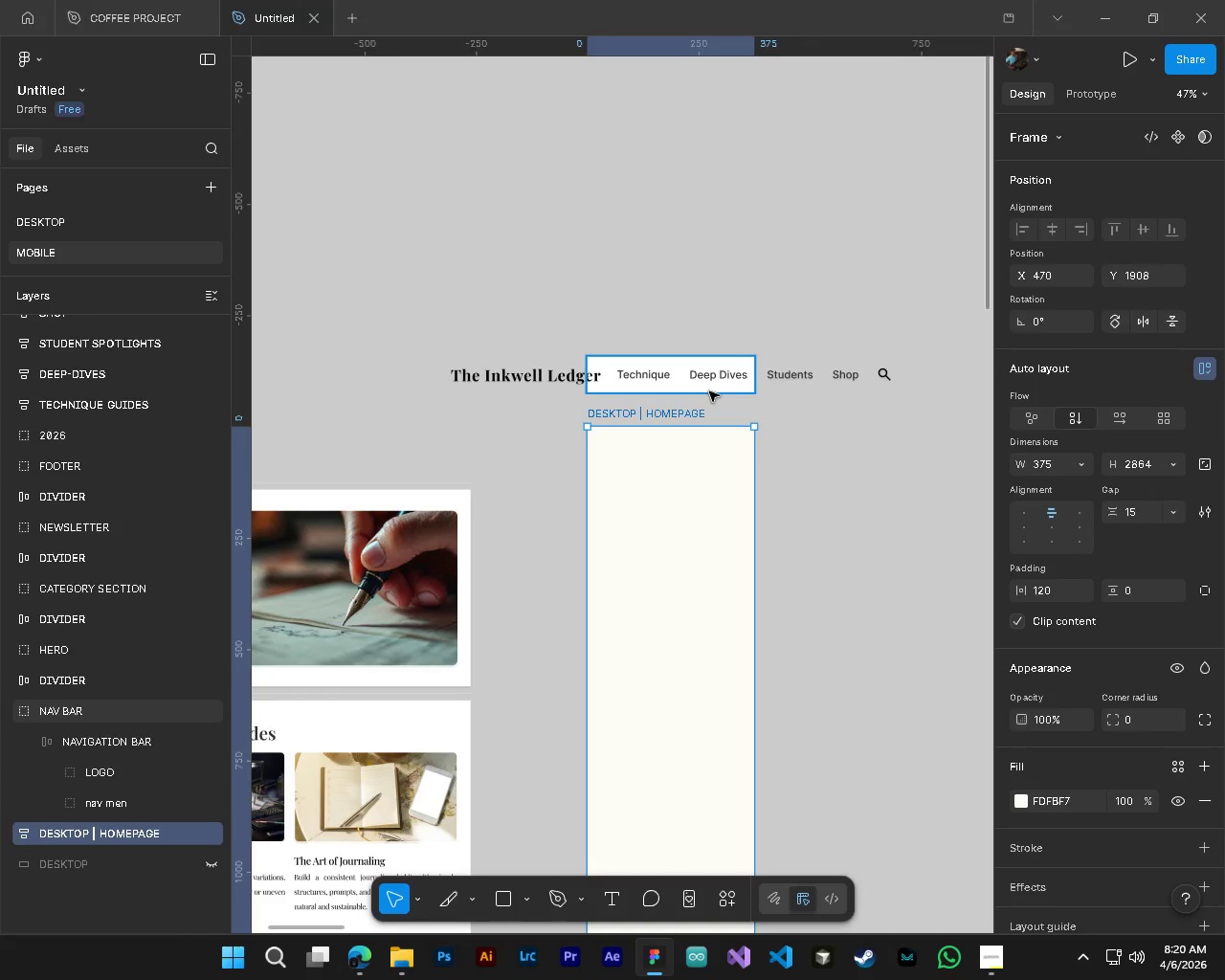 
double_click([1051, 468])
 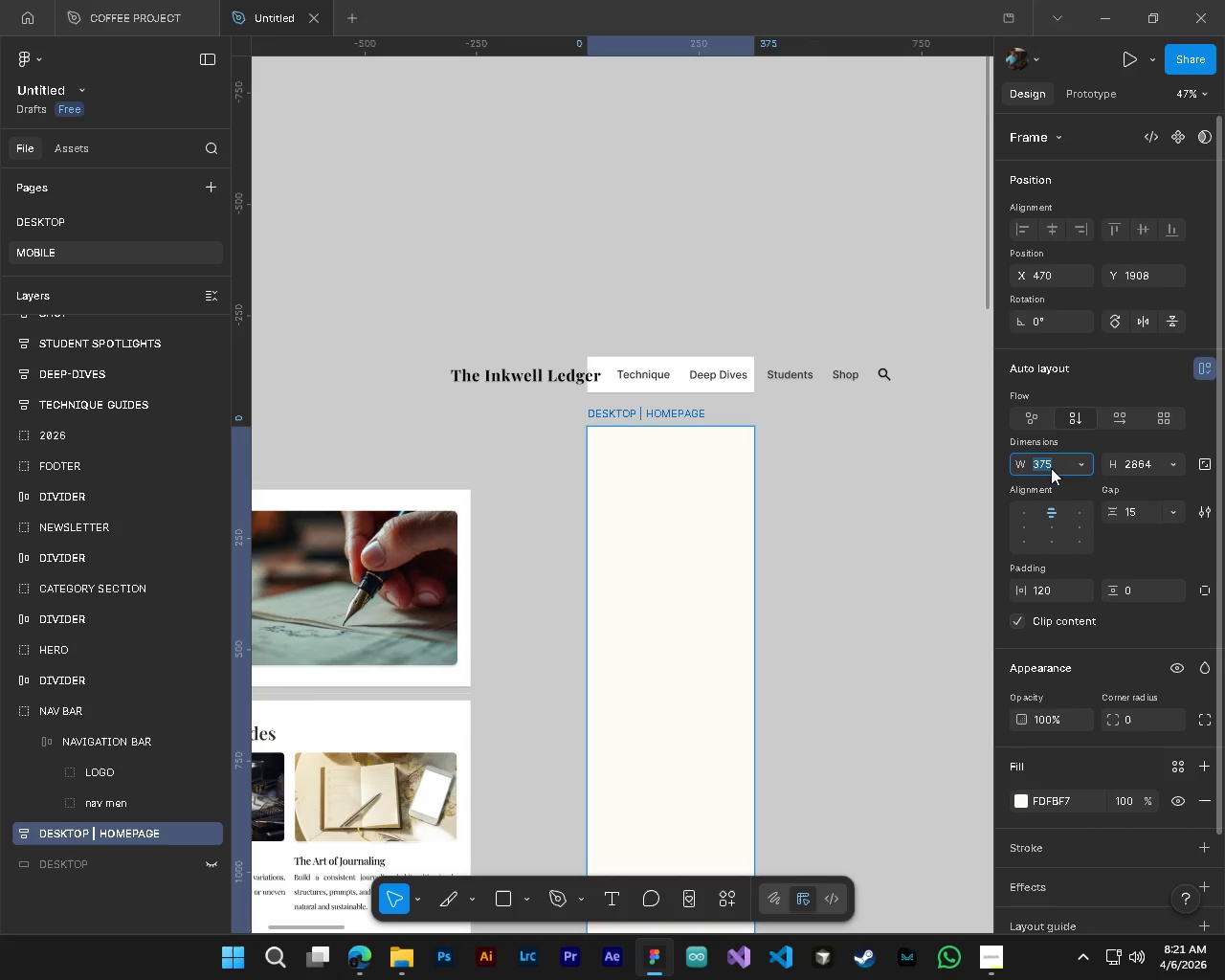 
key(Numpad2)
 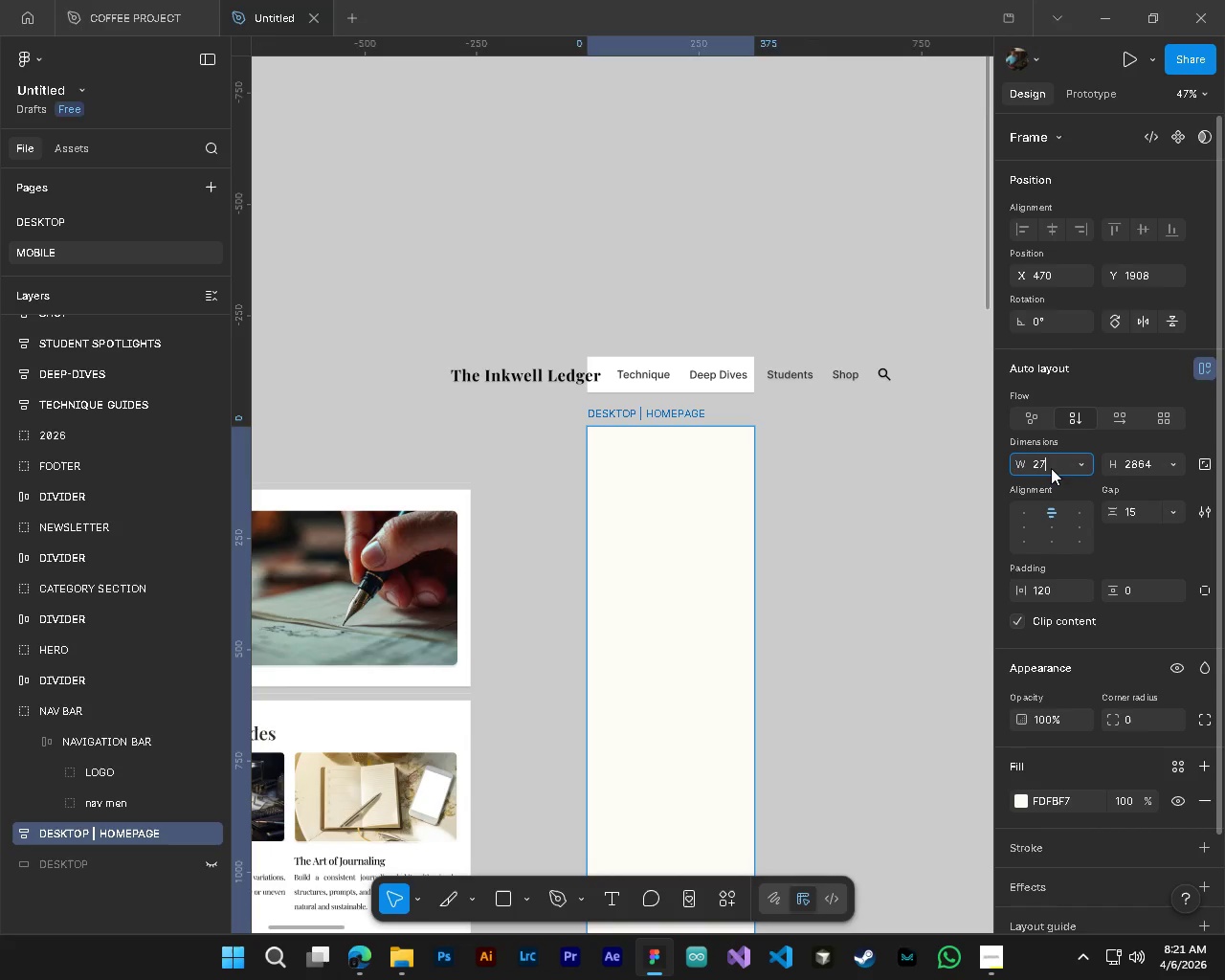 
key(Numpad7)
 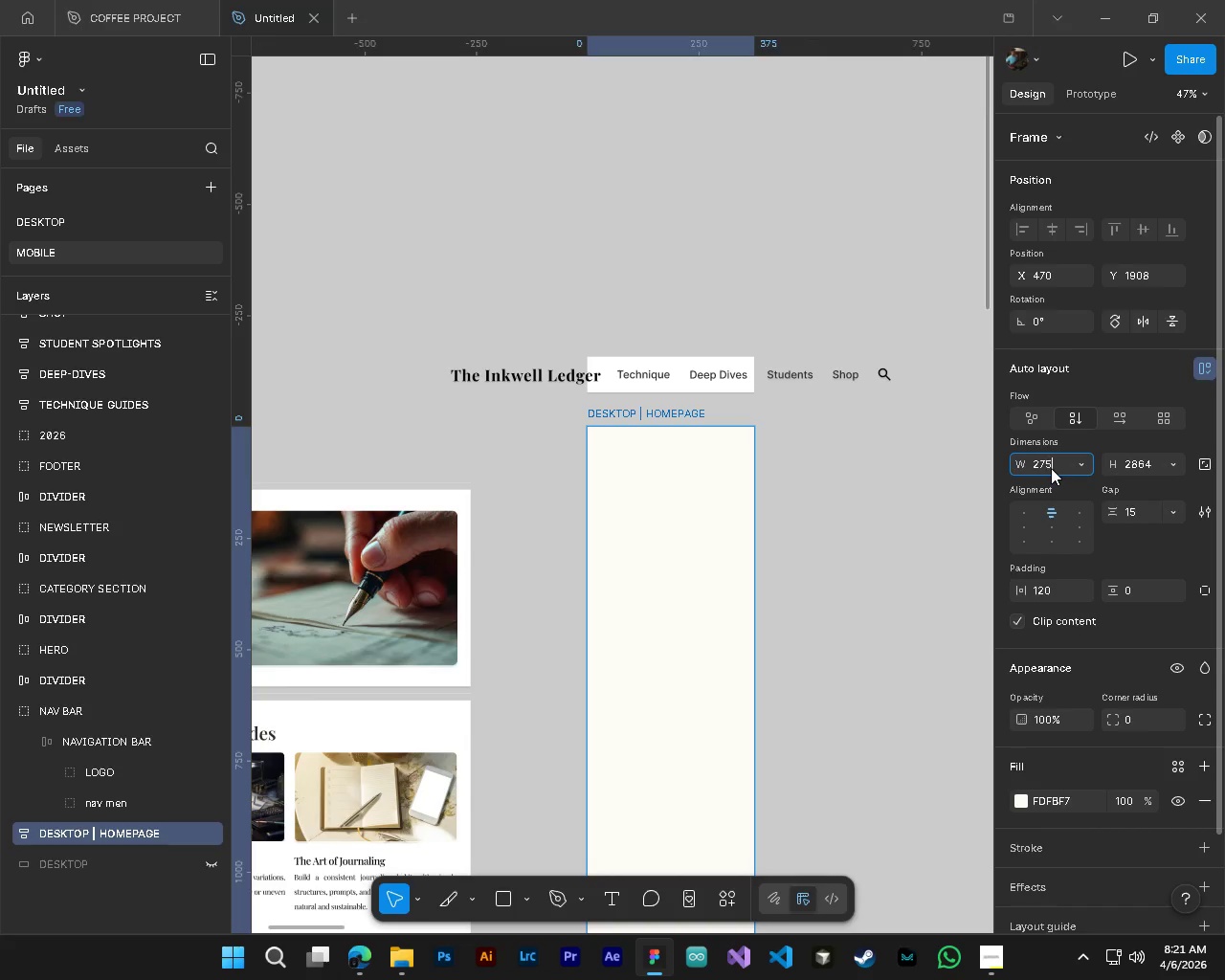 
key(Numpad5)
 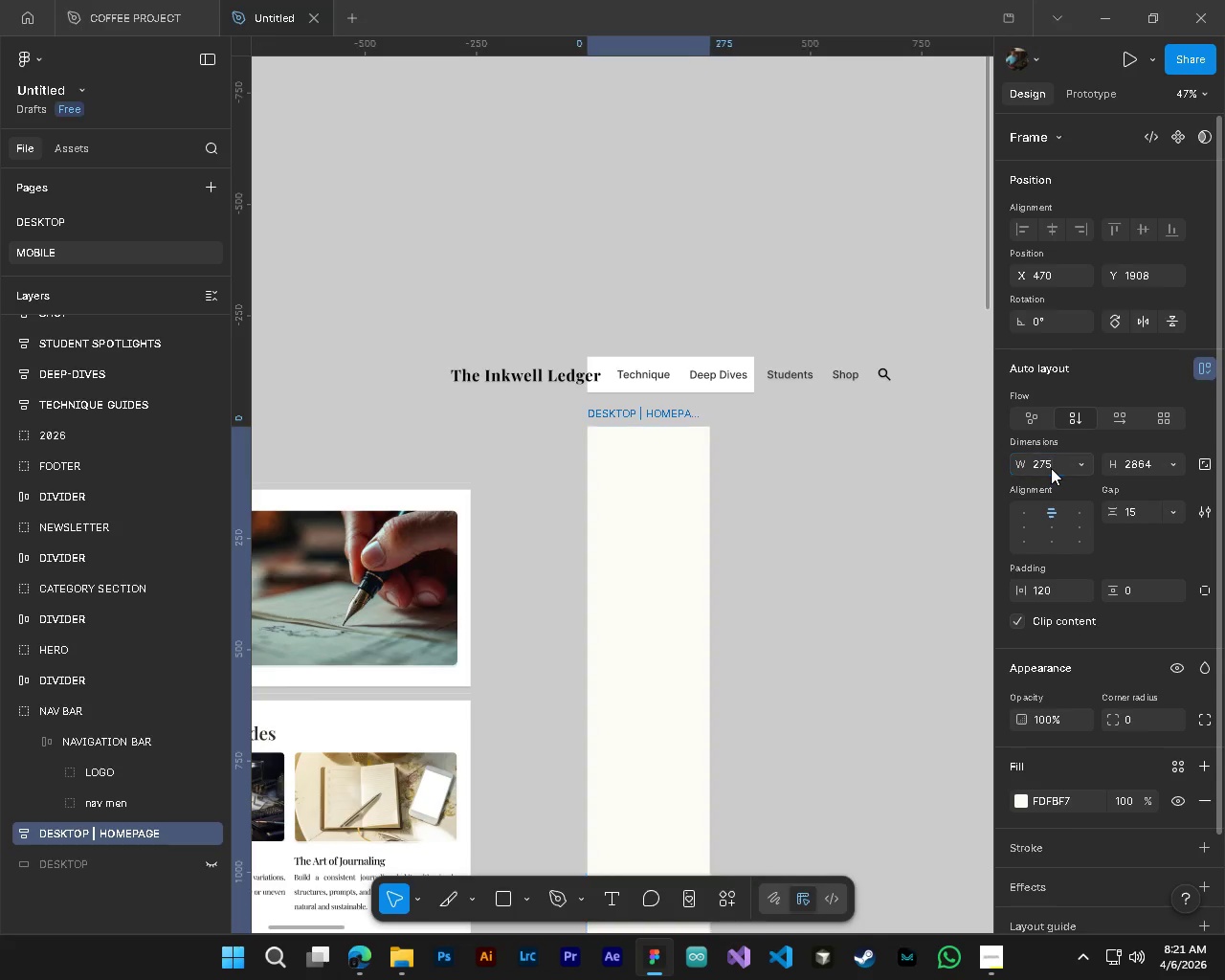 
key(NumpadEnter)
 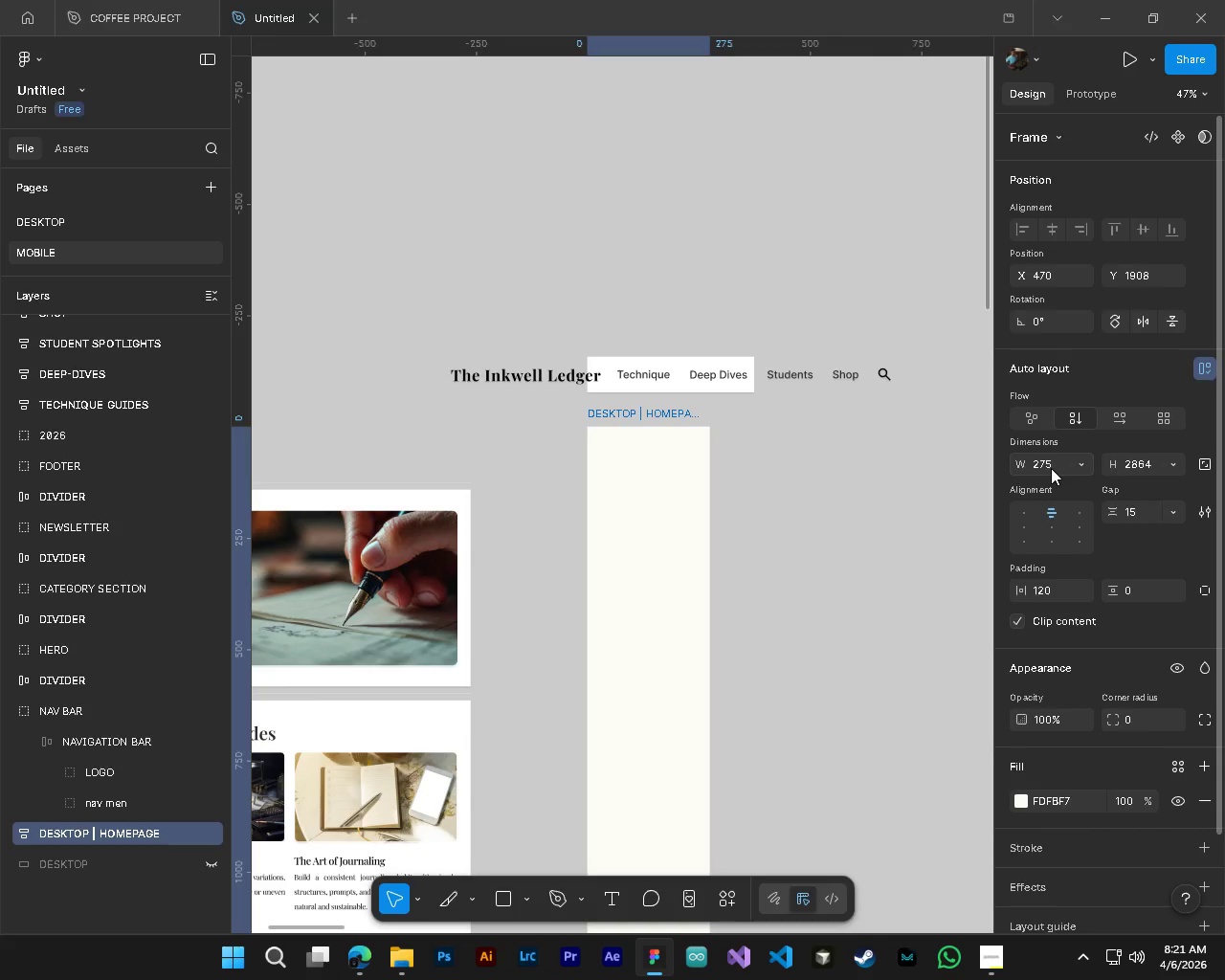 
key(Control+ControlLeft)
 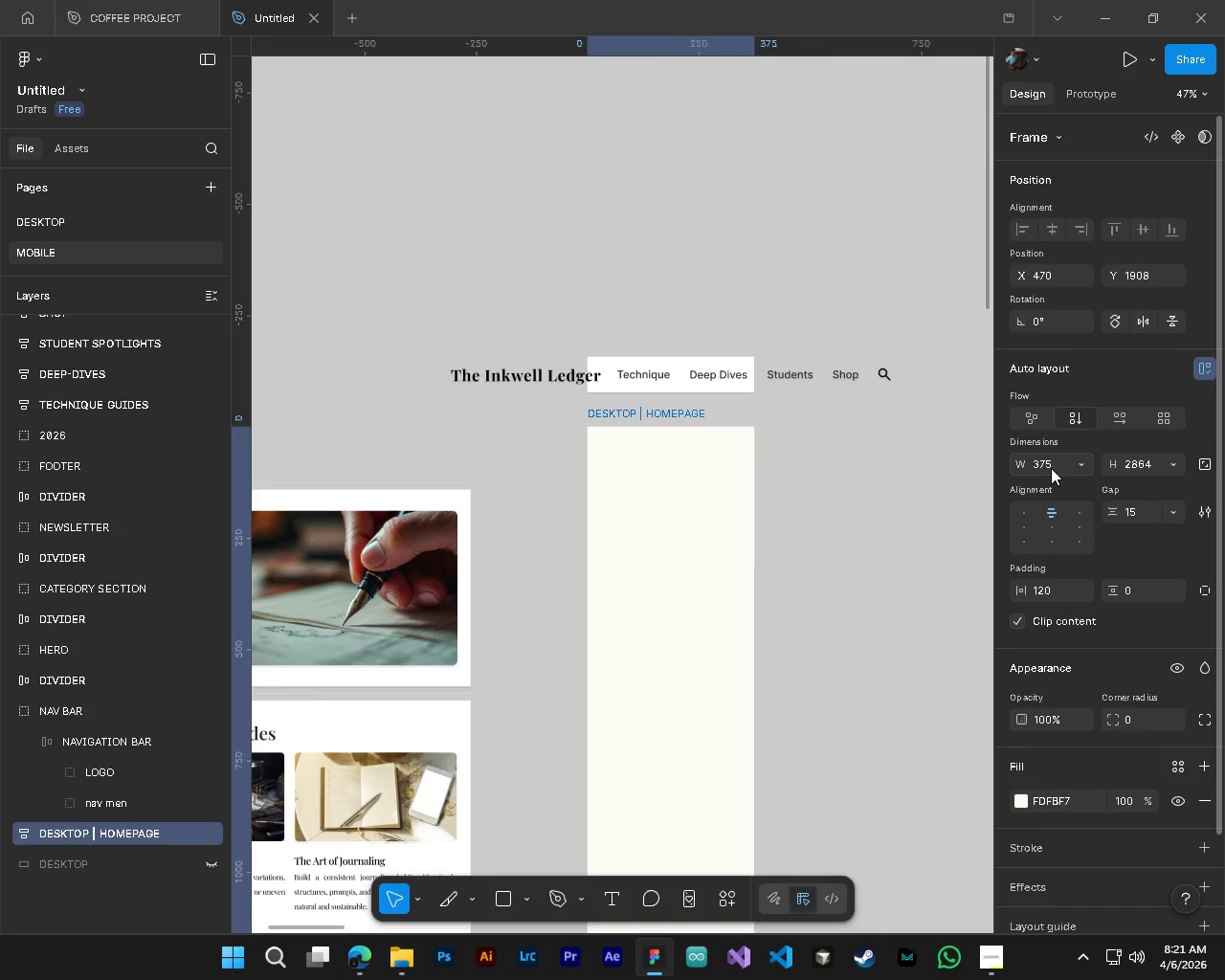 
key(Control+Z)
 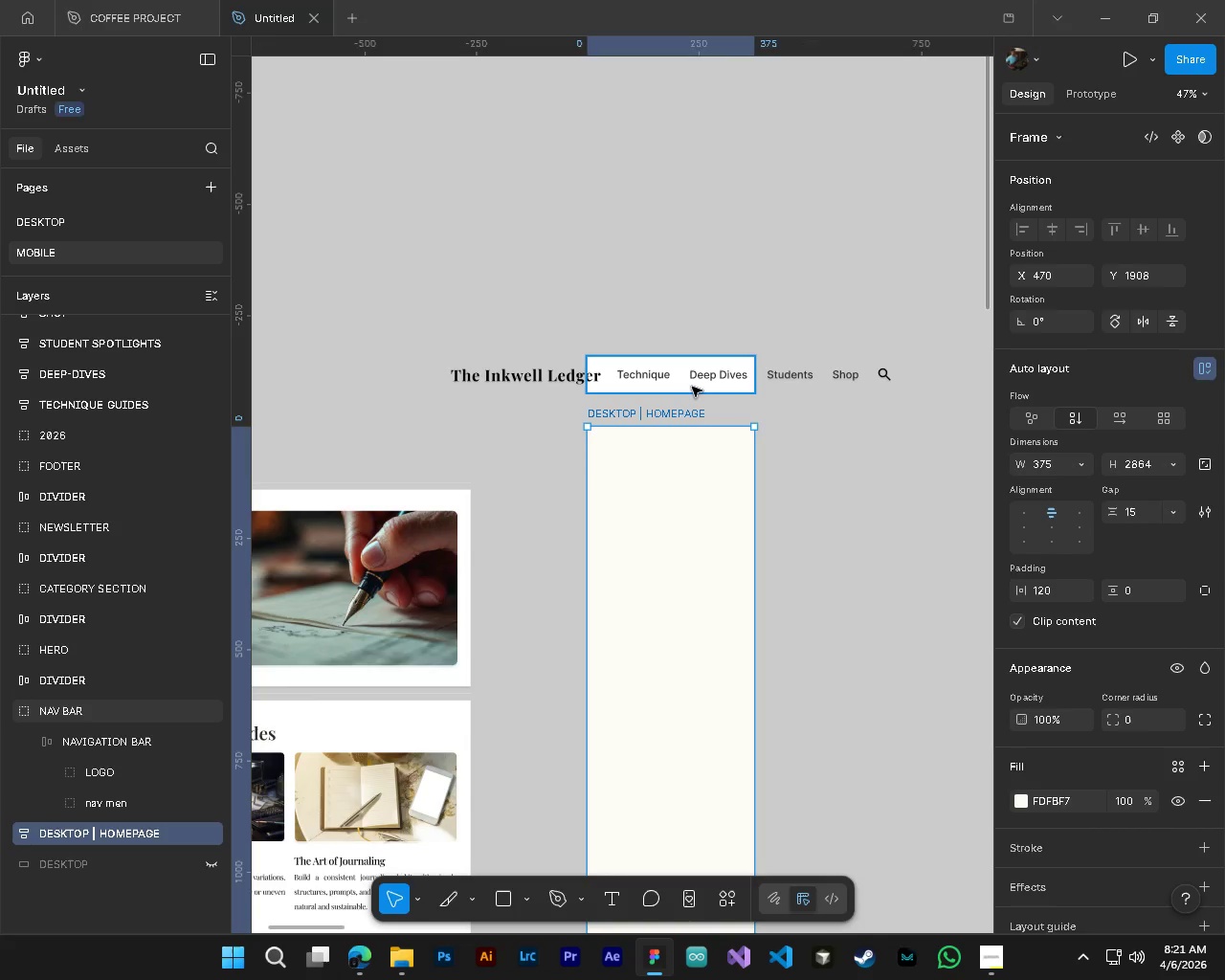 
left_click([692, 387])
 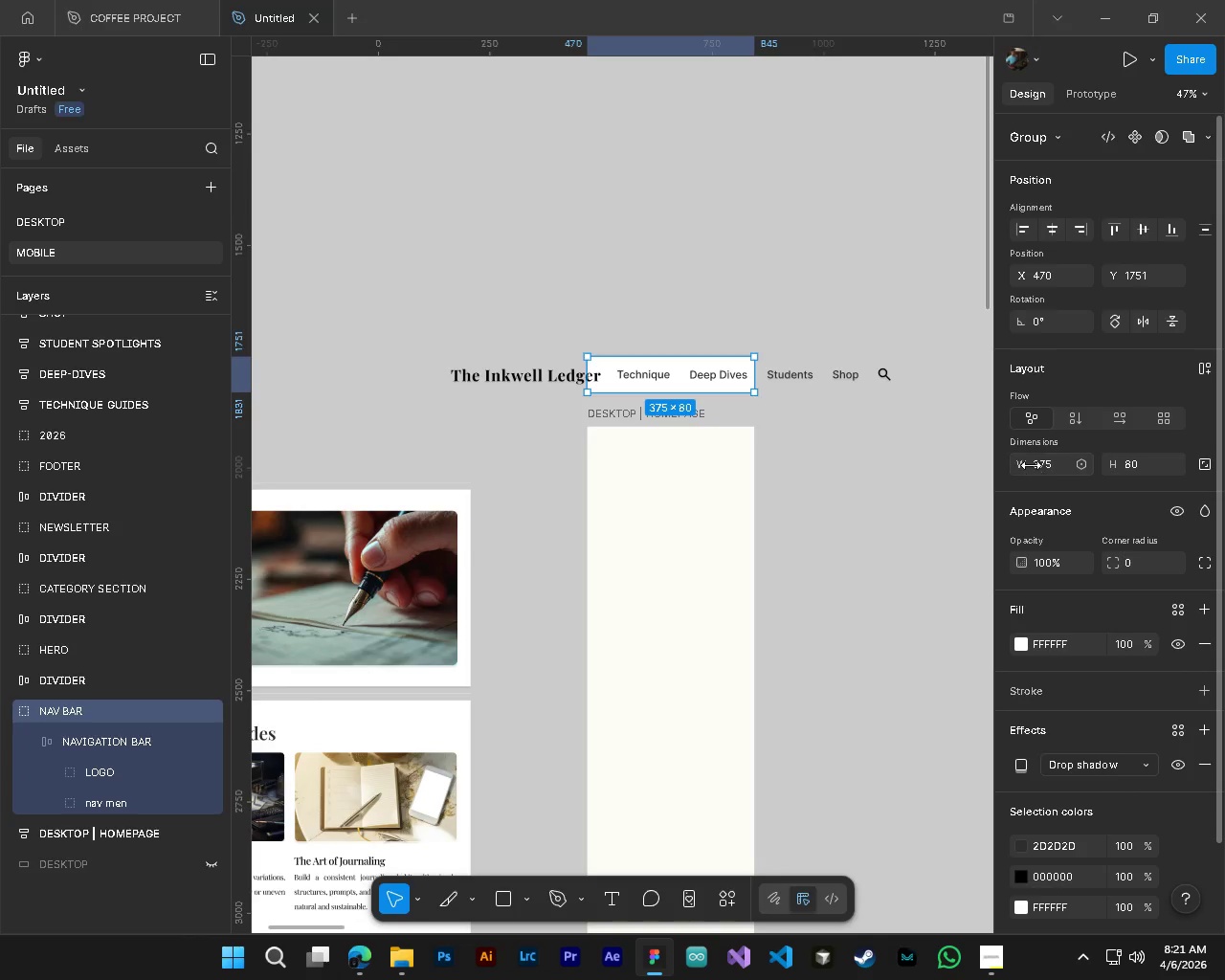 
left_click([1052, 466])
 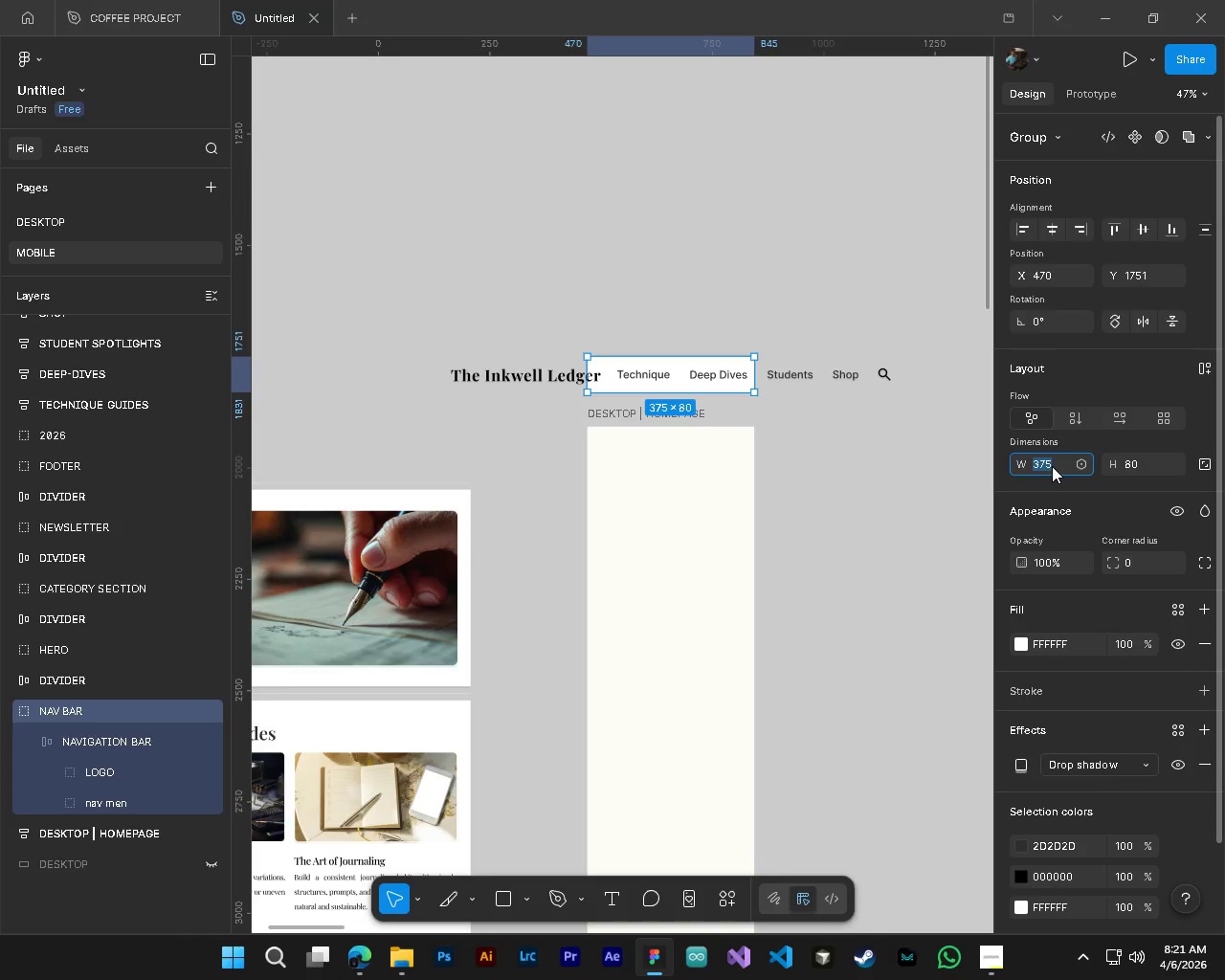 
key(Numpad2)
 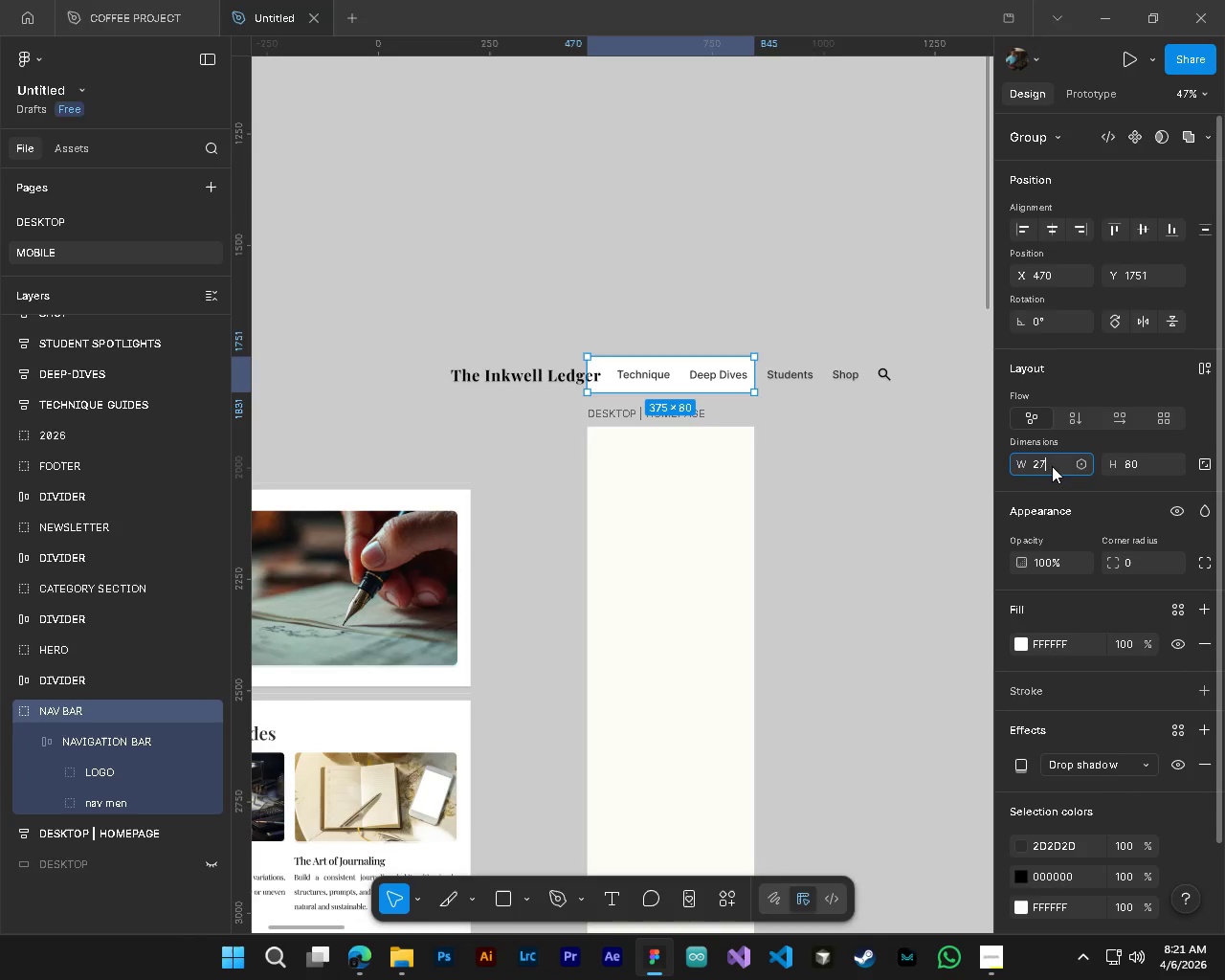 
key(Numpad7)
 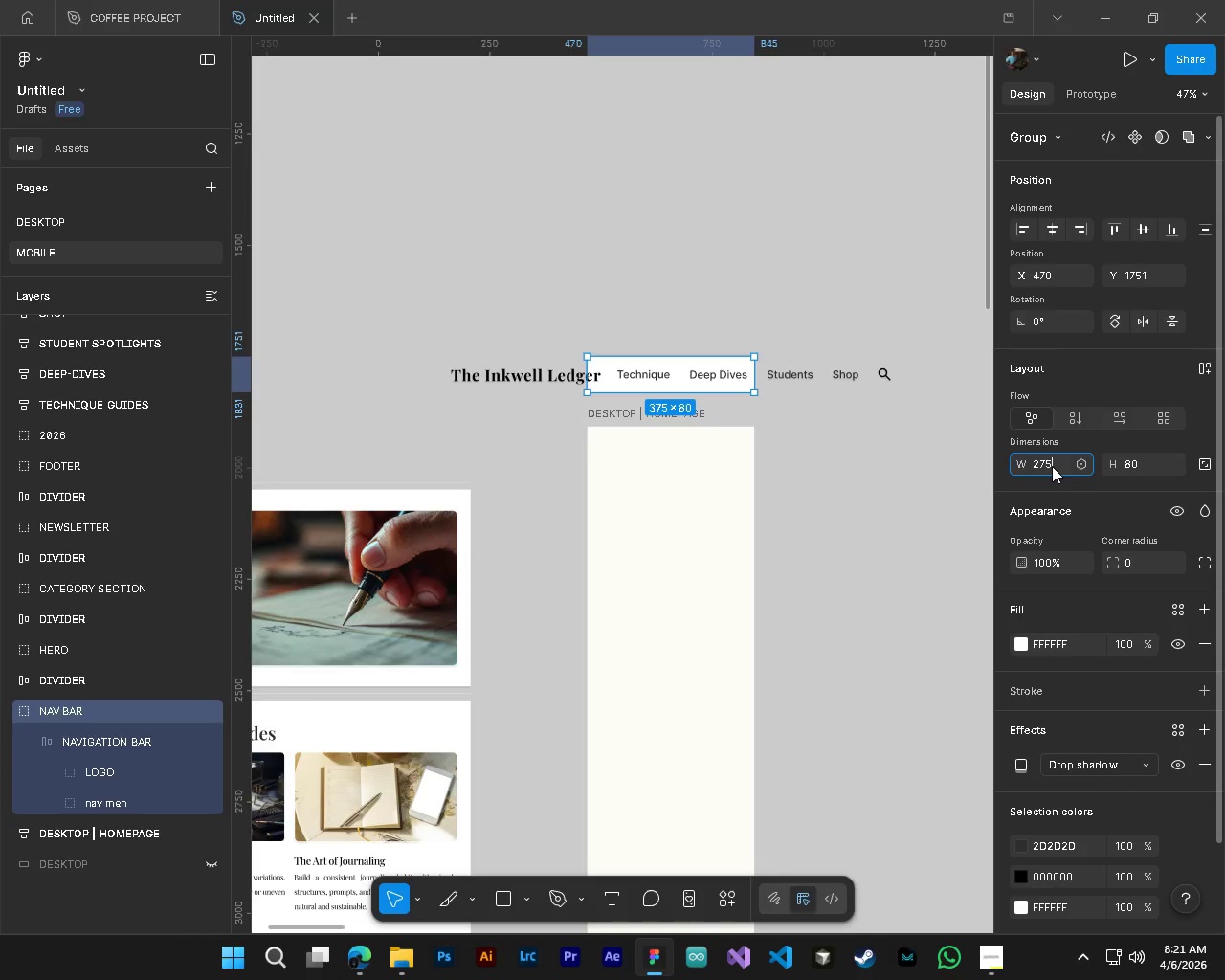 
key(Numpad5)
 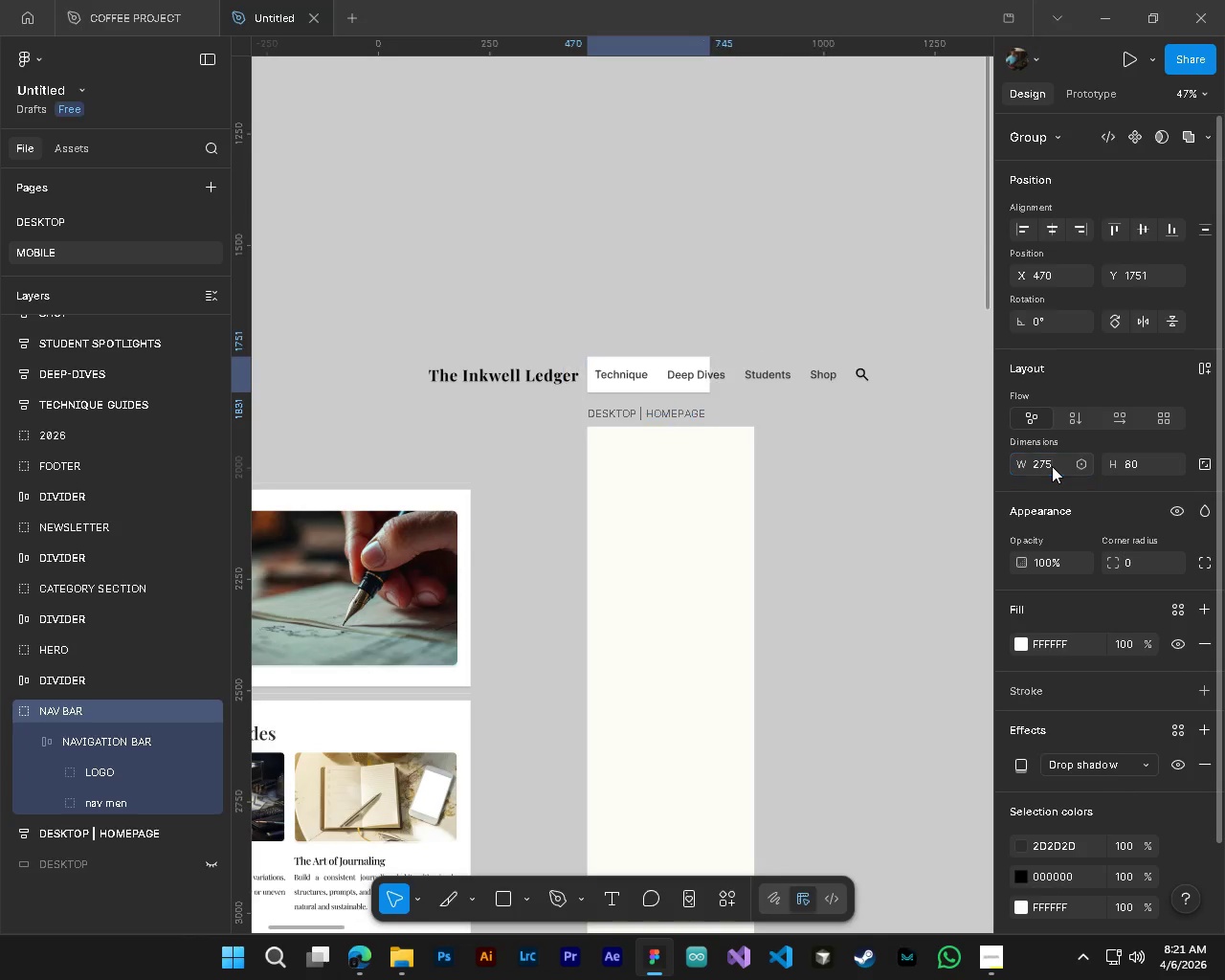 
key(NumpadEnter)
 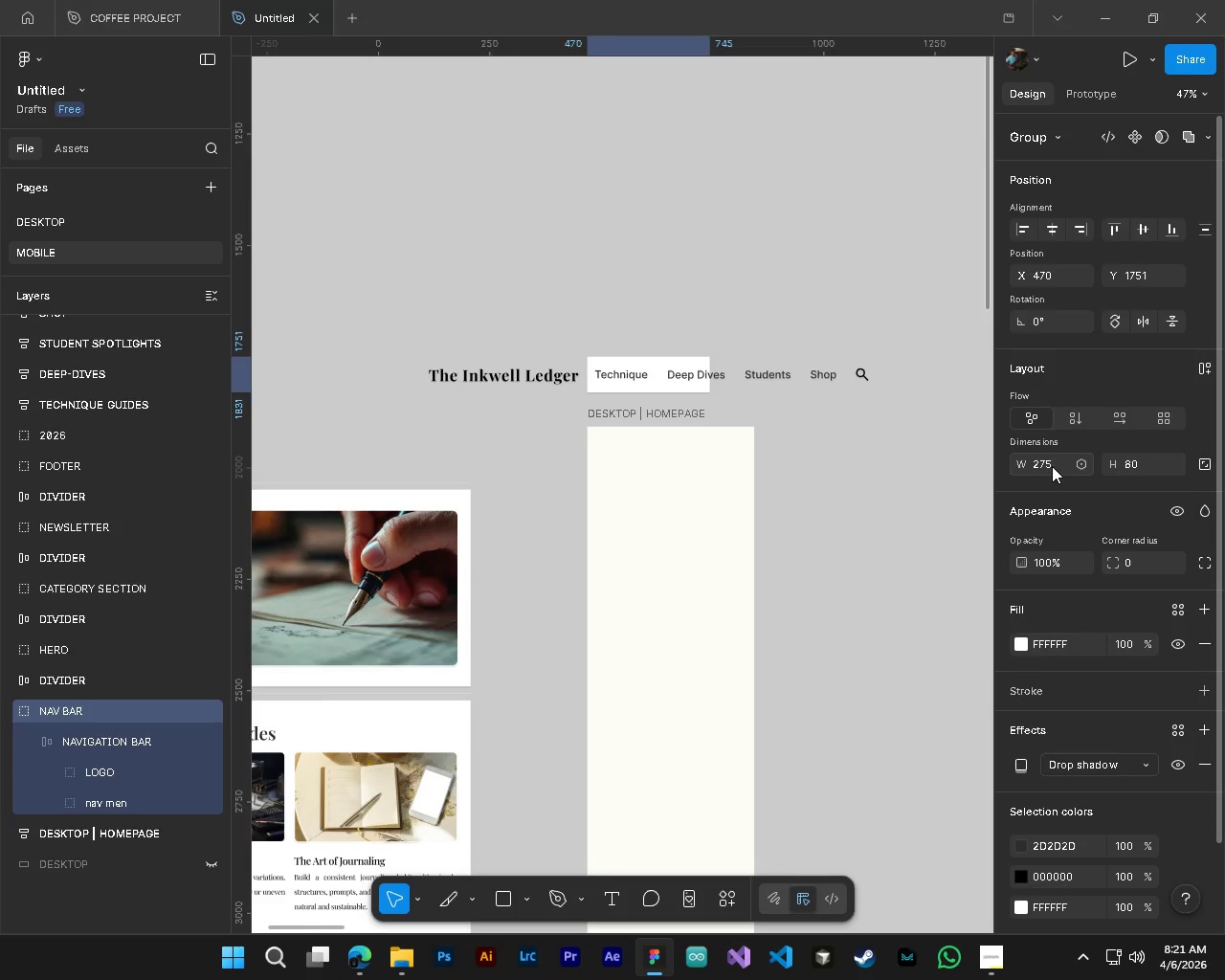 
hold_key(key=ControlLeft, duration=0.42)
 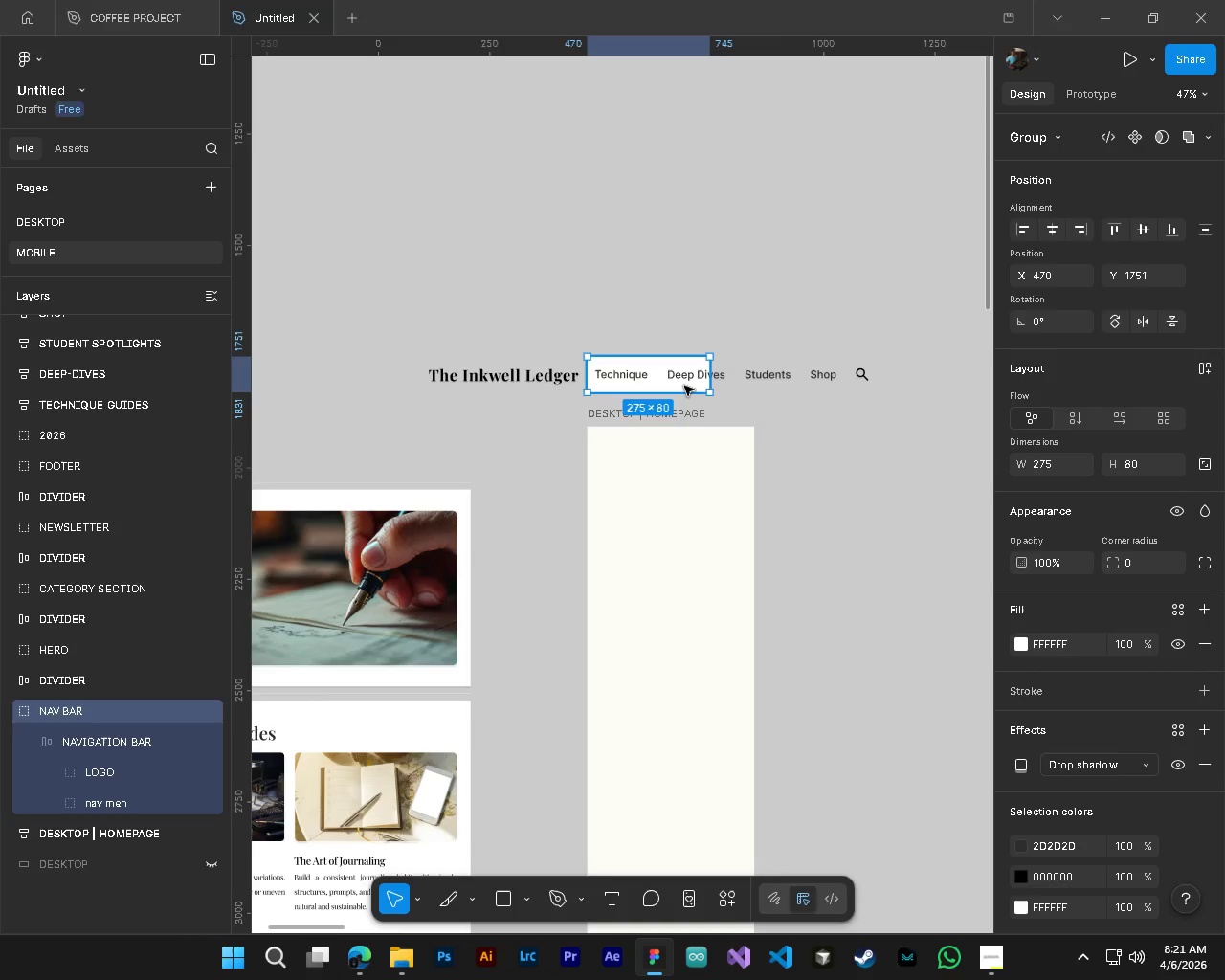 
key(Alt+Control+AltLeft)
 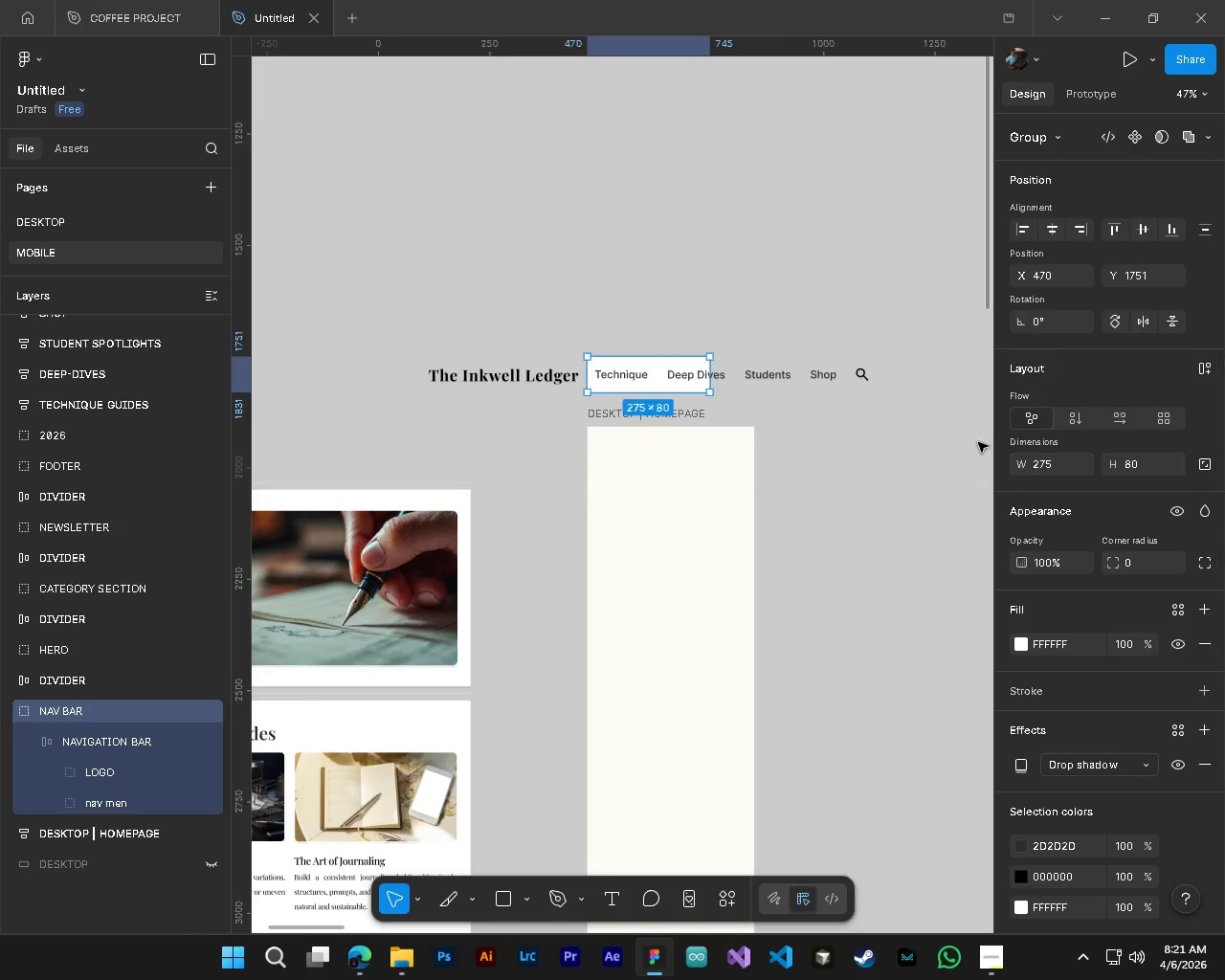 
hold_key(key=AltLeft, duration=0.36)
 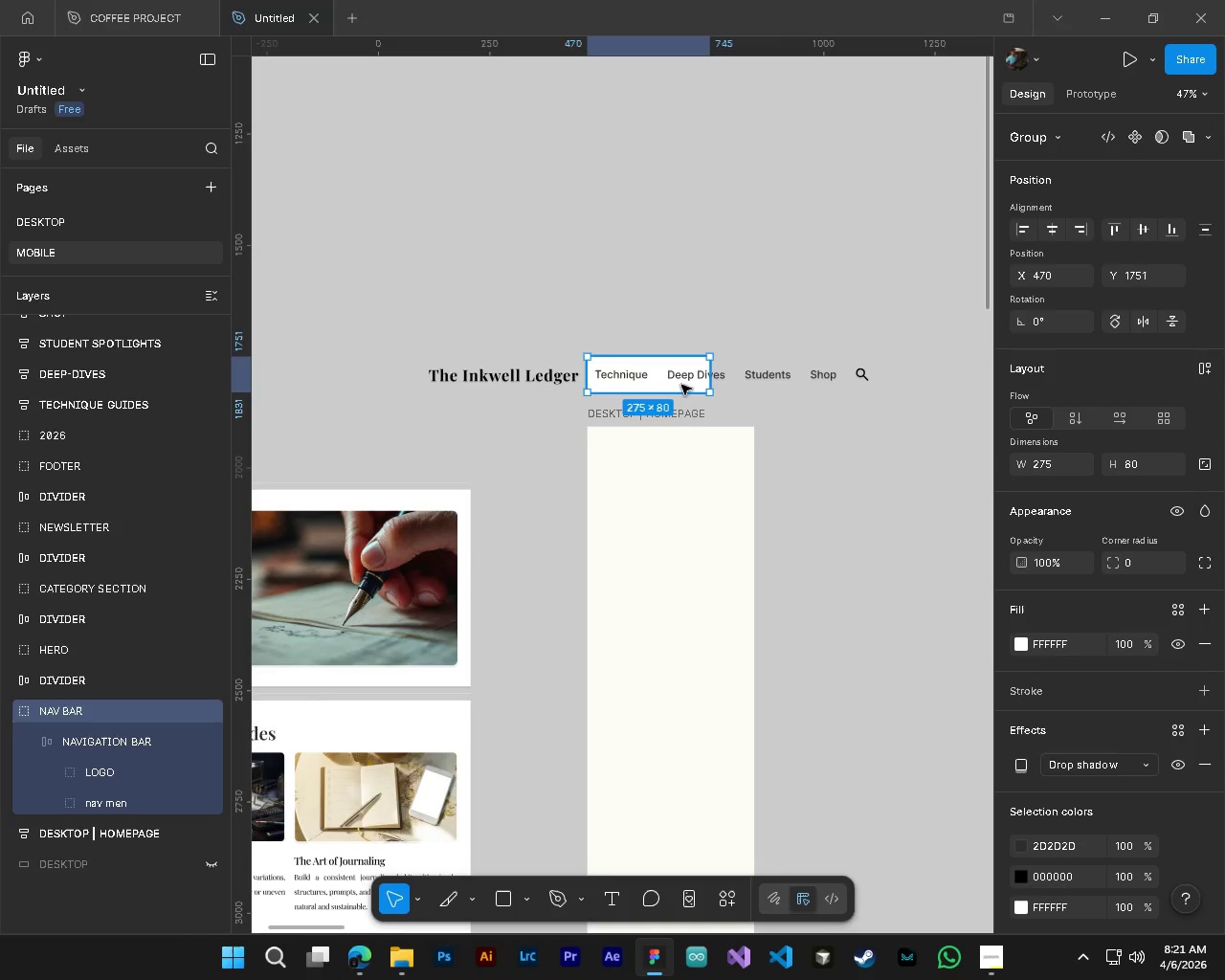 
left_click_drag(start_coordinate=[681, 385], to_coordinate=[701, 457])
 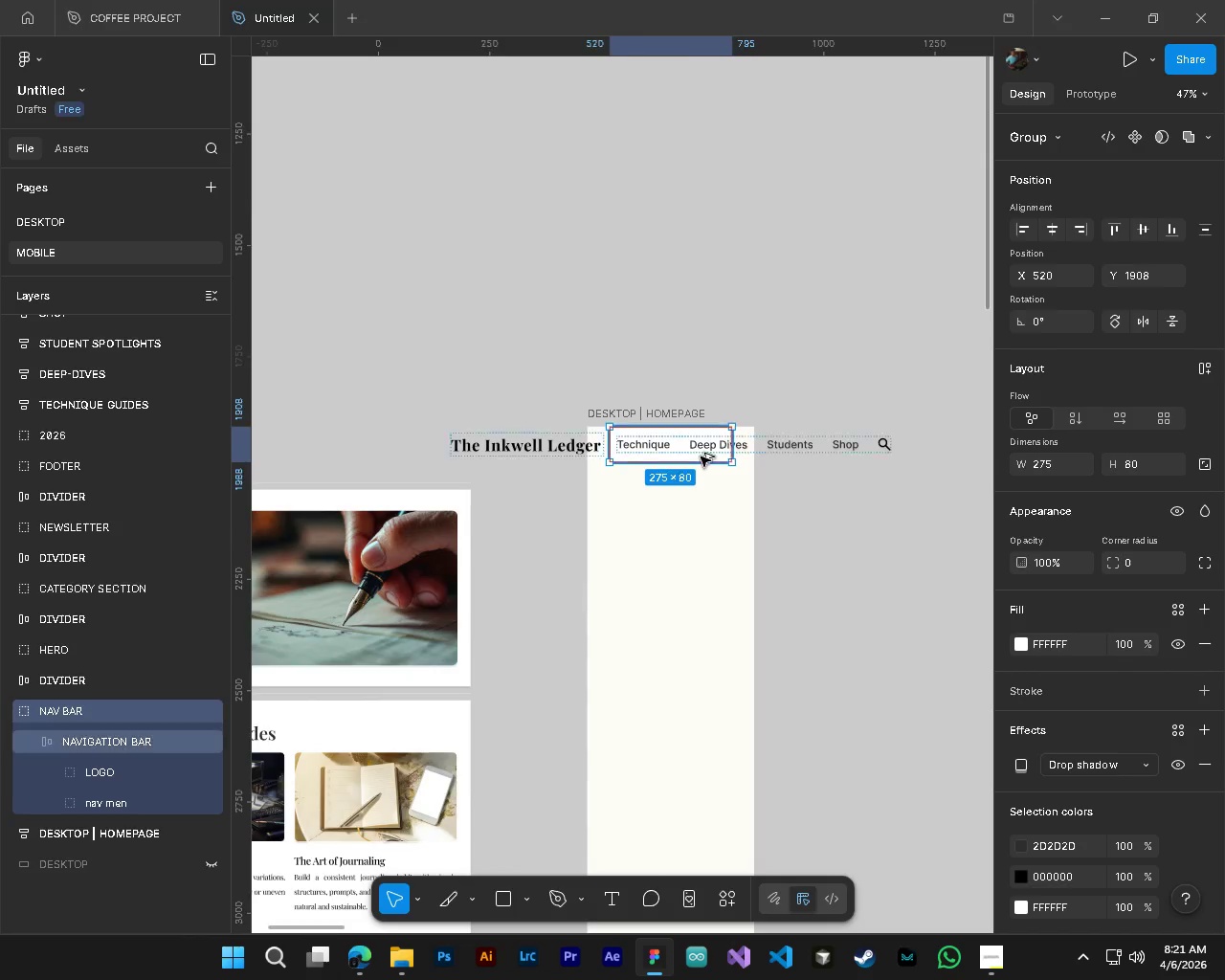 
hold_key(key=ControlLeft, duration=0.39)
hold_key(key=AltLeft, duration=0.39)
scroll: coordinate [701, 457], scroll_direction: up, amount: 5.0
 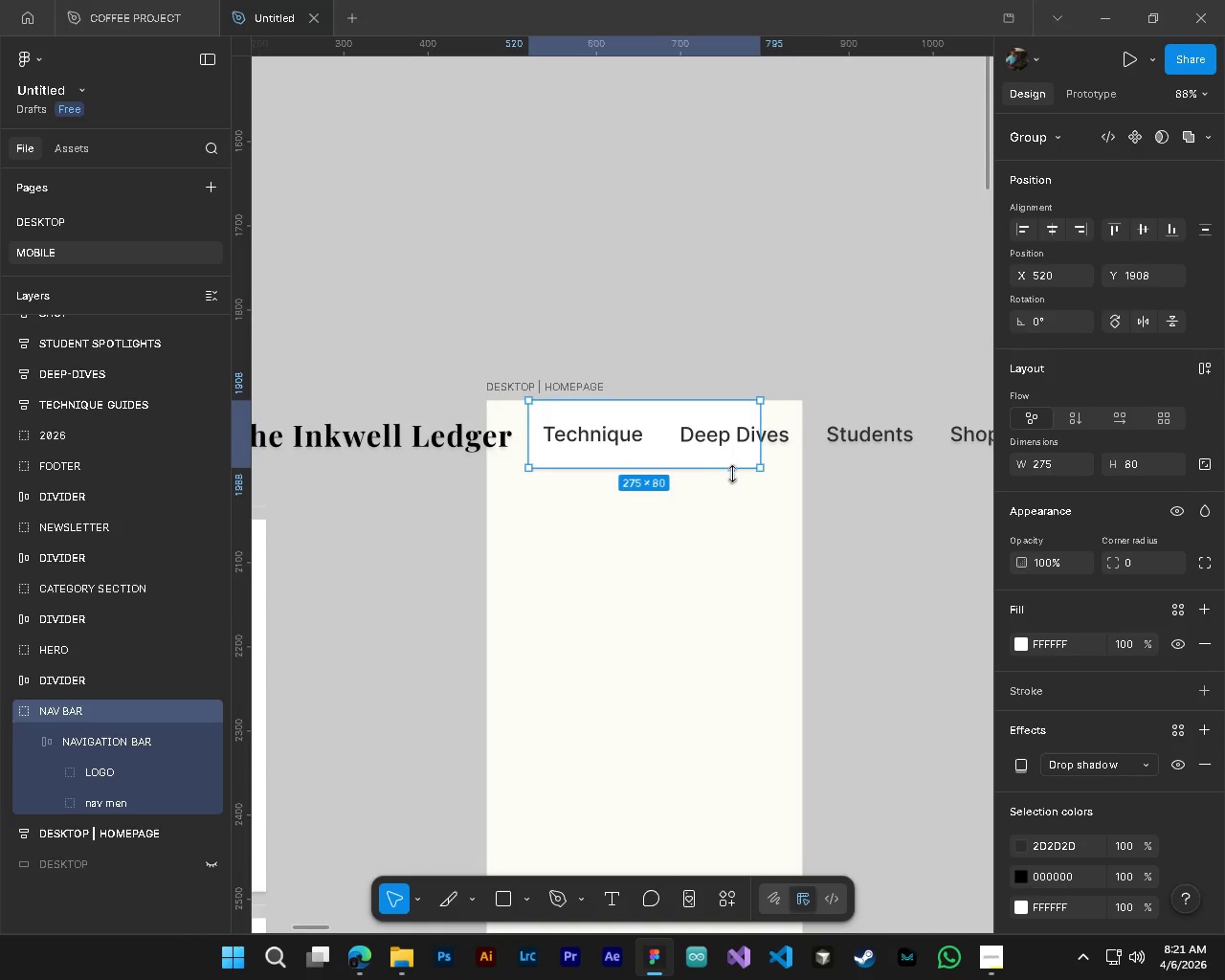 
hold_key(key=AltLeft, duration=0.31)
hold_key(key=ControlLeft, duration=0.31)
scroll: coordinate [805, 482], scroll_direction: down, amount: 5.0
 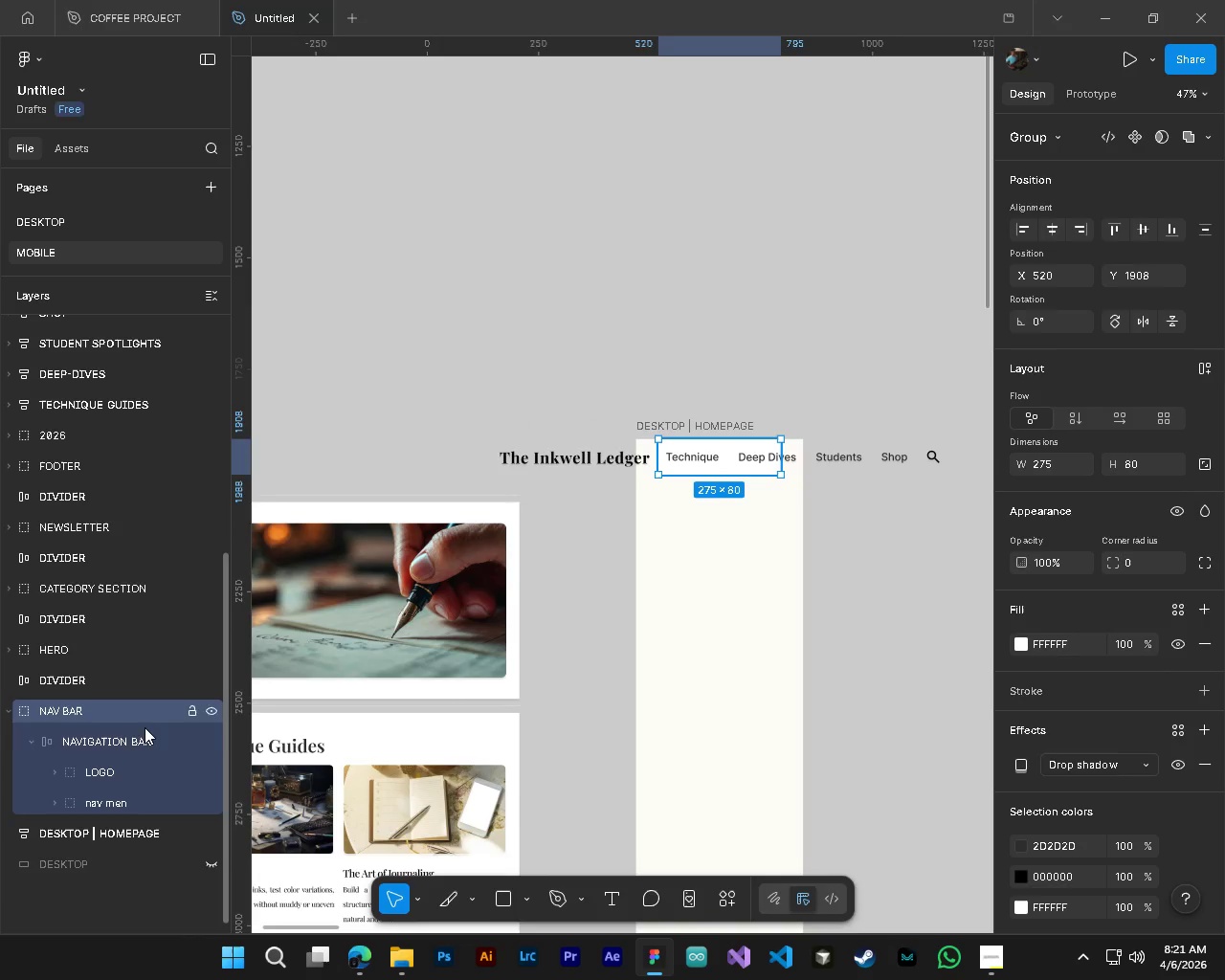 
left_click([129, 741])
 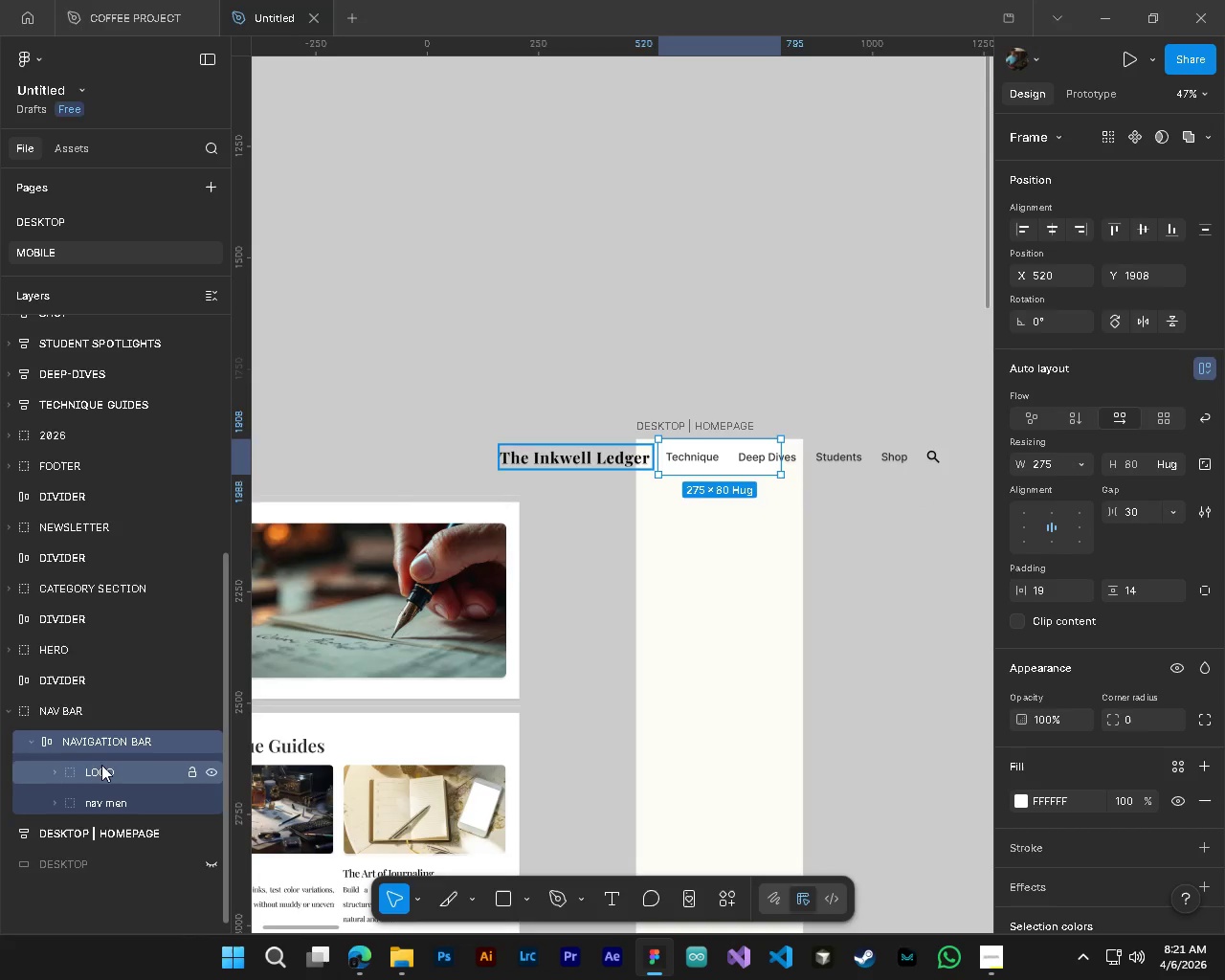 
left_click([23, 744])
 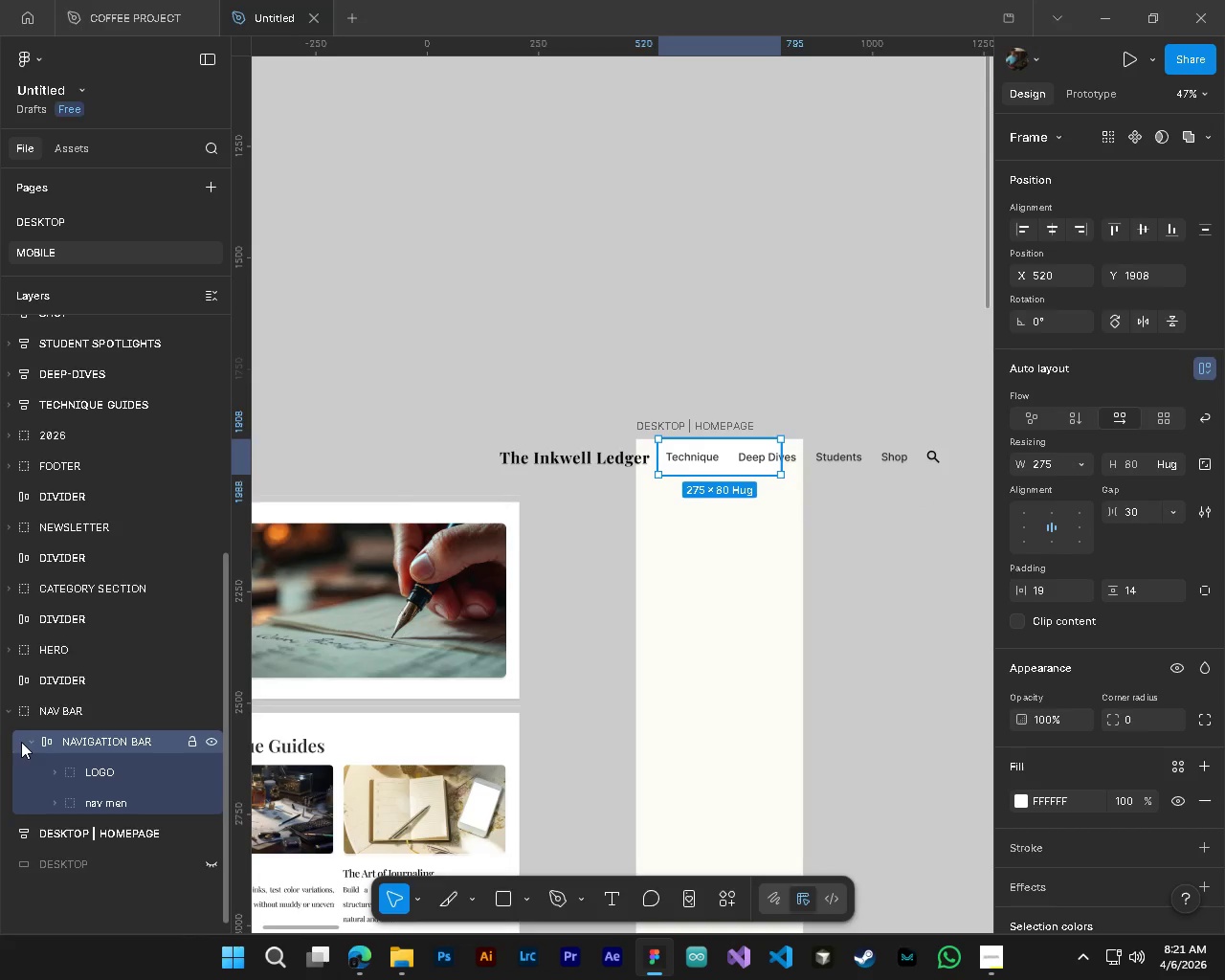 
left_click_drag(start_coordinate=[20, 740], to_coordinate=[34, 746])
 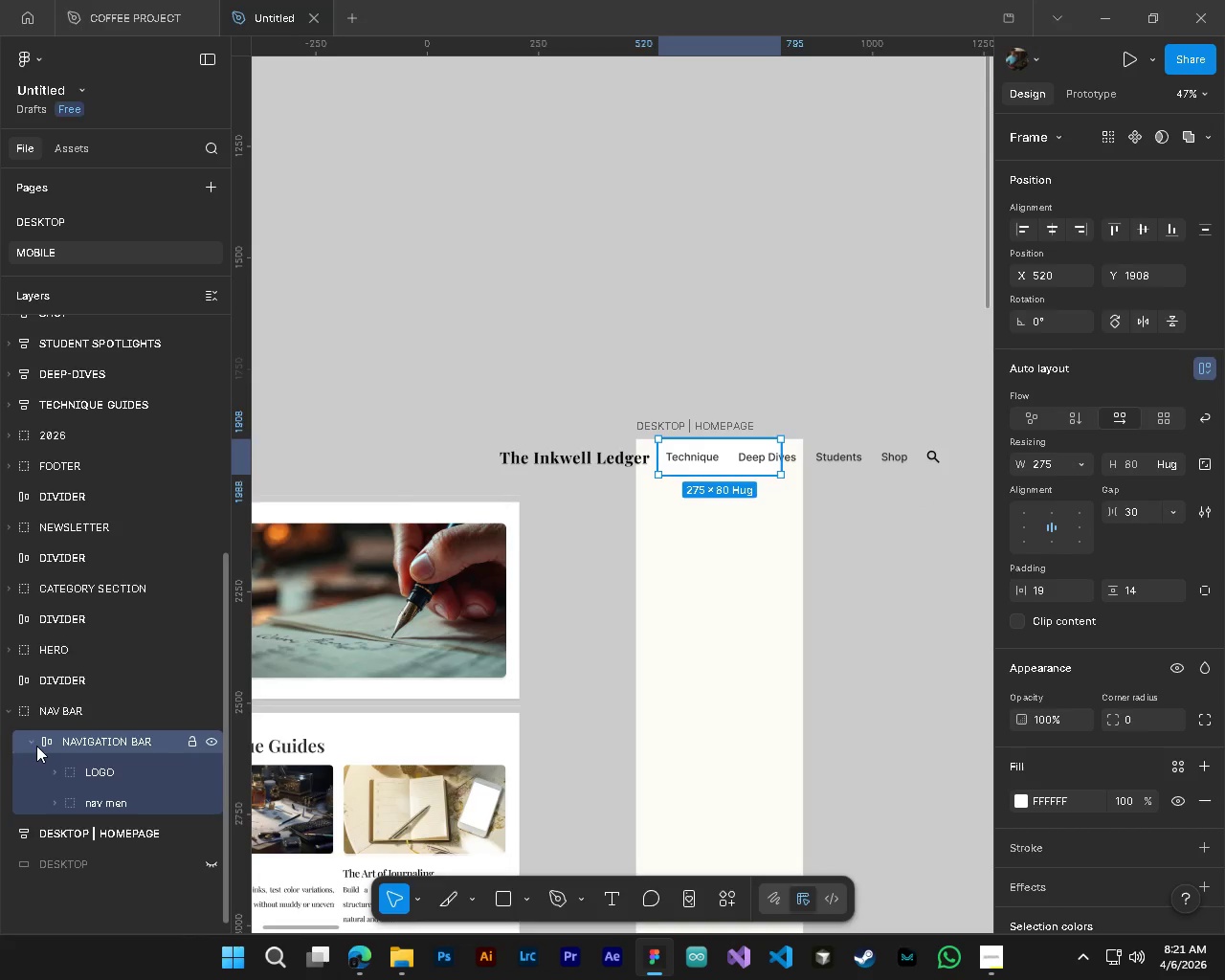 
double_click([36, 746])
 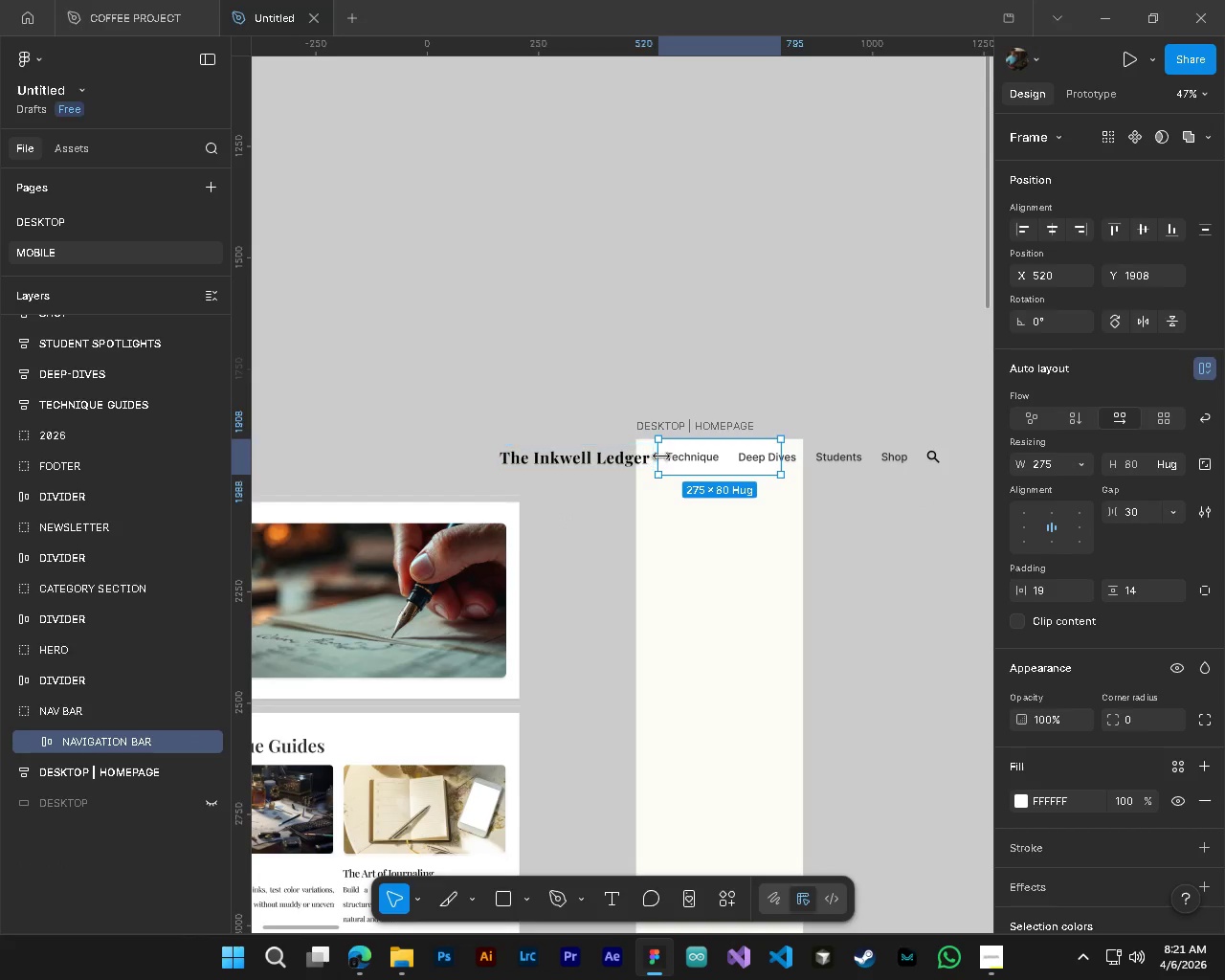 
left_click_drag(start_coordinate=[663, 456], to_coordinate=[574, 456])
 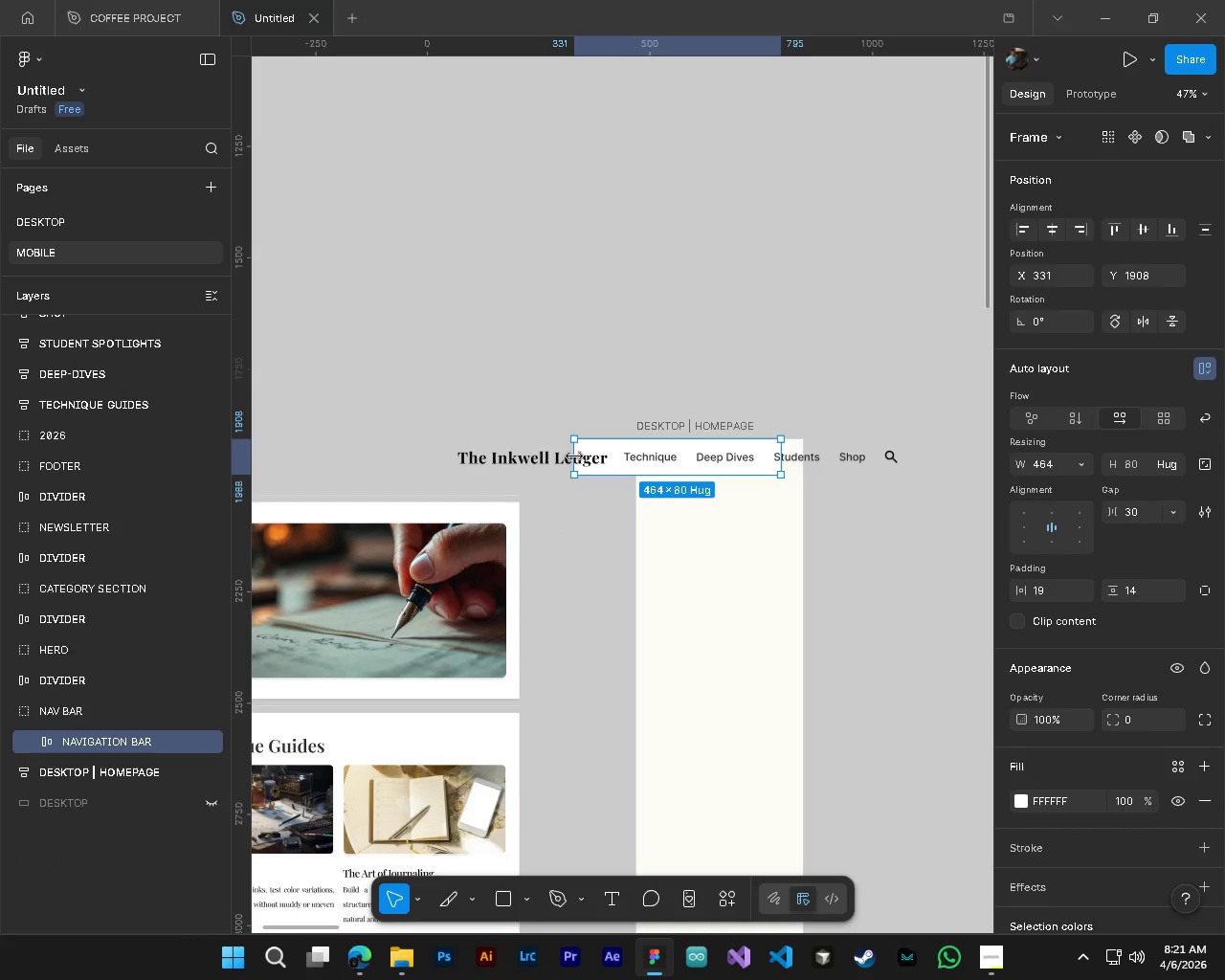 
key(Control+Z)
 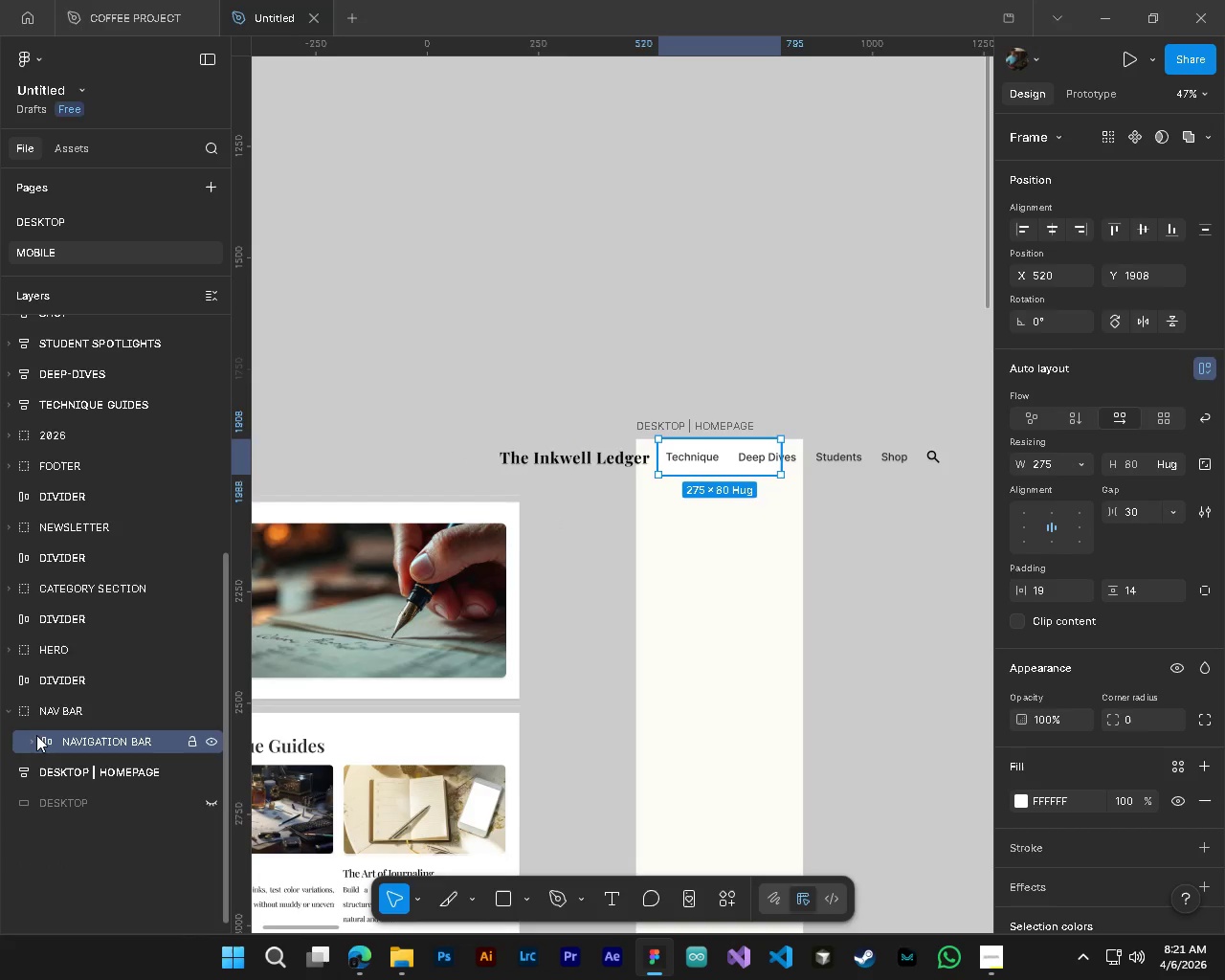 
left_click([31, 742])
 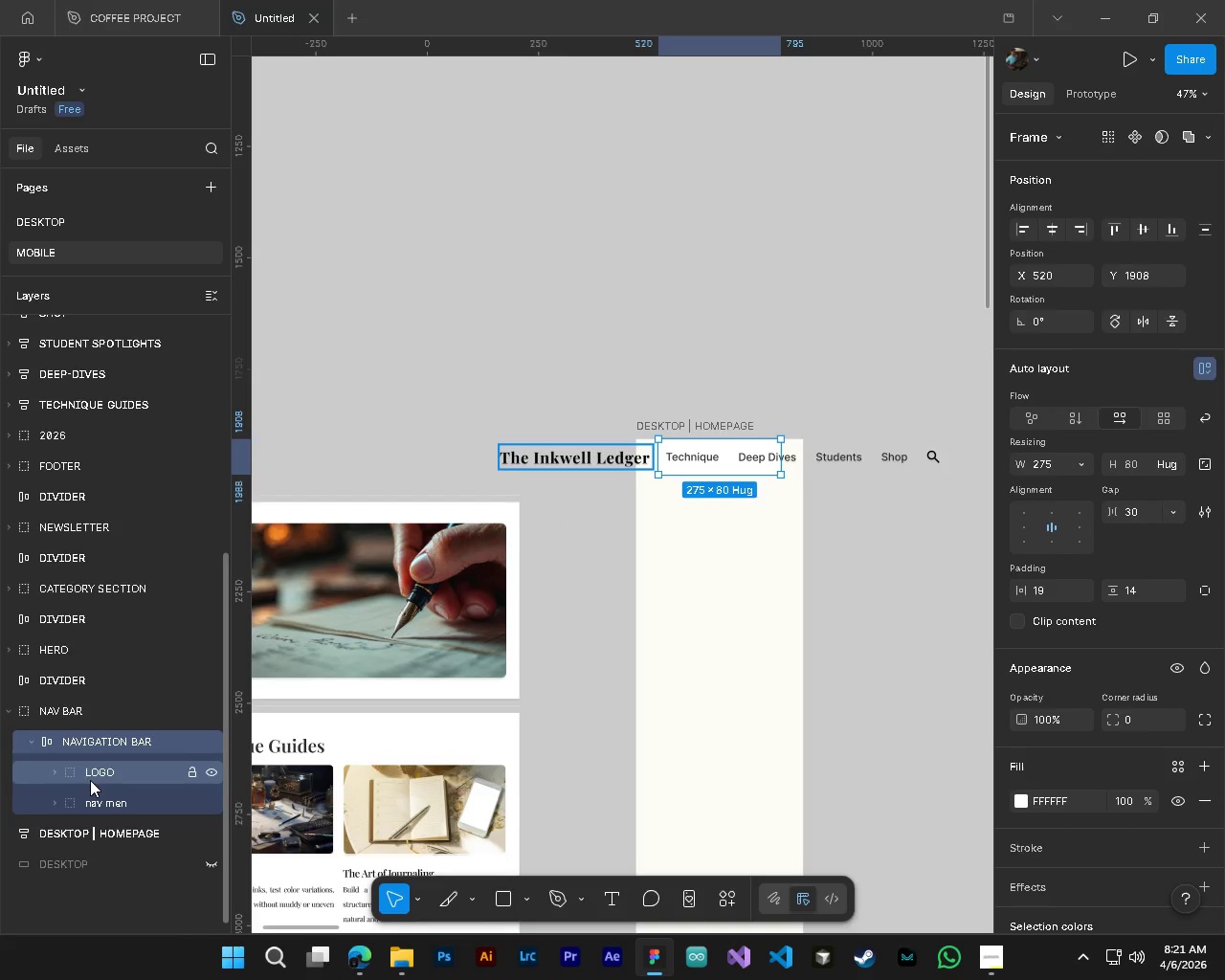 
left_click([90, 780])
 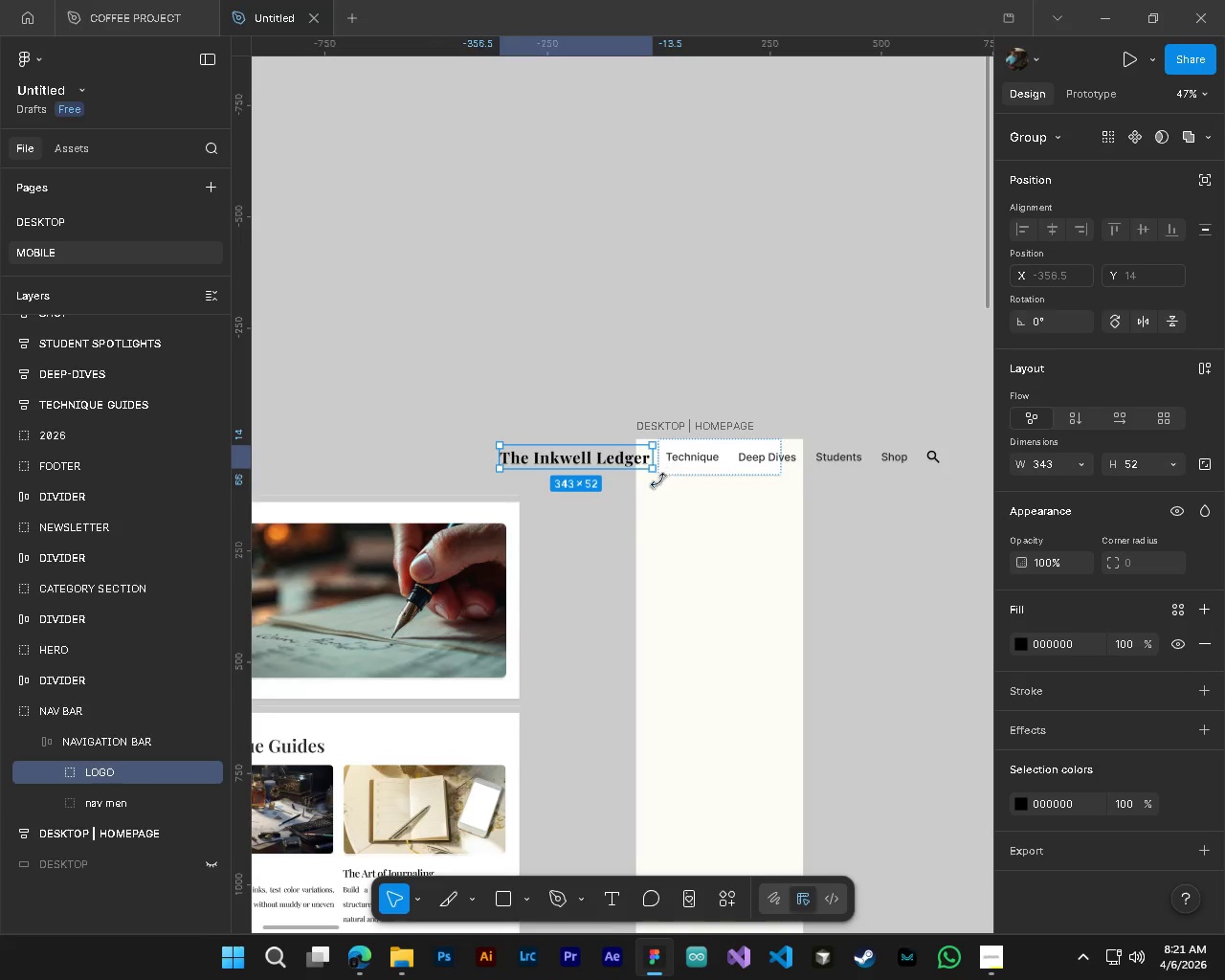 
left_click_drag(start_coordinate=[654, 474], to_coordinate=[630, 461])
 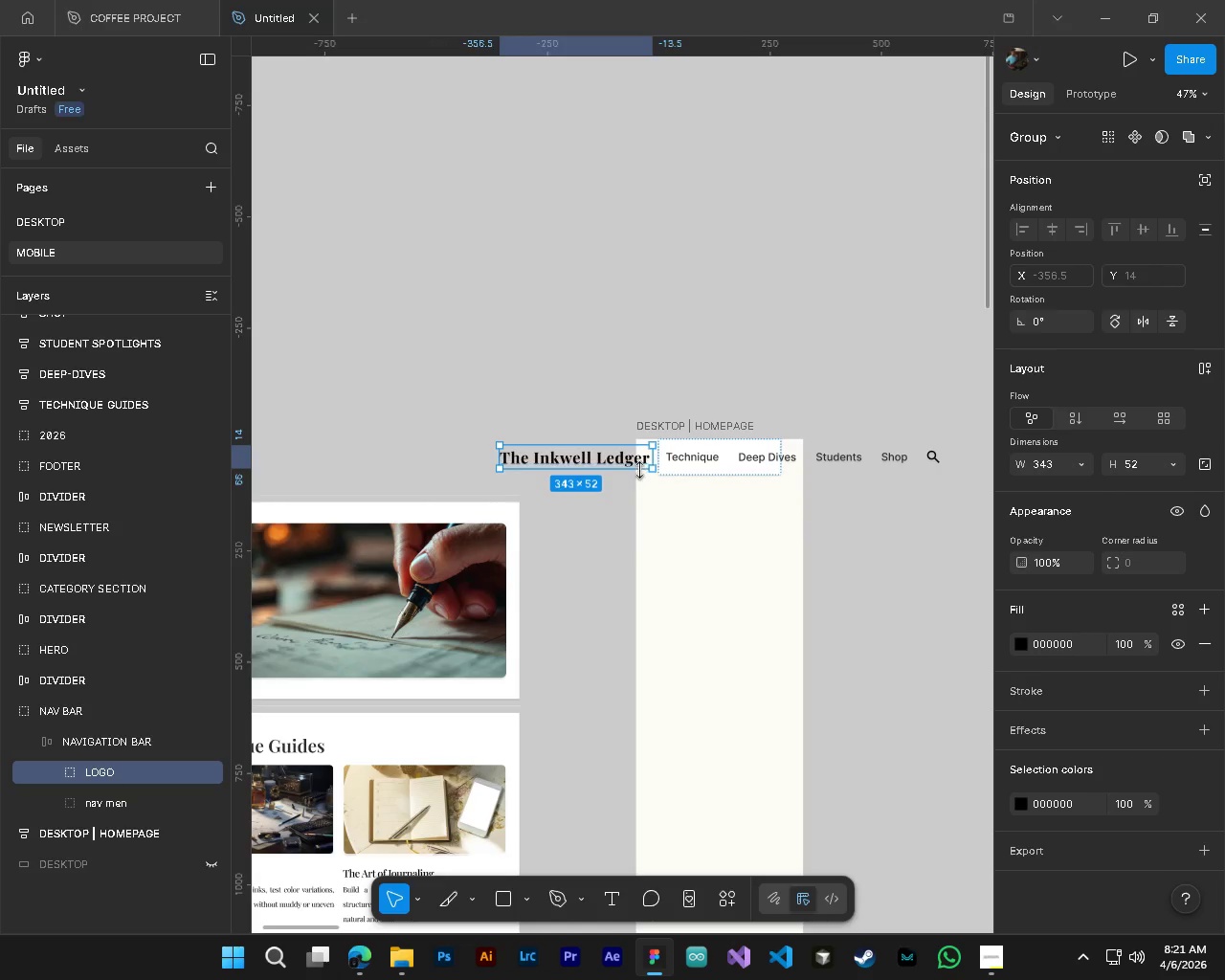 
key(Control+ControlLeft)
 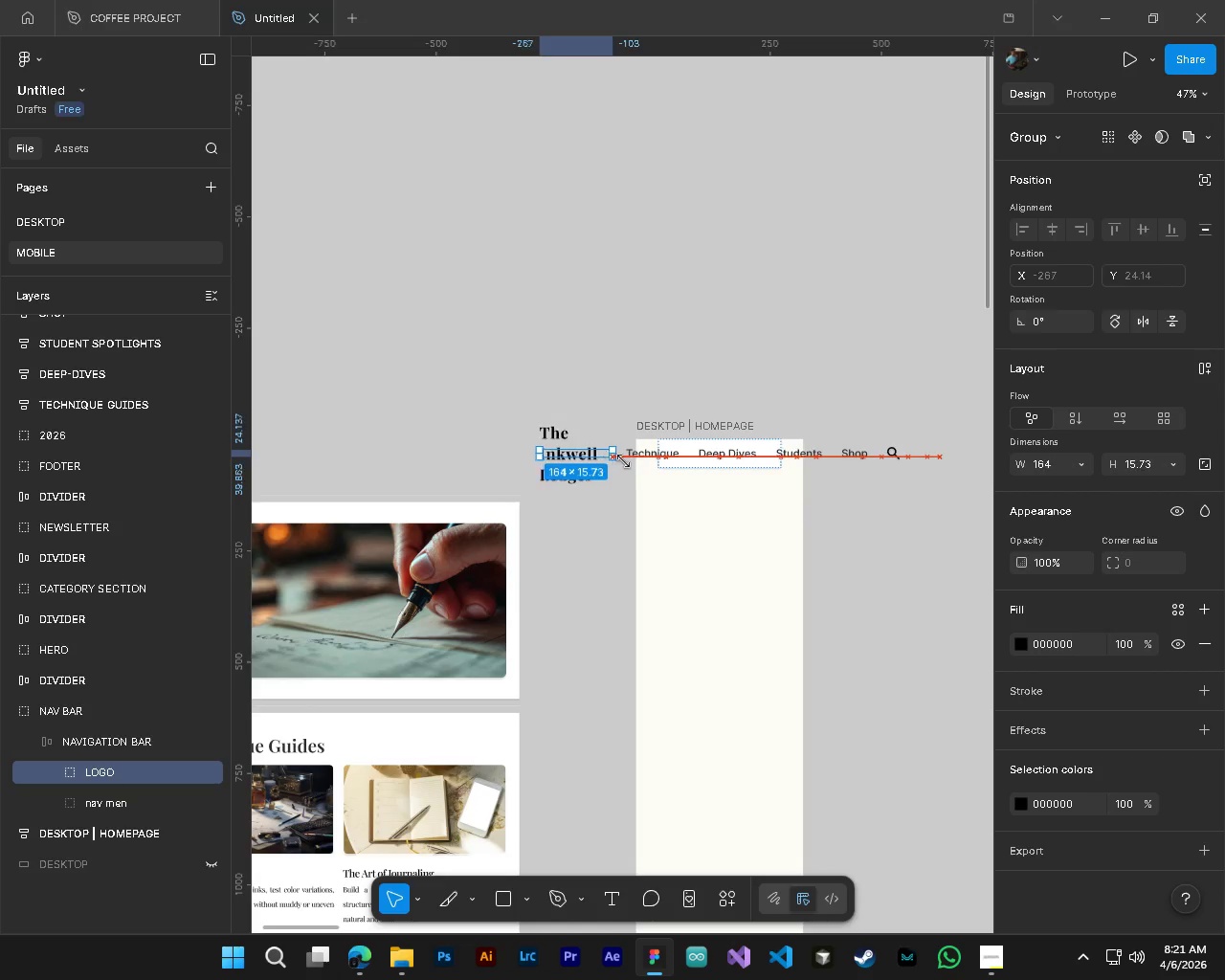 
key(Control+Z)
 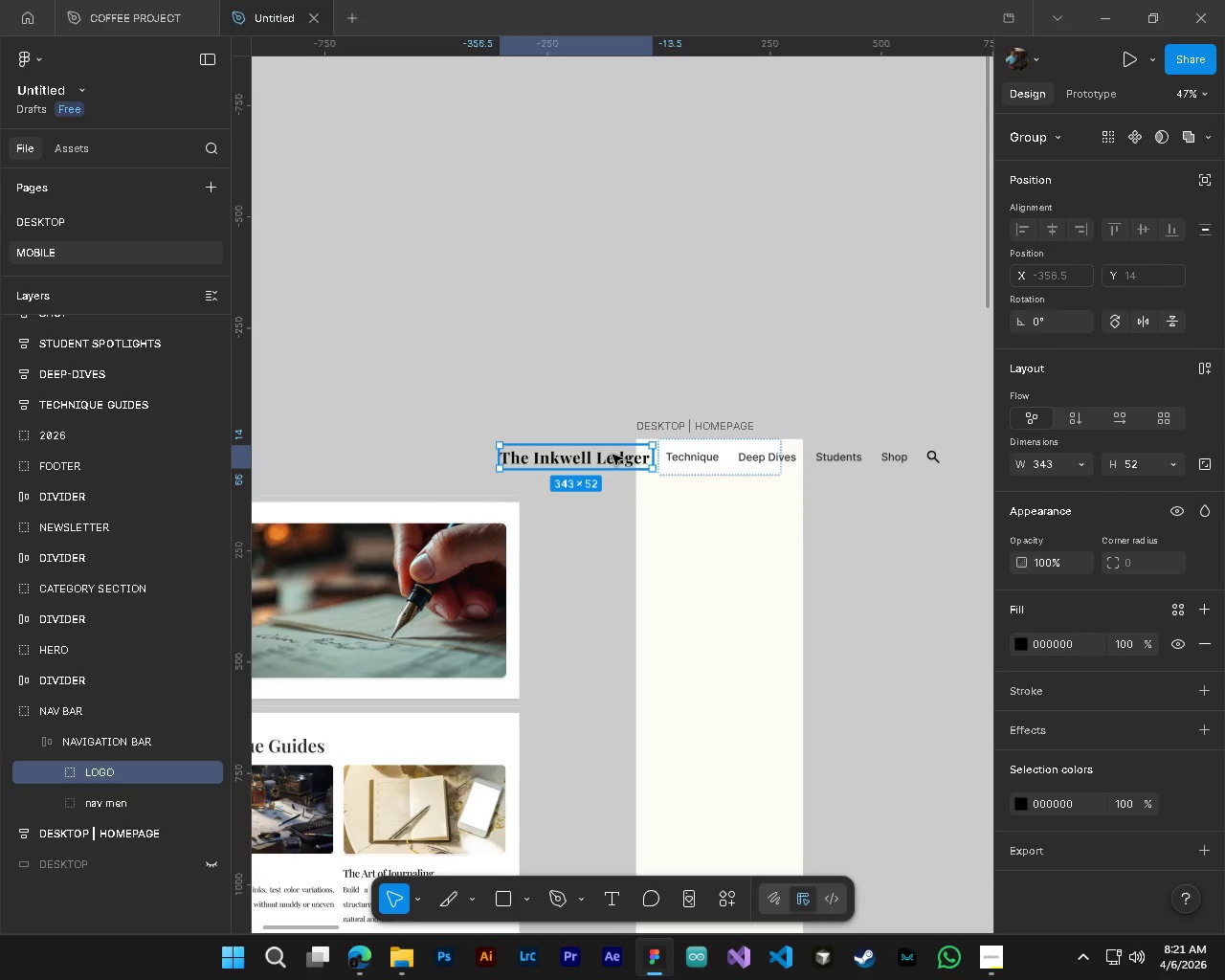 
double_click([612, 455])
 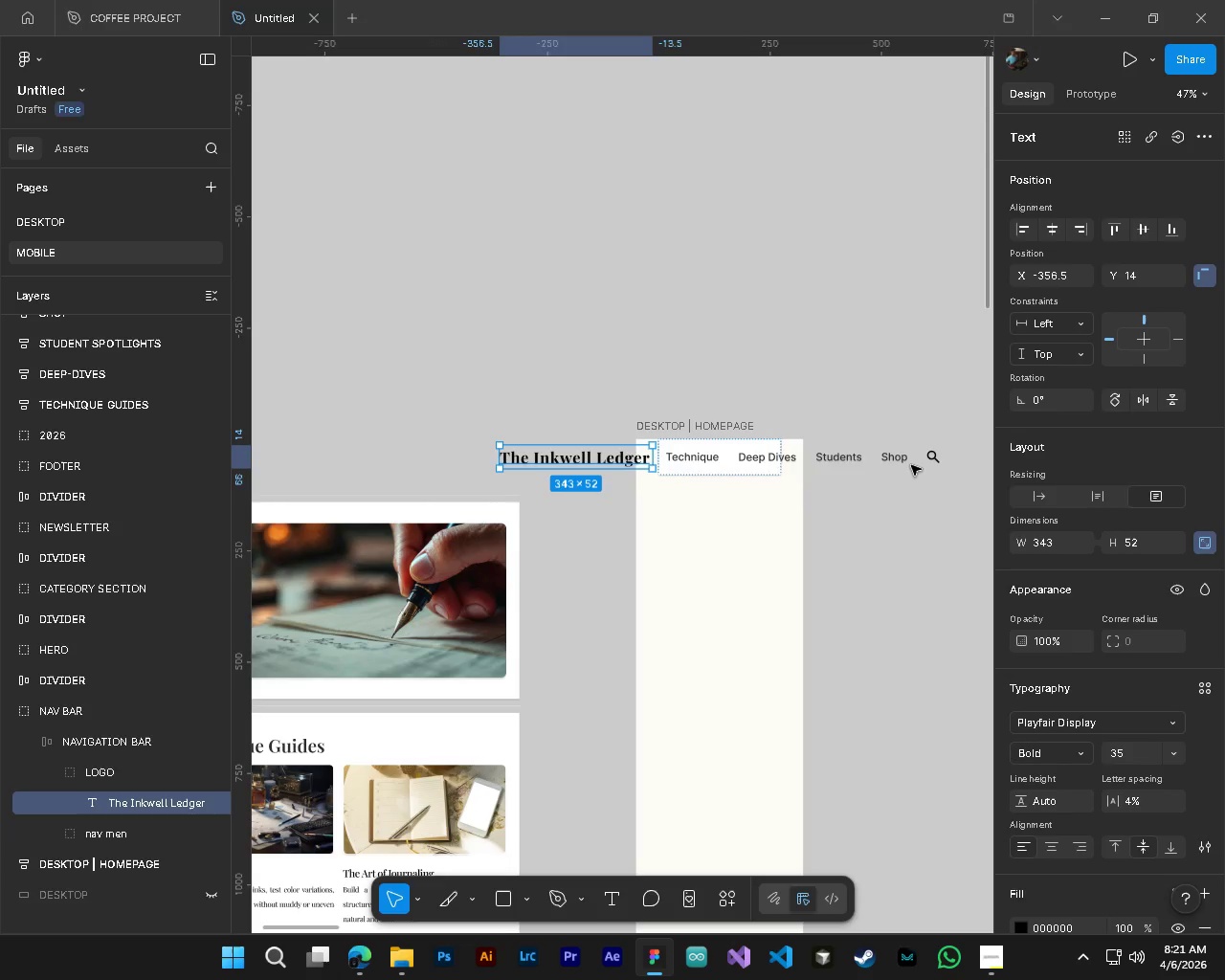 
hold_key(key=ShiftLeft, duration=0.84)
left_click([908, 458])
 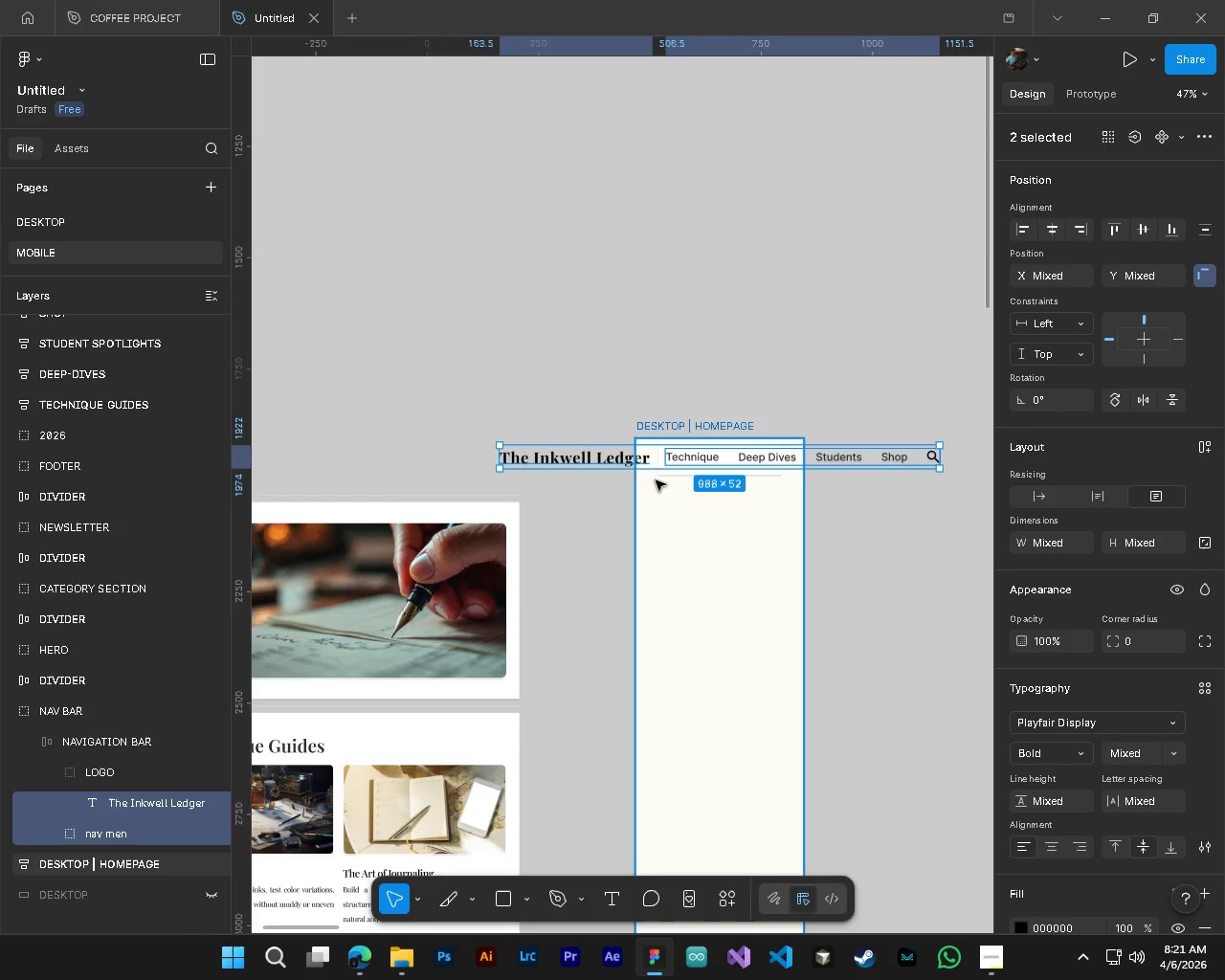 
left_click_drag(start_coordinate=[944, 459], to_coordinate=[663, 447])
 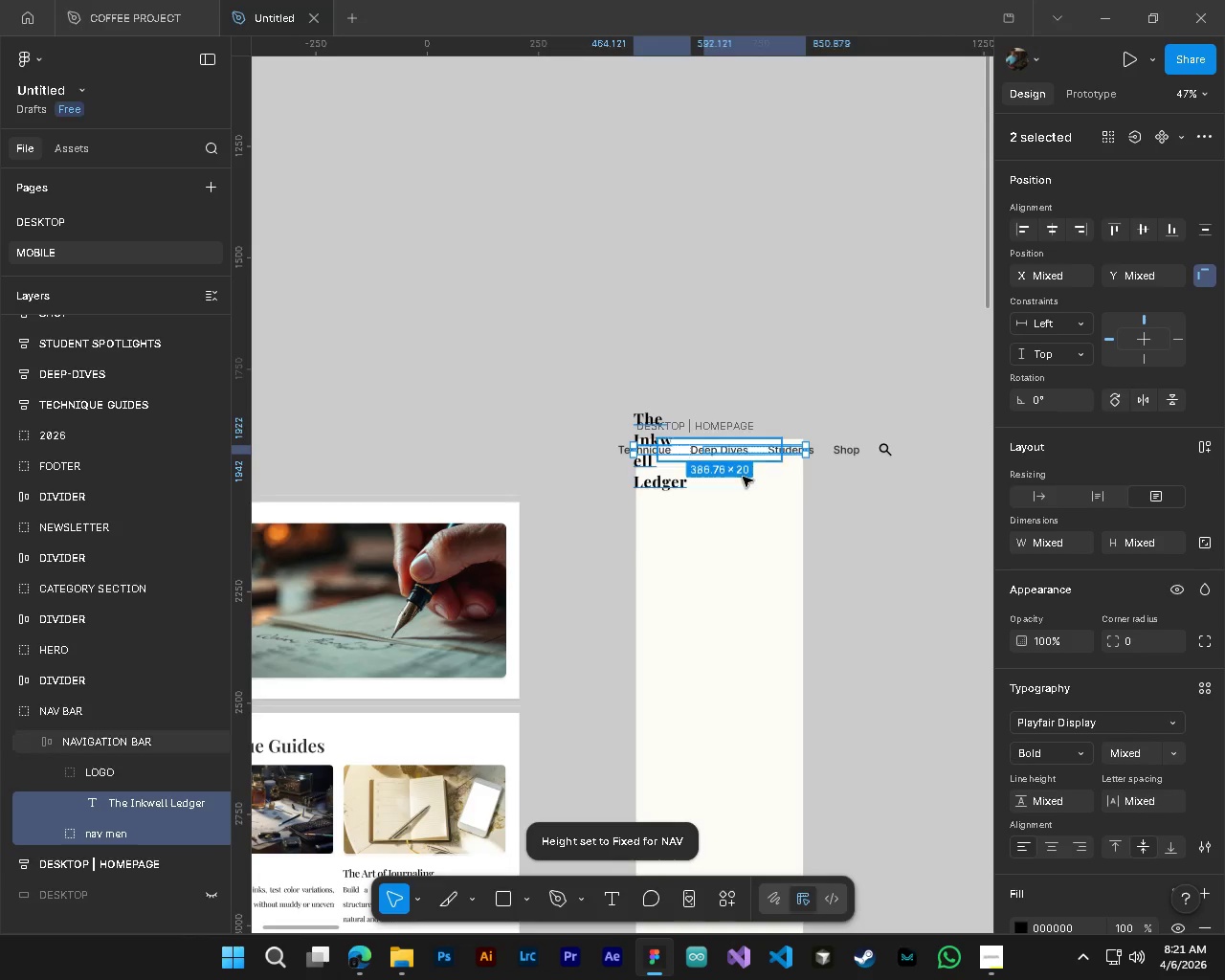 
key(Control+Z)
 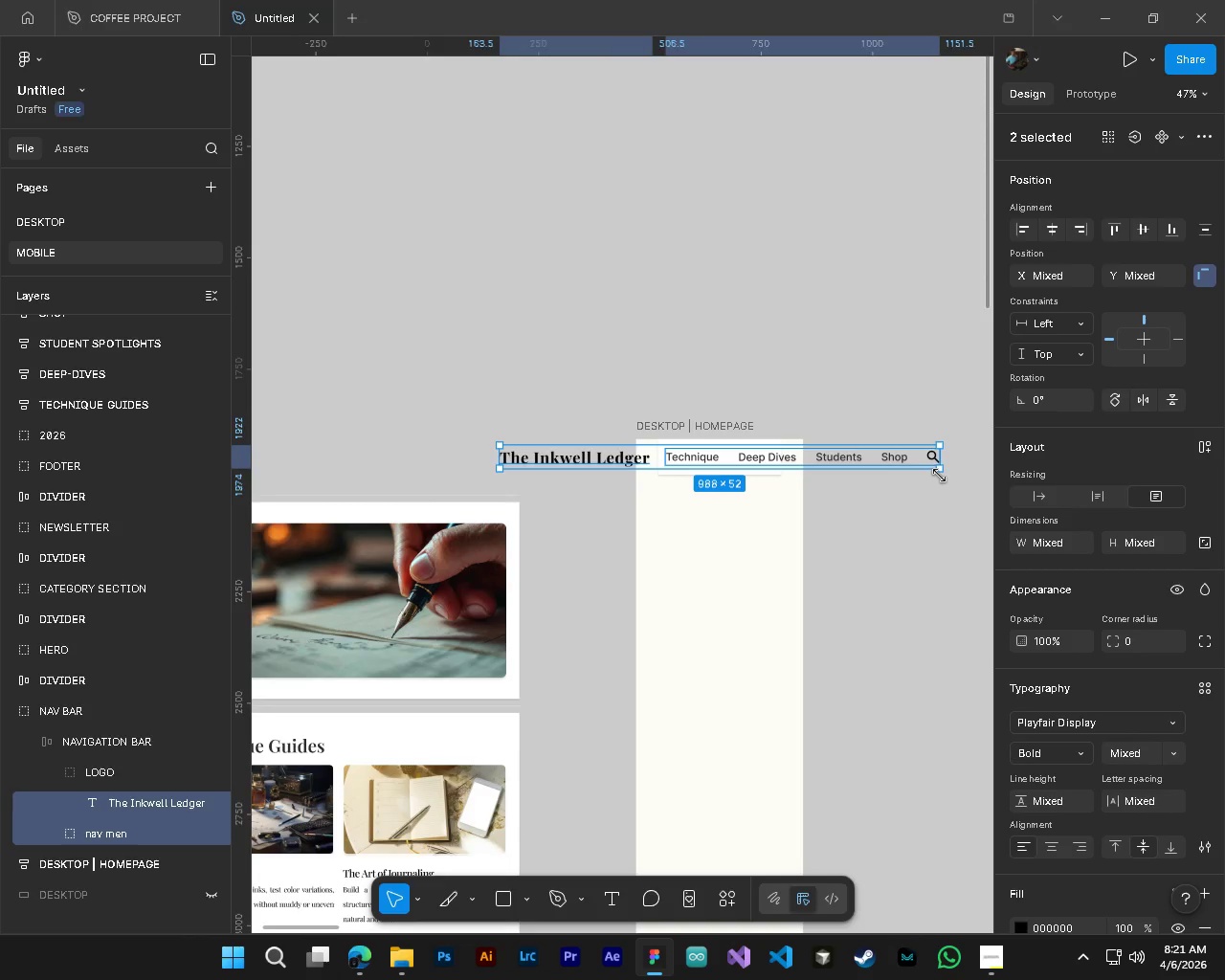 
left_click_drag(start_coordinate=[941, 475], to_coordinate=[729, 468])
 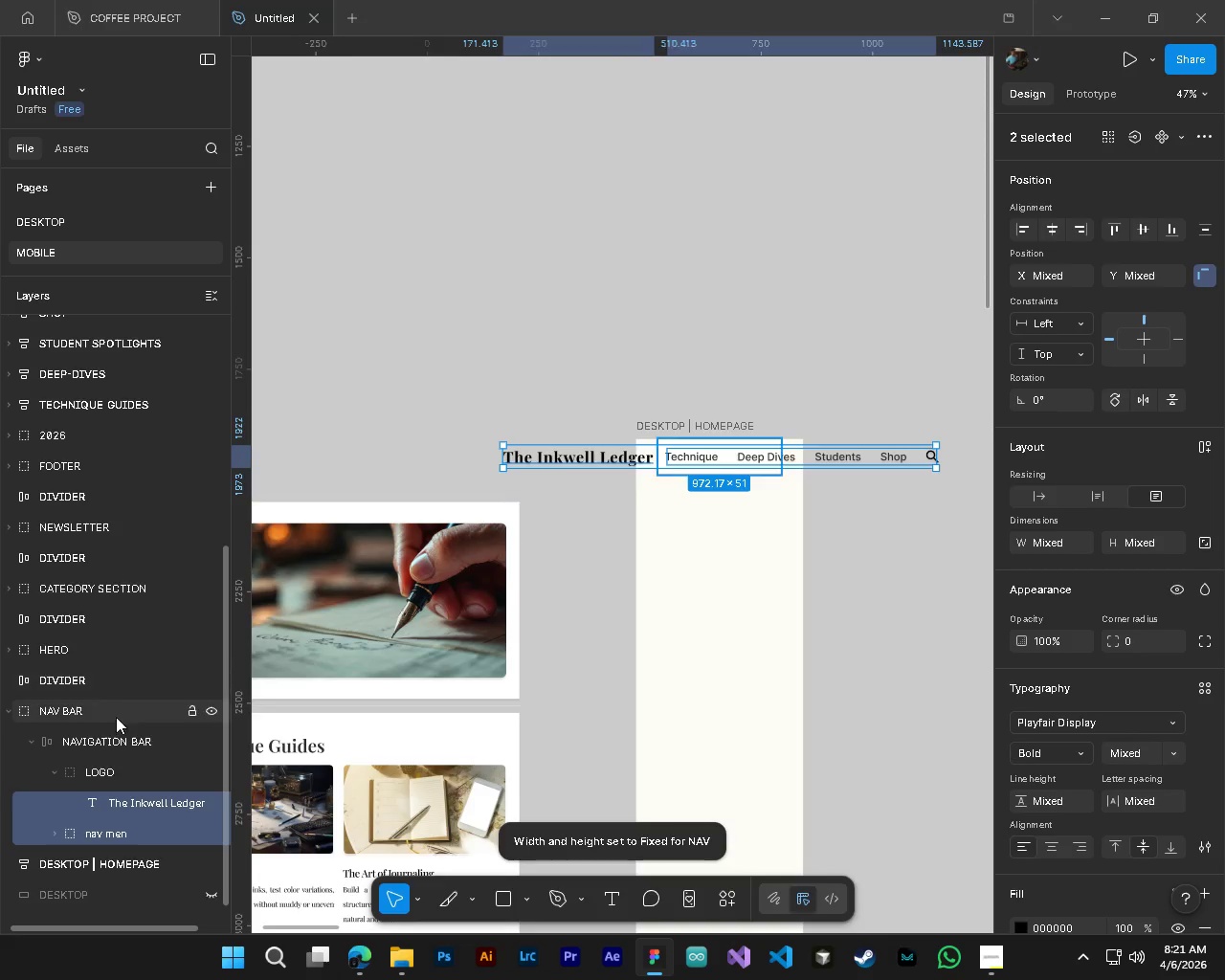 
left_click([121, 750])
 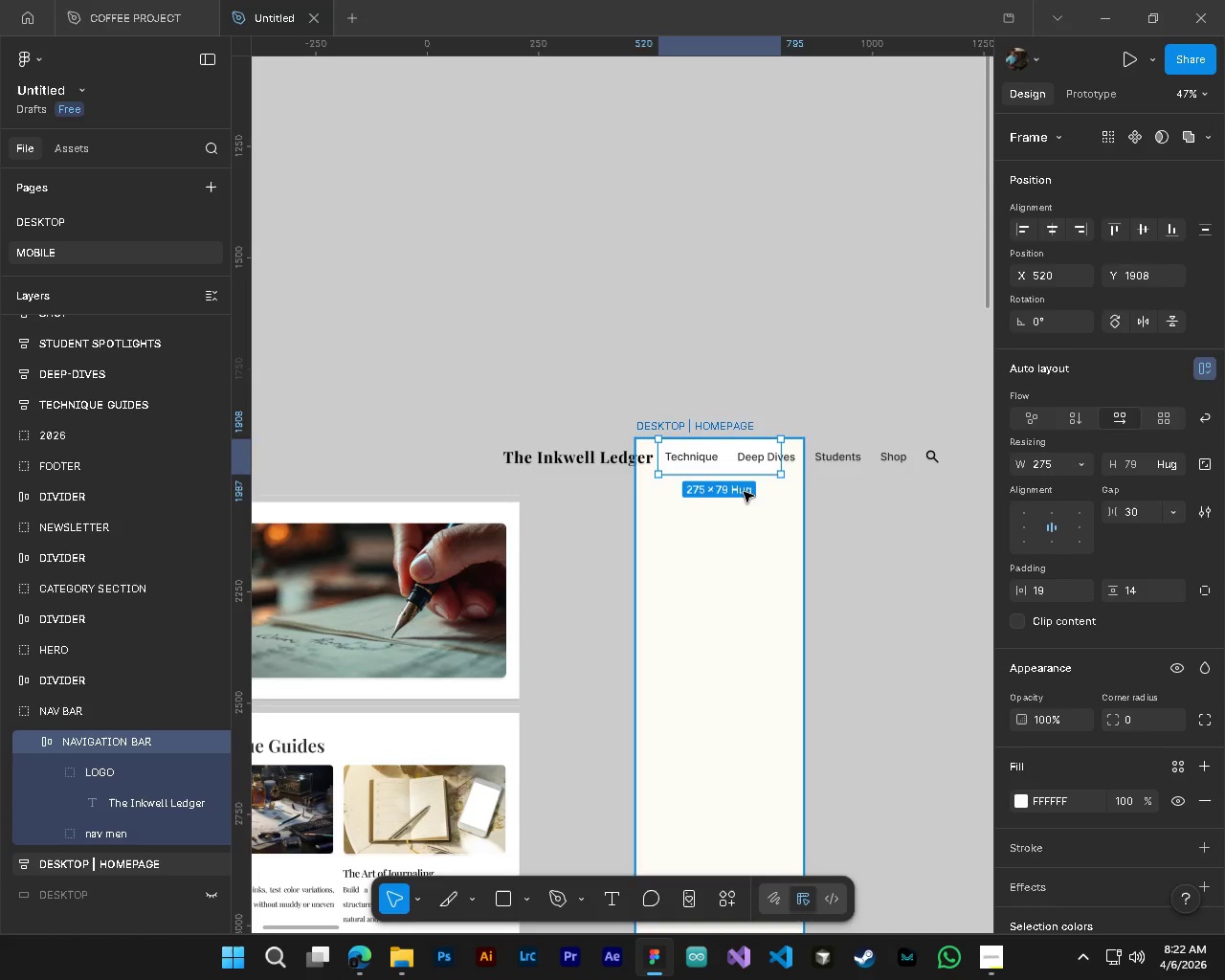 
hold_key(key=ControlLeft, duration=0.86)
 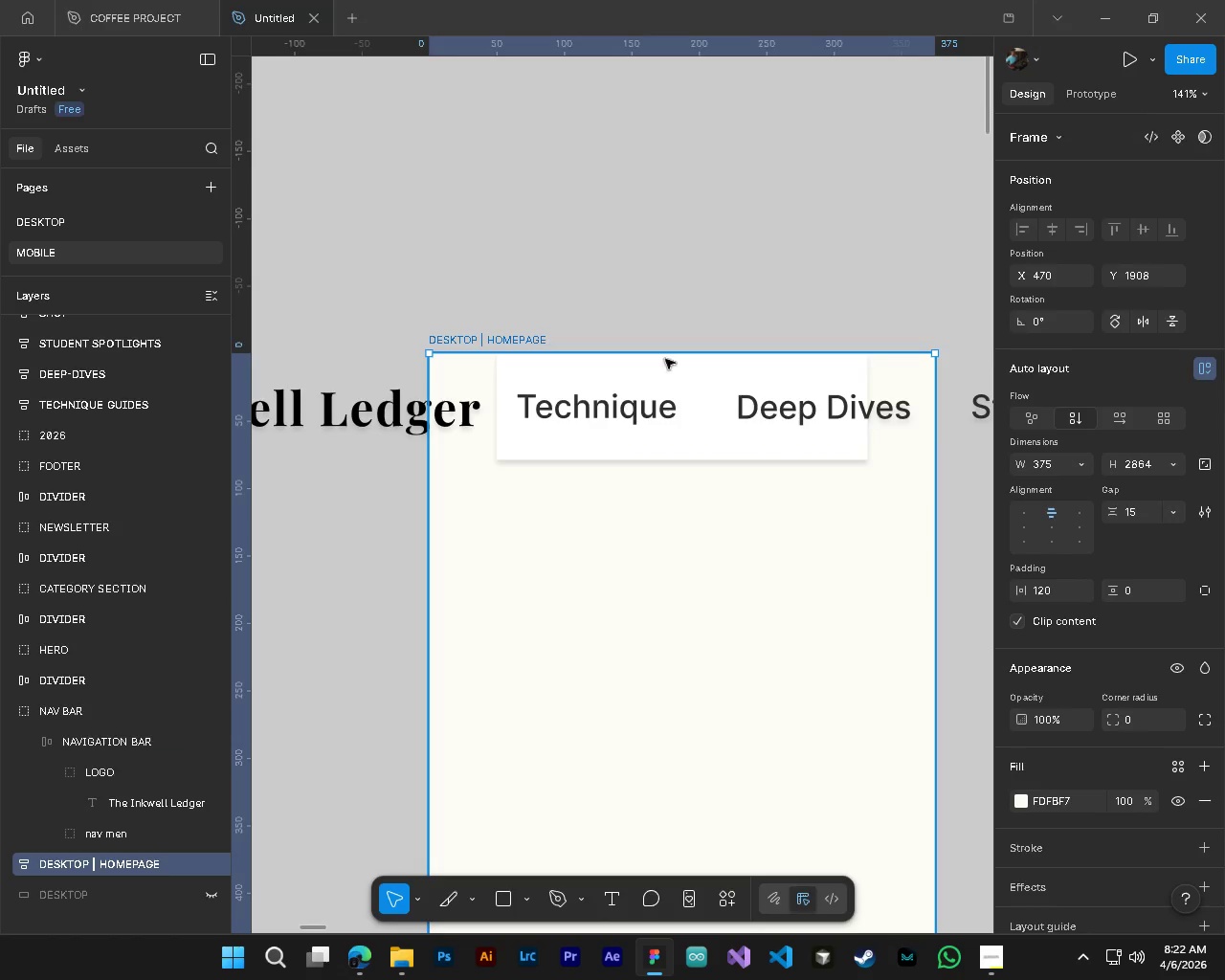 
key(Alt+Control+AltLeft)
 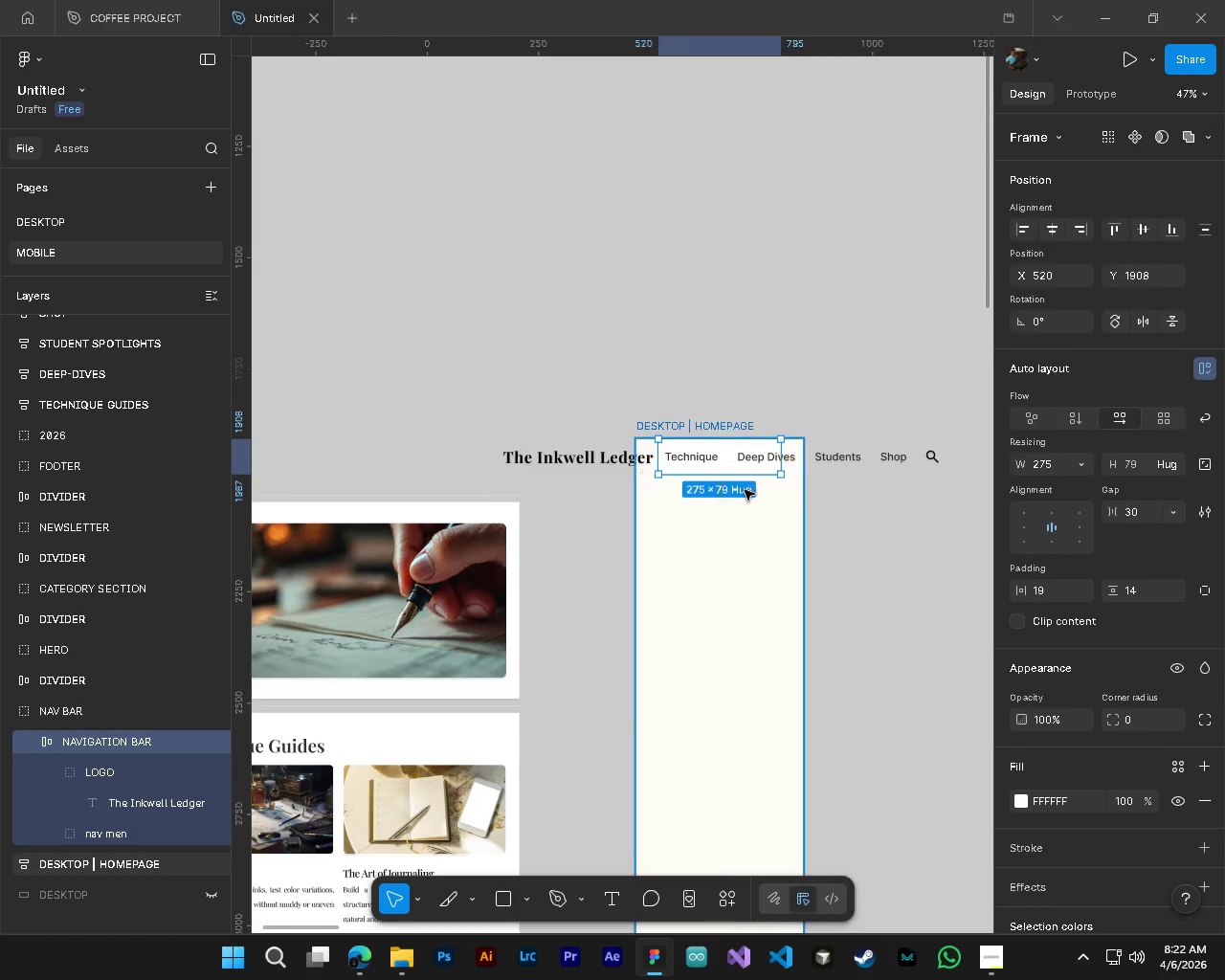 
hold_key(key=AltLeft, duration=0.58)
 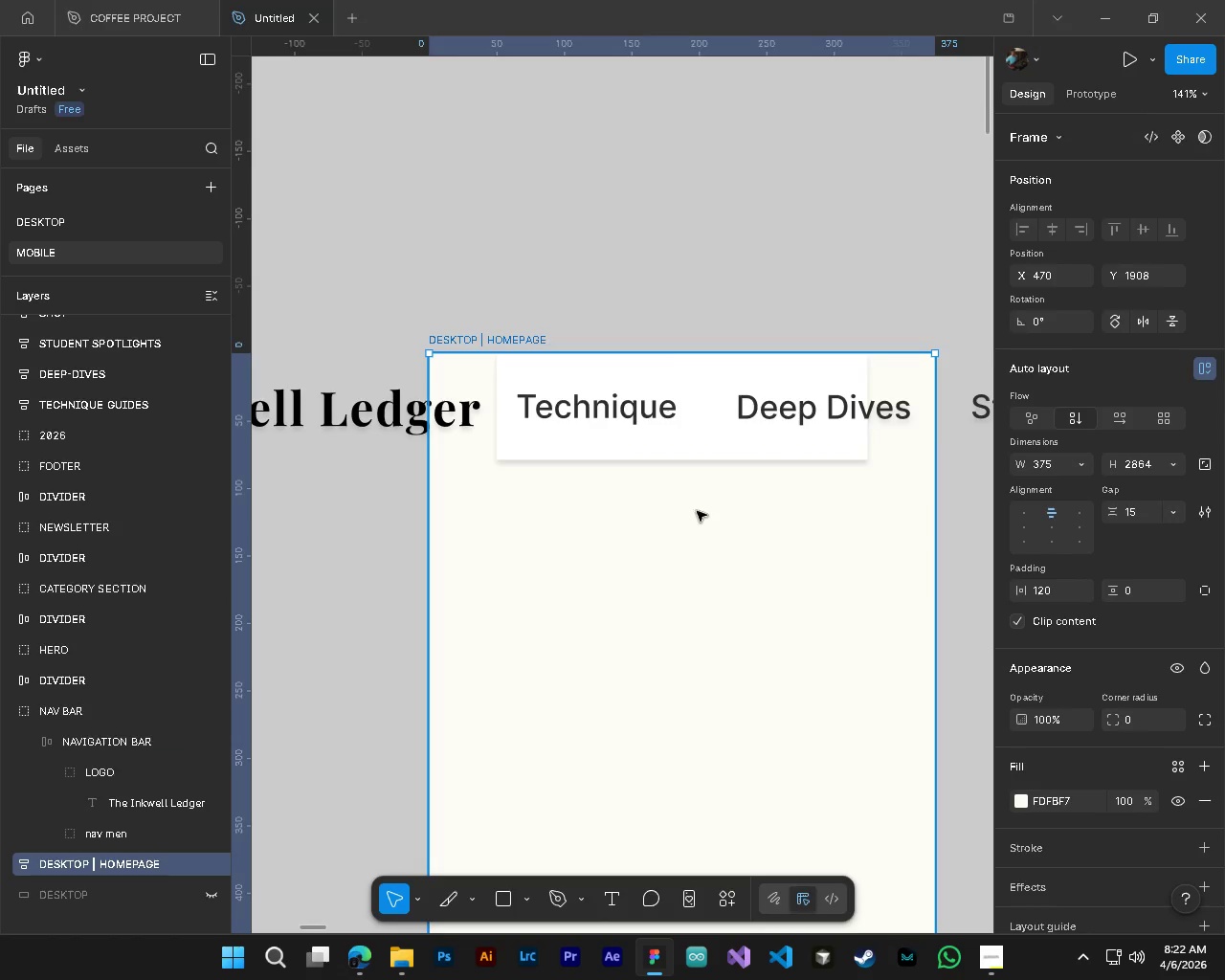 
left_click([724, 603])
 